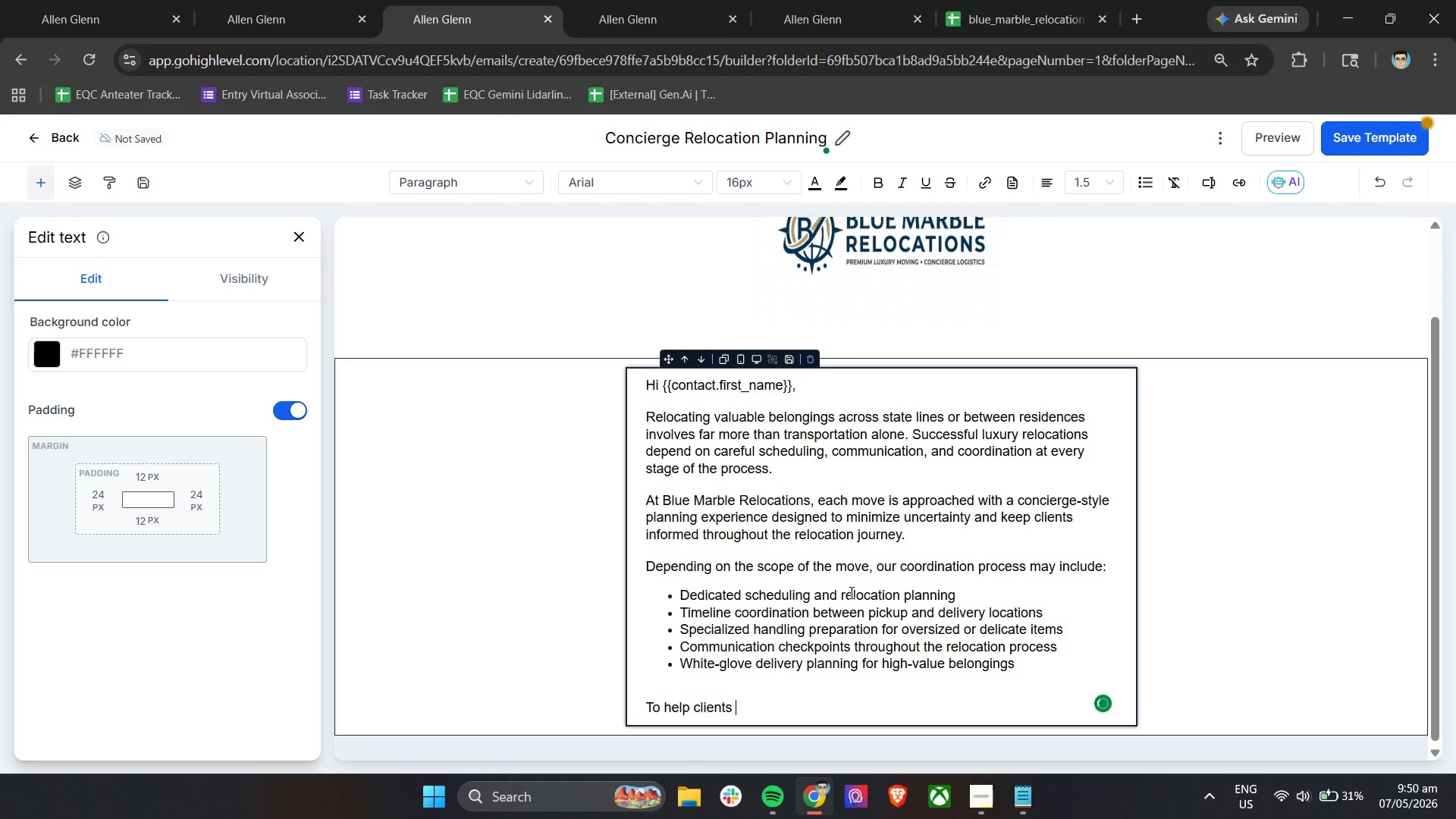 
type(better )
 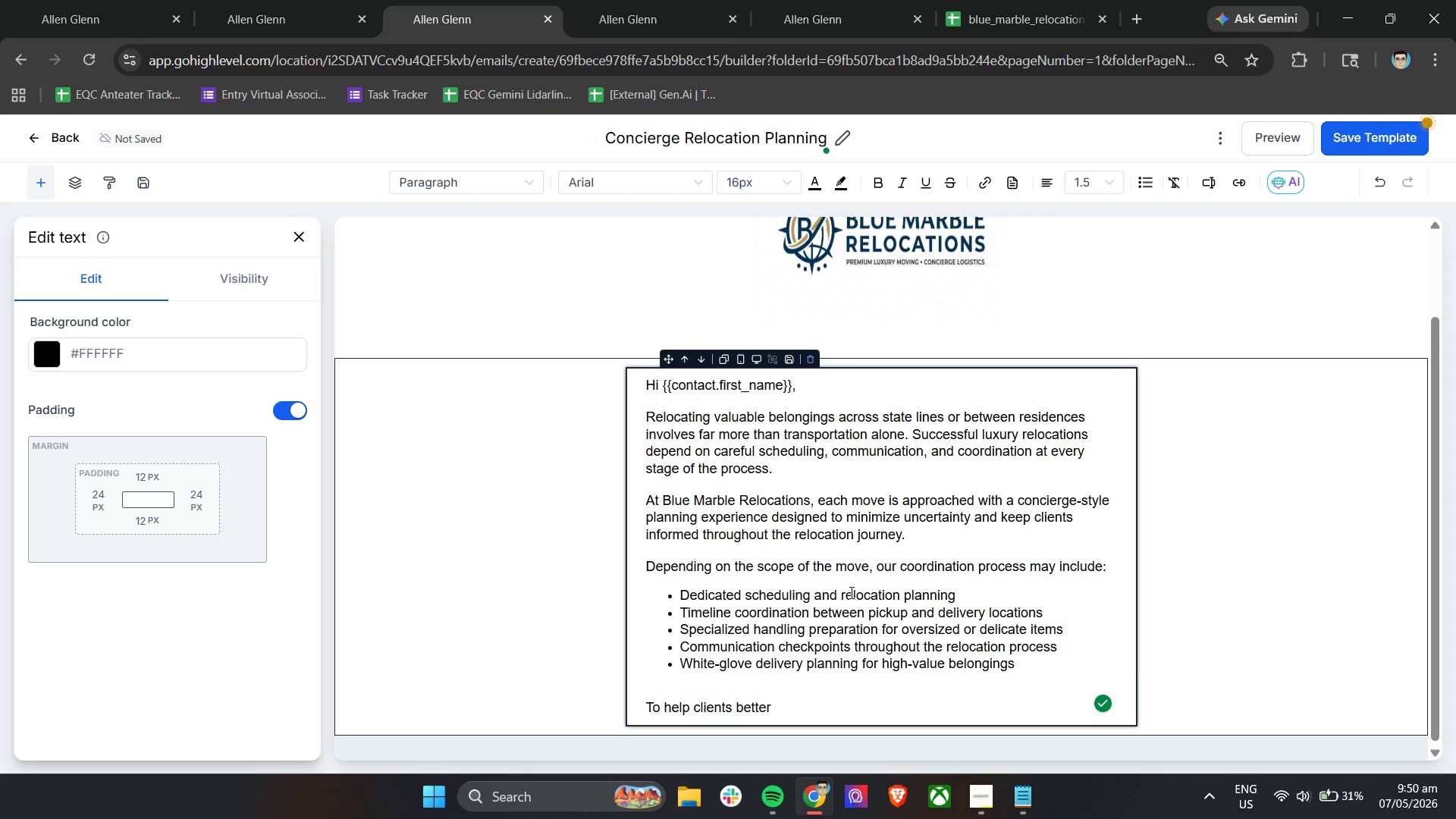 
type(understand how premium relocations are managed, our team also provides educational walkthroughs and planning guidance prior t )
key(Backspace)
type(o move day.)
 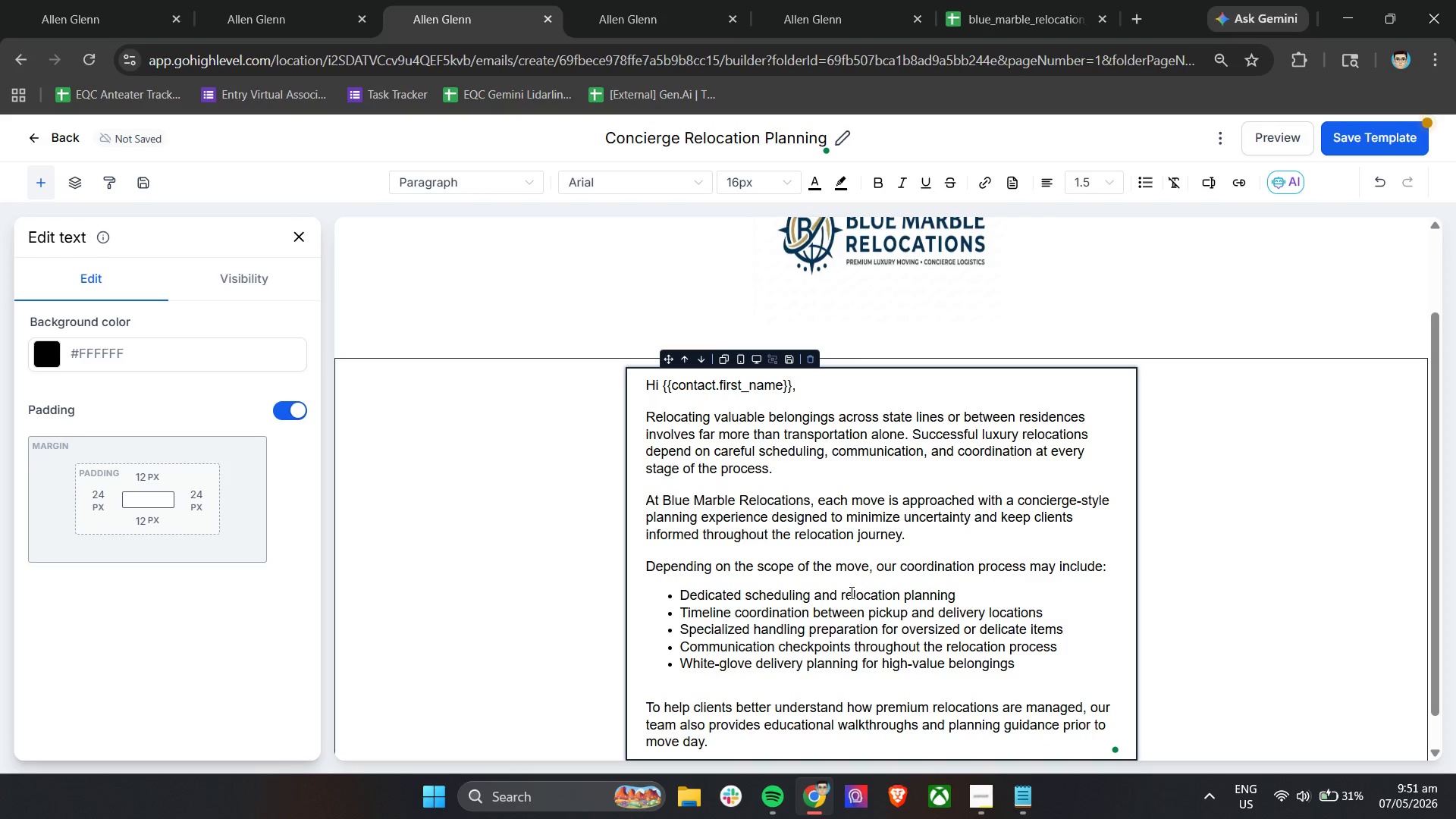 
scroll: coordinate [850, 586], scroll_direction: down, amount: 6.0
 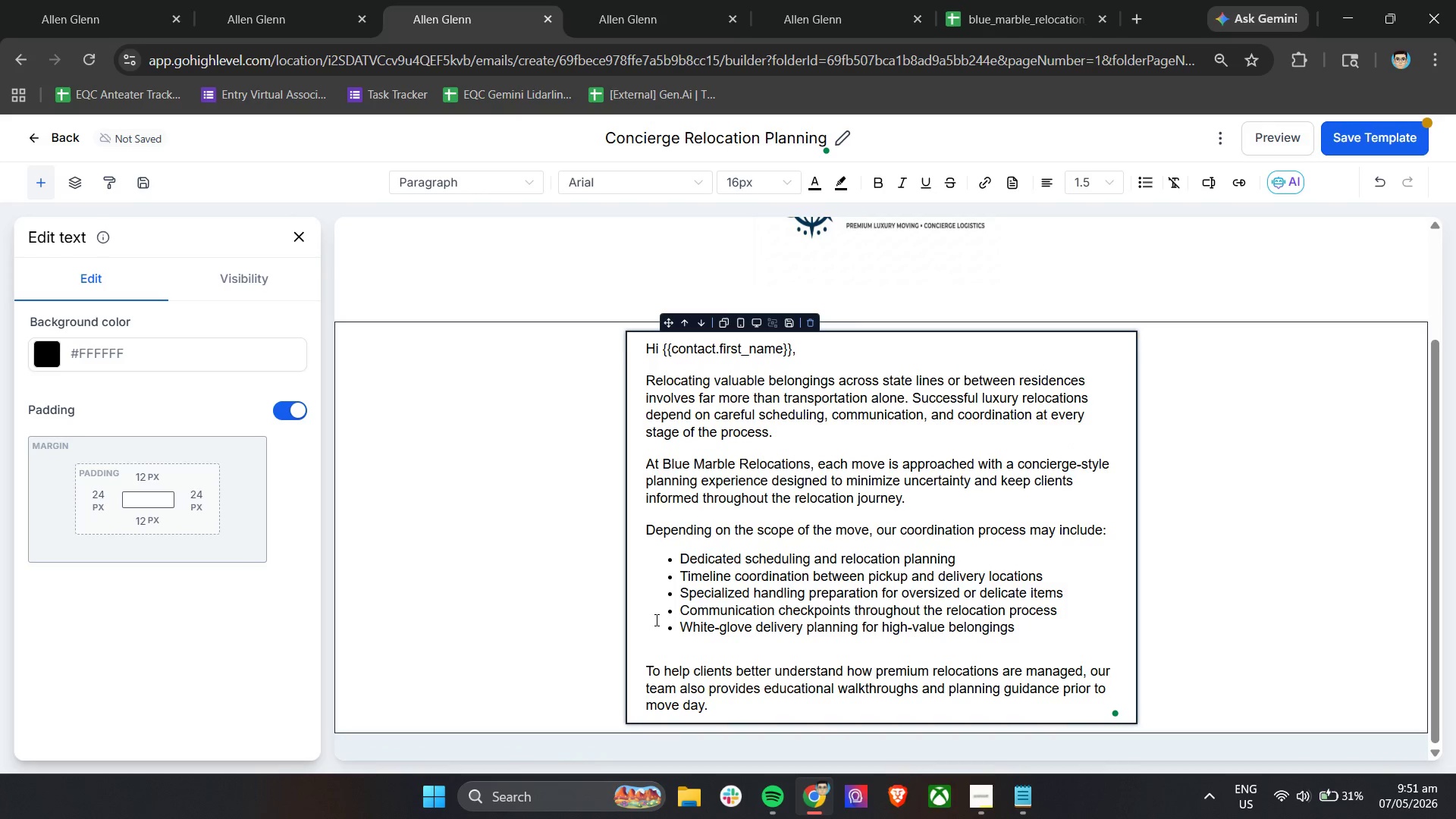 
wait(7.6)
 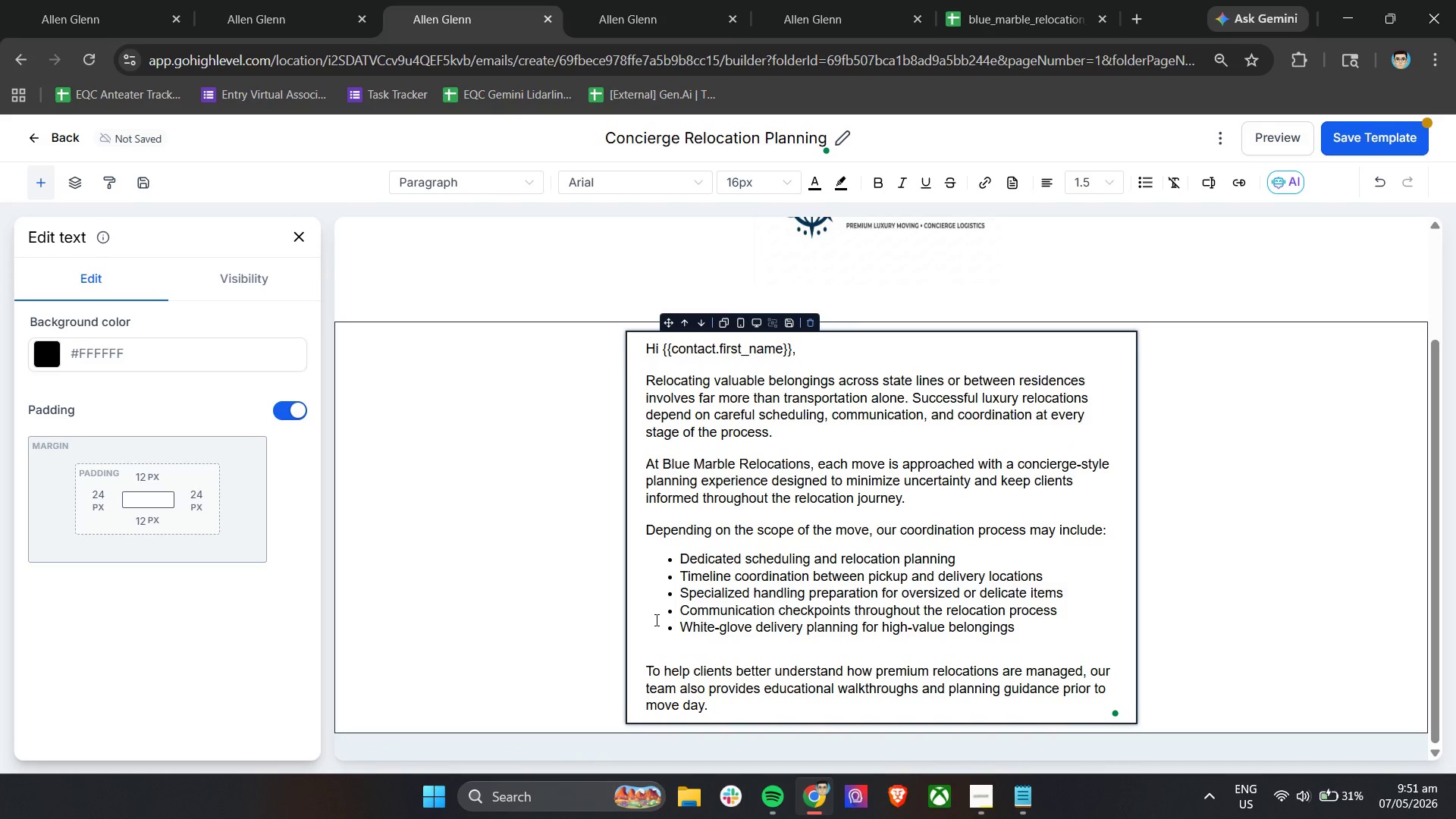 
scroll: coordinate [165, 440], scroll_direction: up, amount: 9.0
 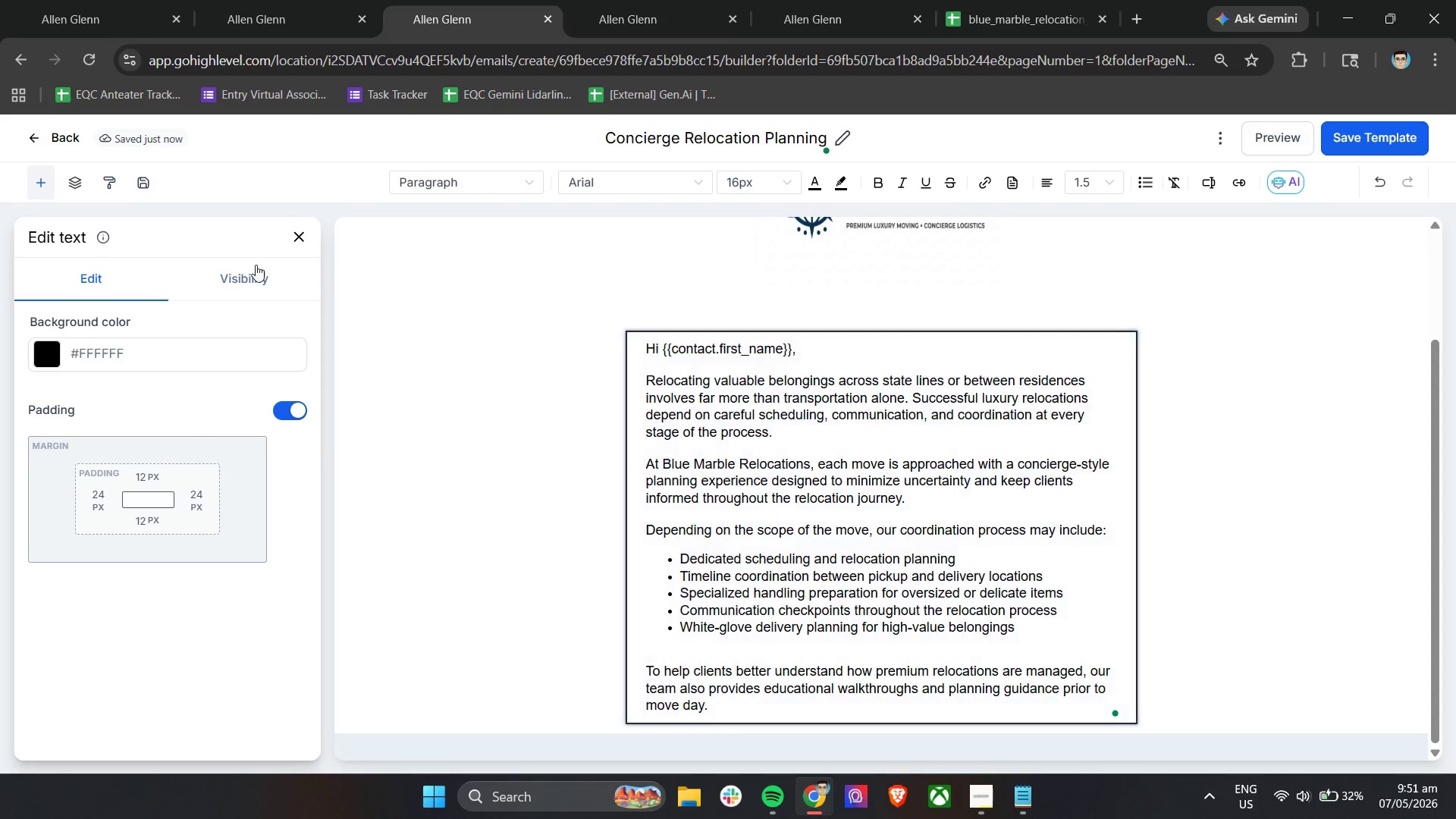 
left_click([297, 240])
 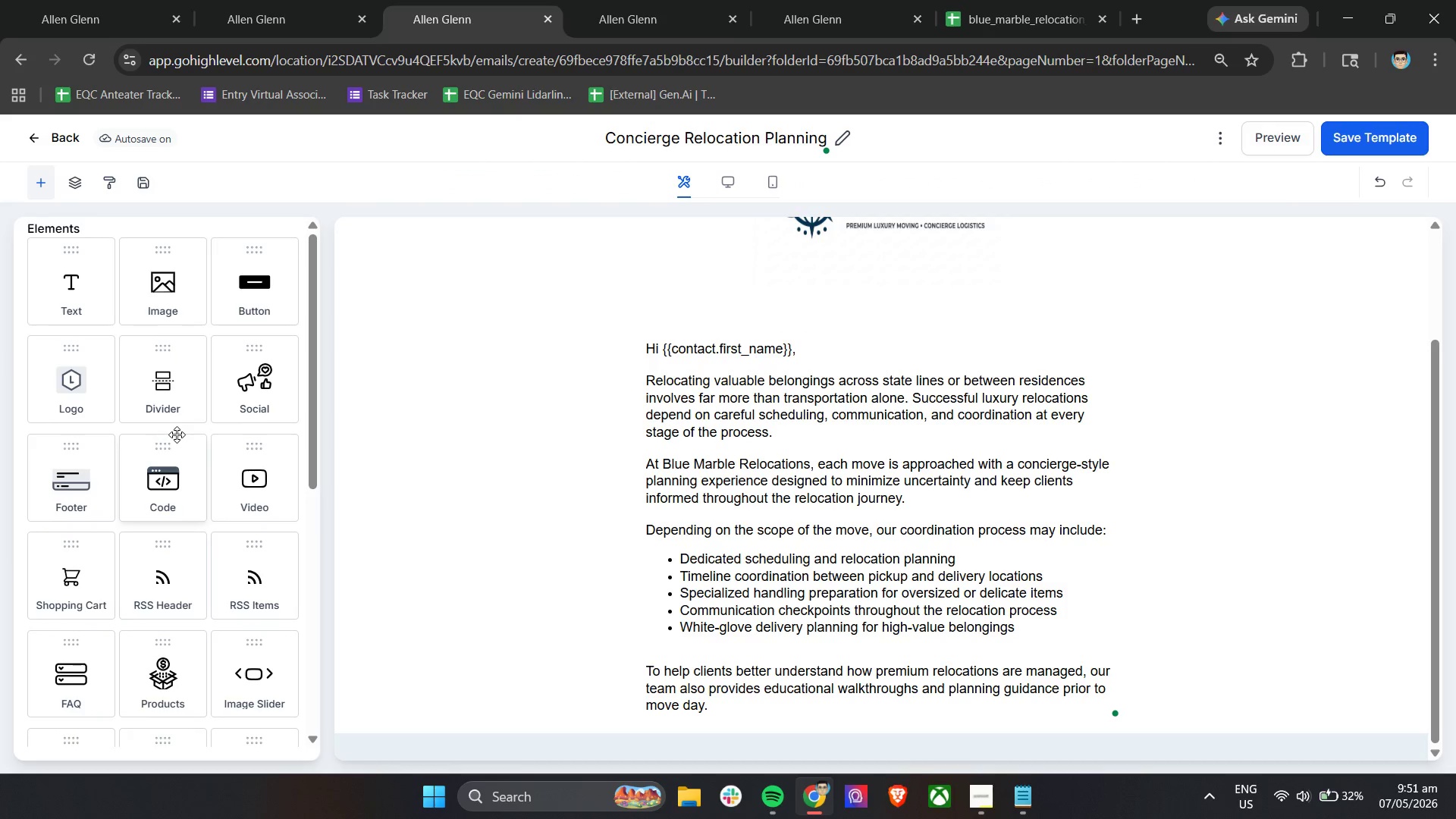 
left_click_drag(start_coordinate=[162, 371], to_coordinate=[770, 698])
 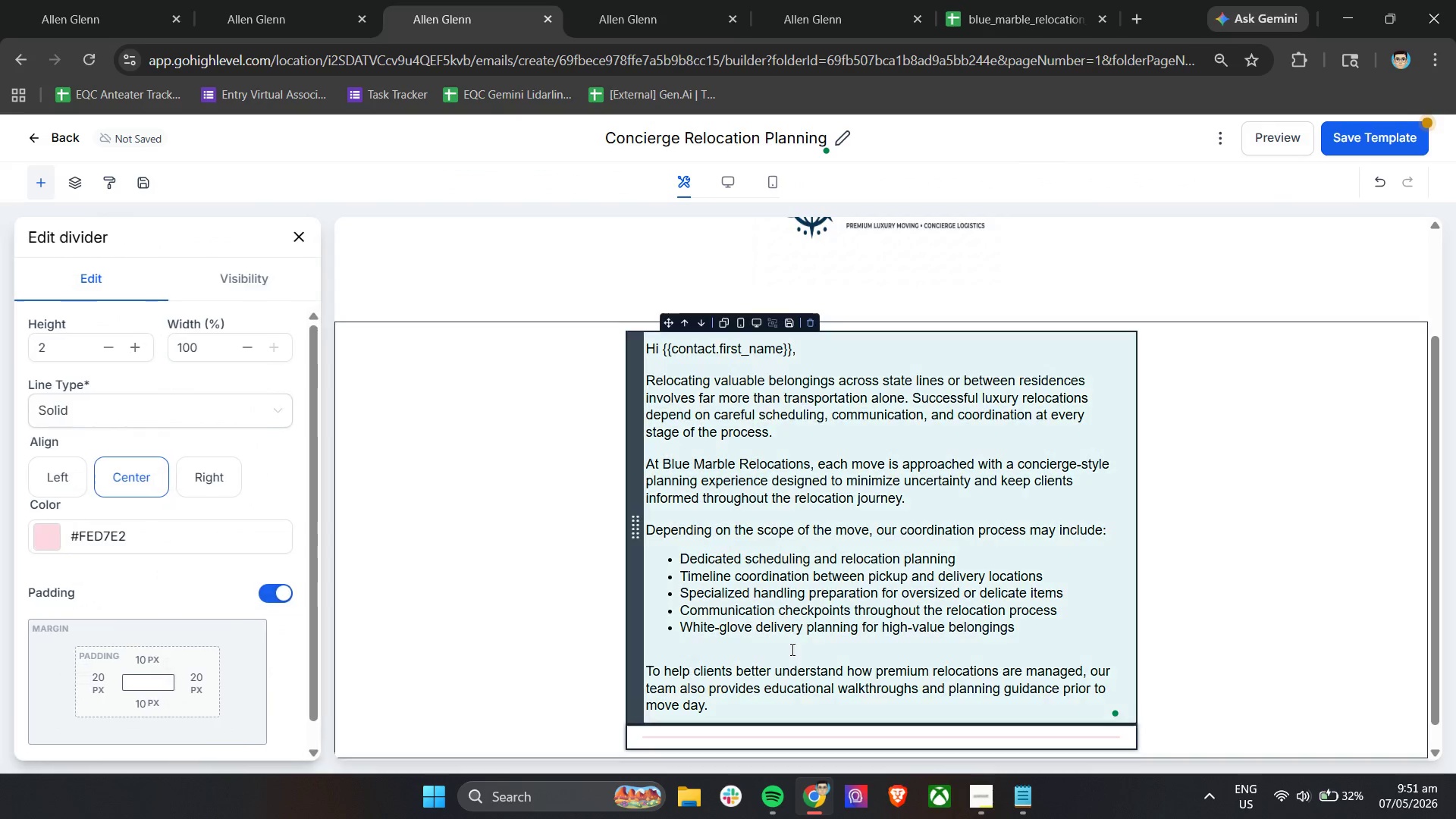 
scroll: coordinate [792, 648], scroll_direction: down, amount: 3.0
 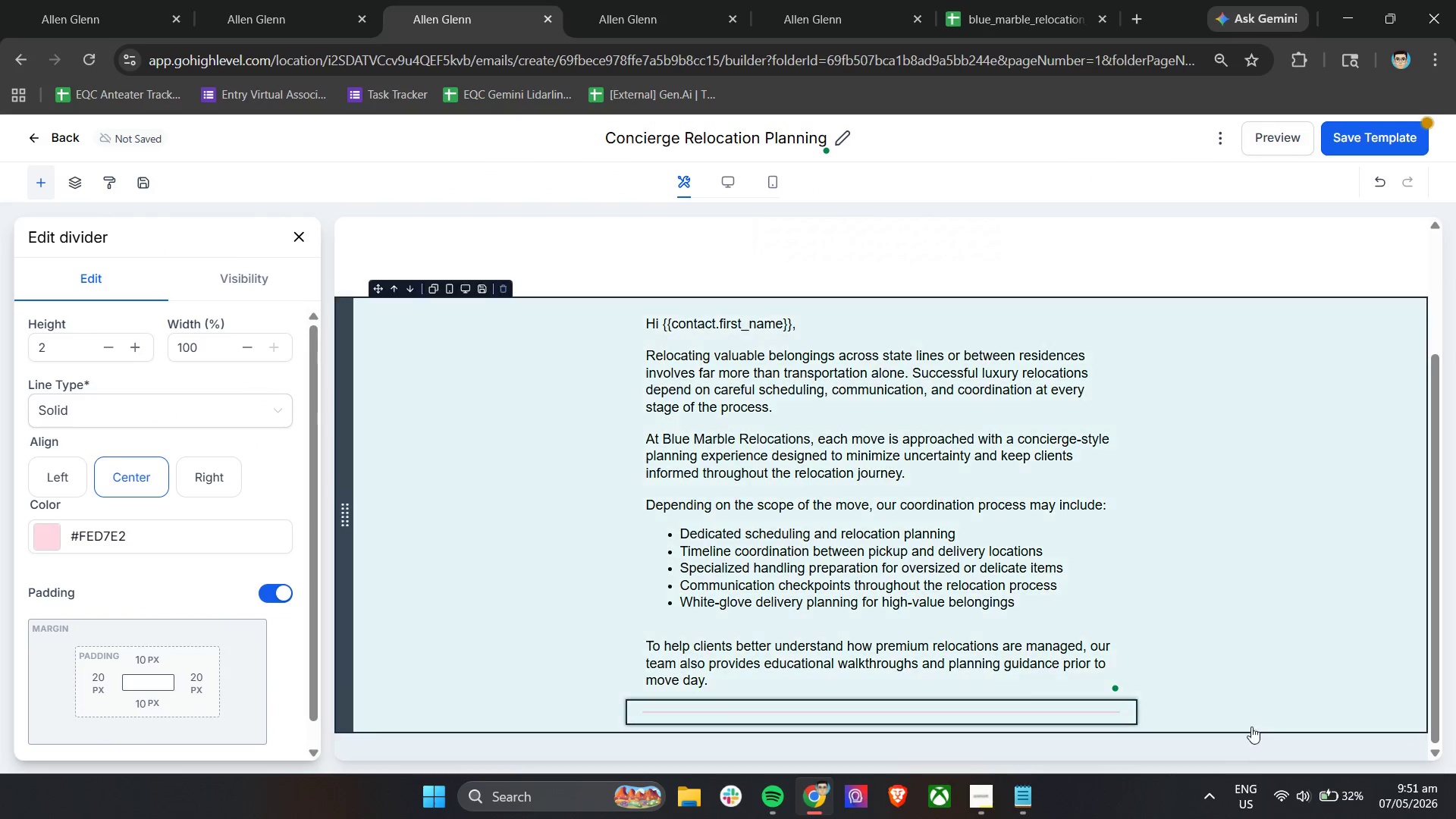 
left_click([1251, 705])
 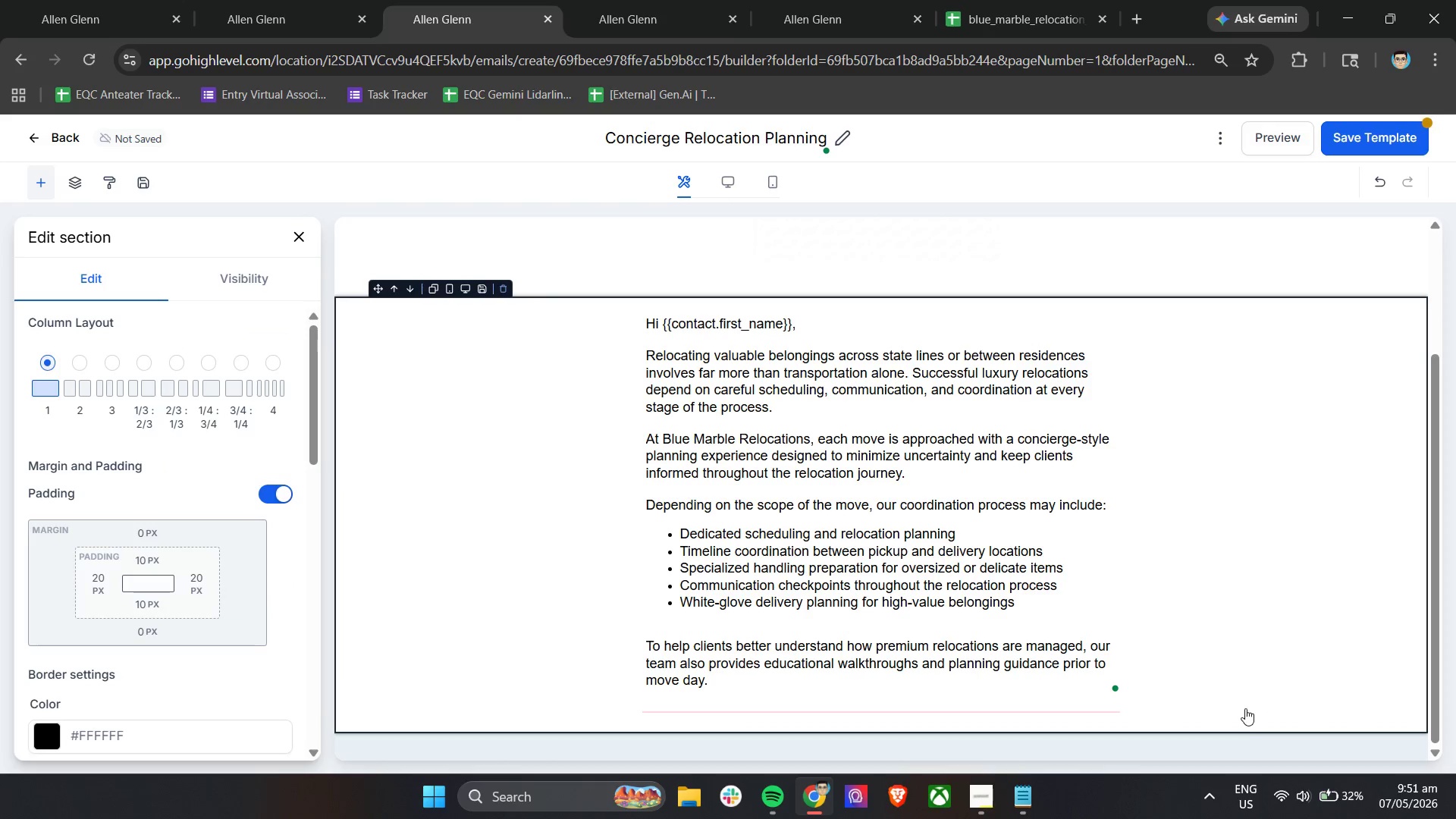 
mouse_move([1217, 728])
 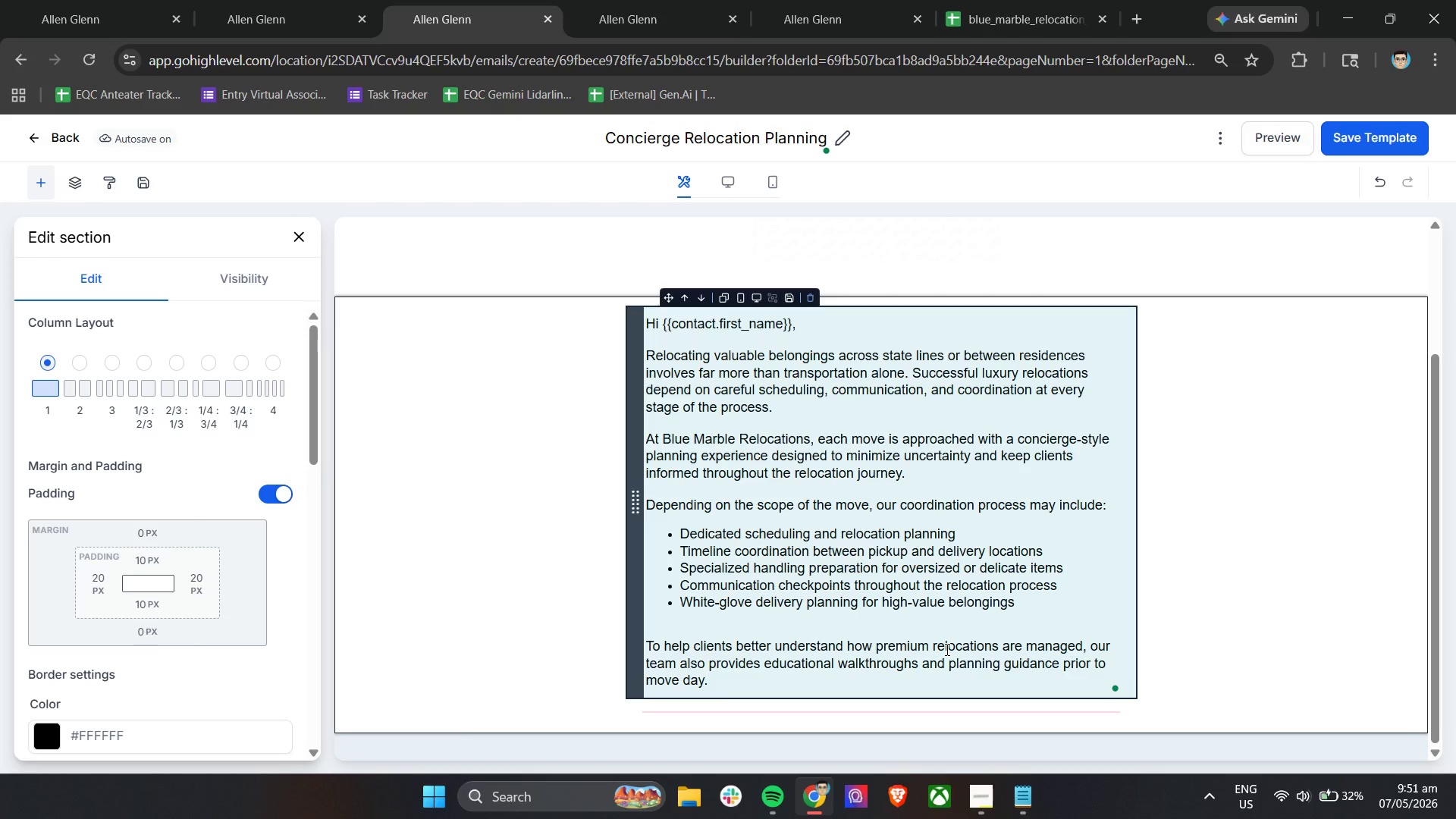 
wait(12.27)
 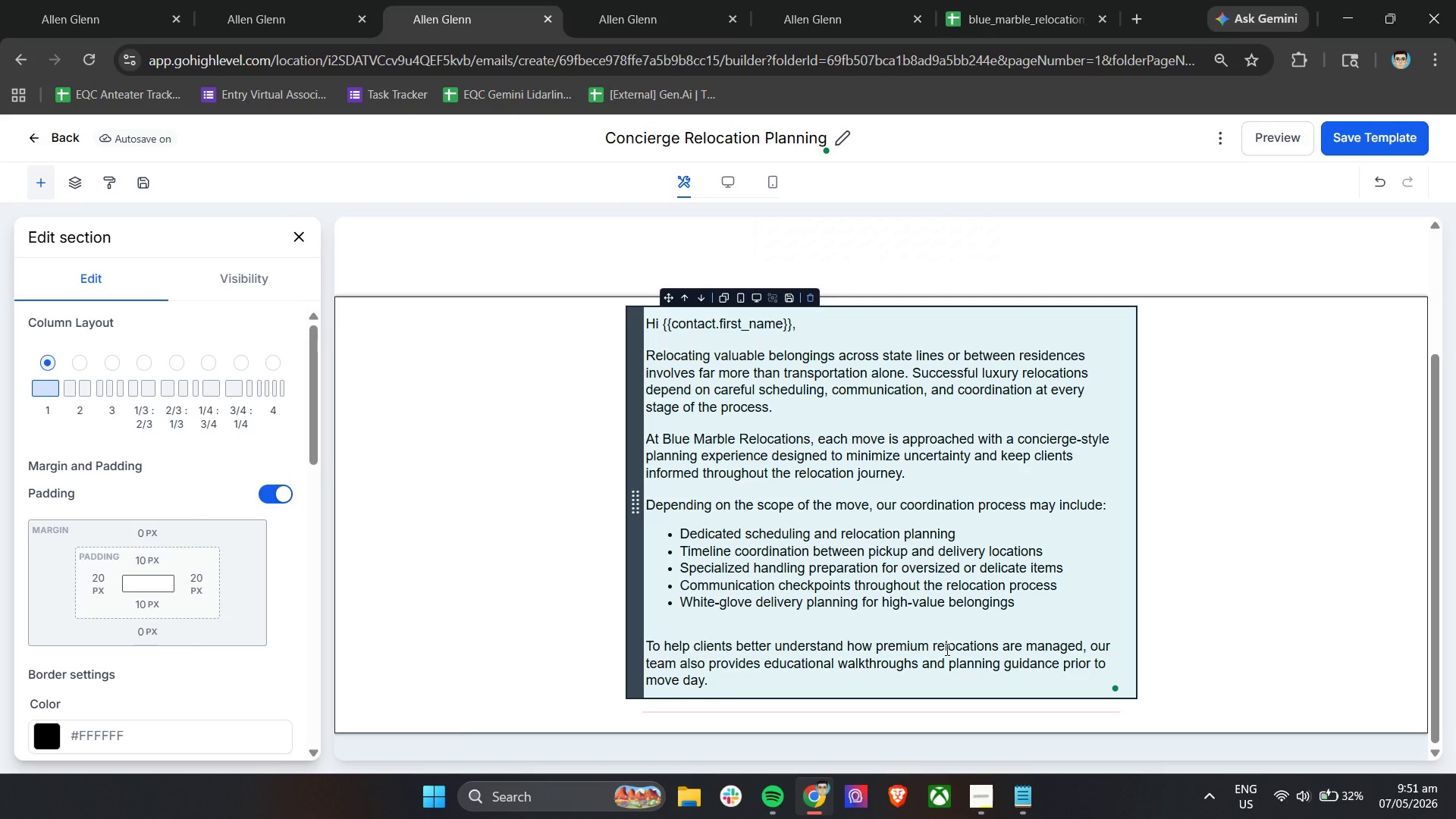 
left_click([750, 712])
 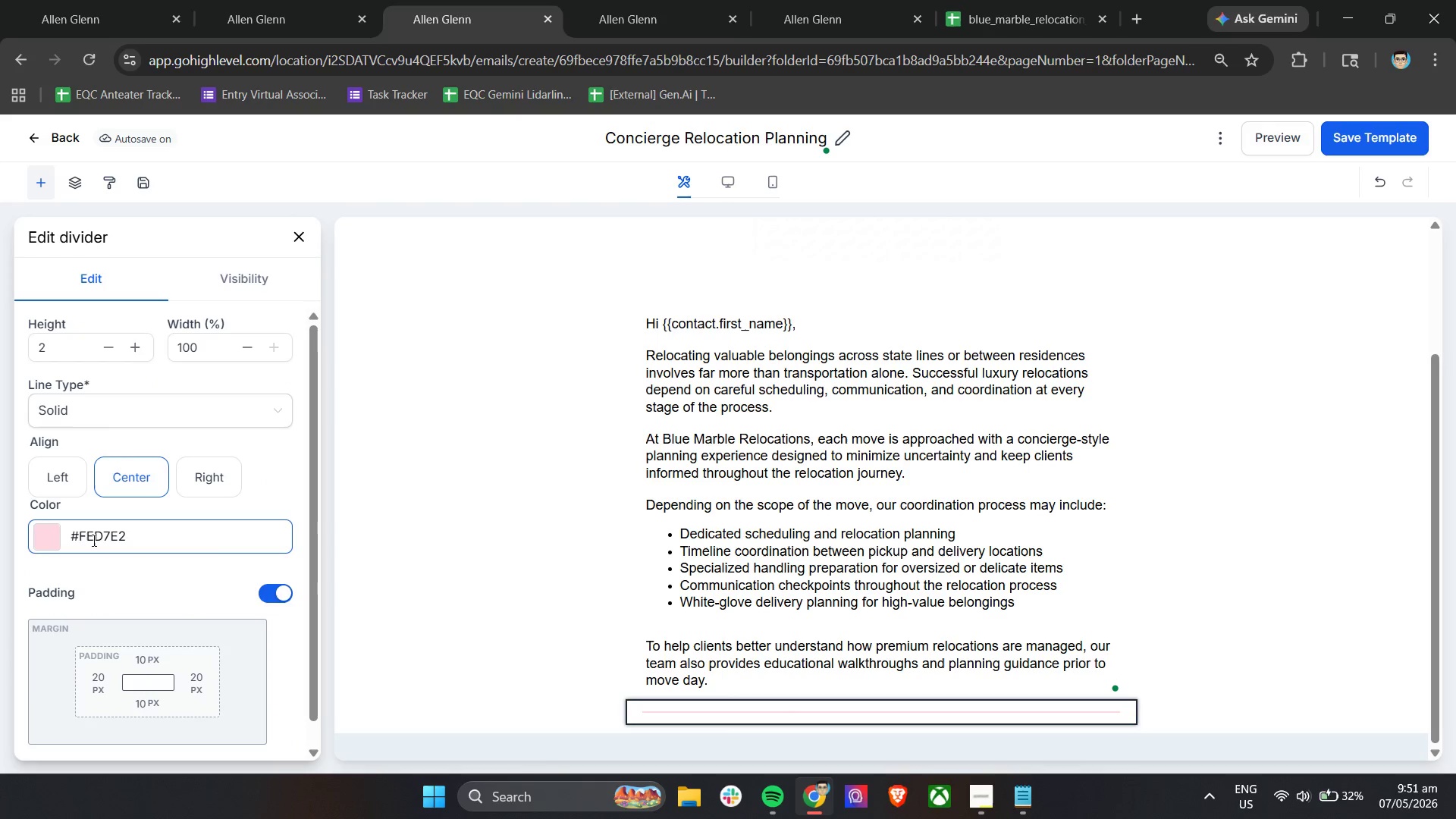 
left_click([51, 538])
 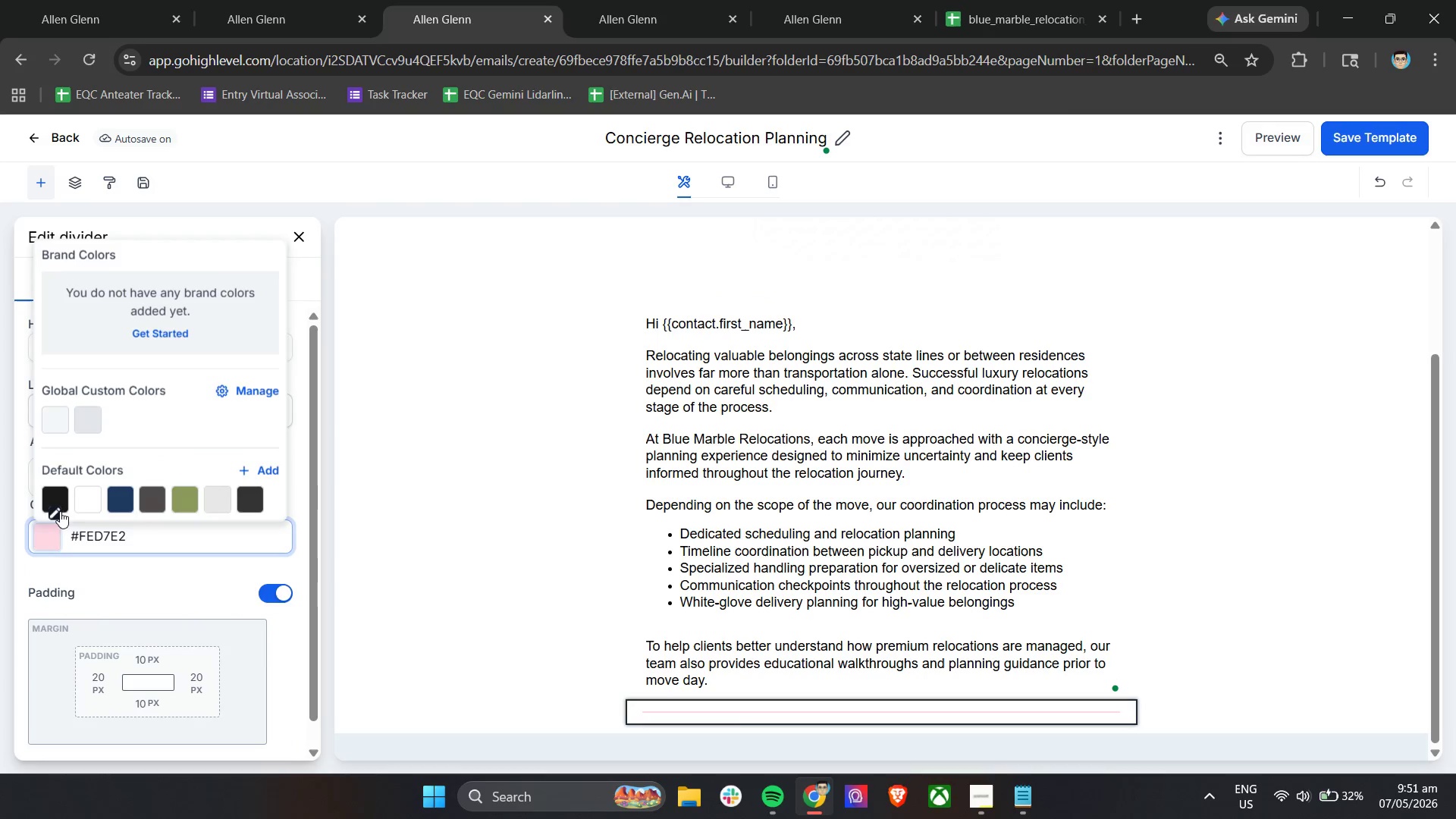 
left_click([60, 504])
 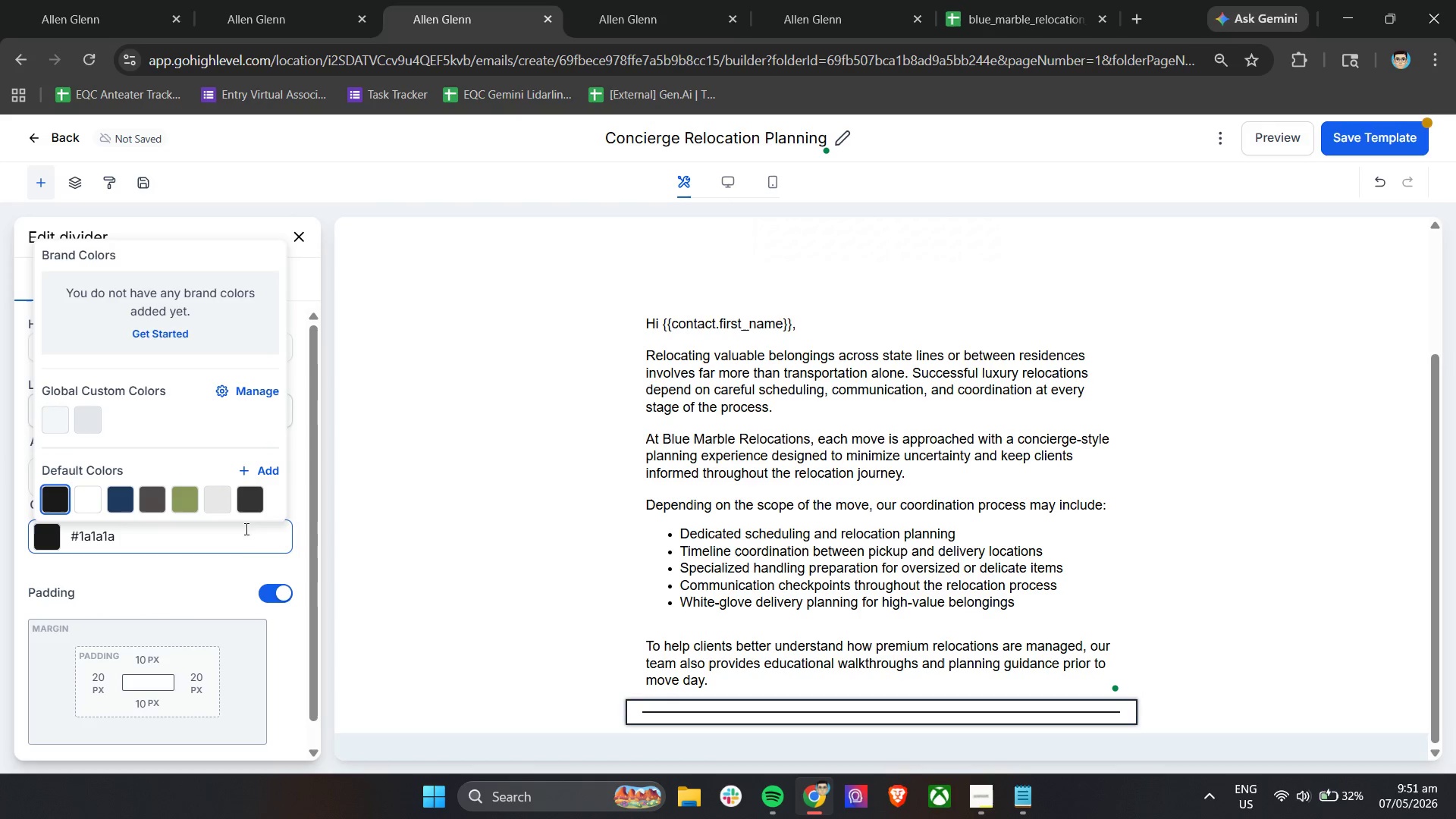 
left_click([206, 573])
 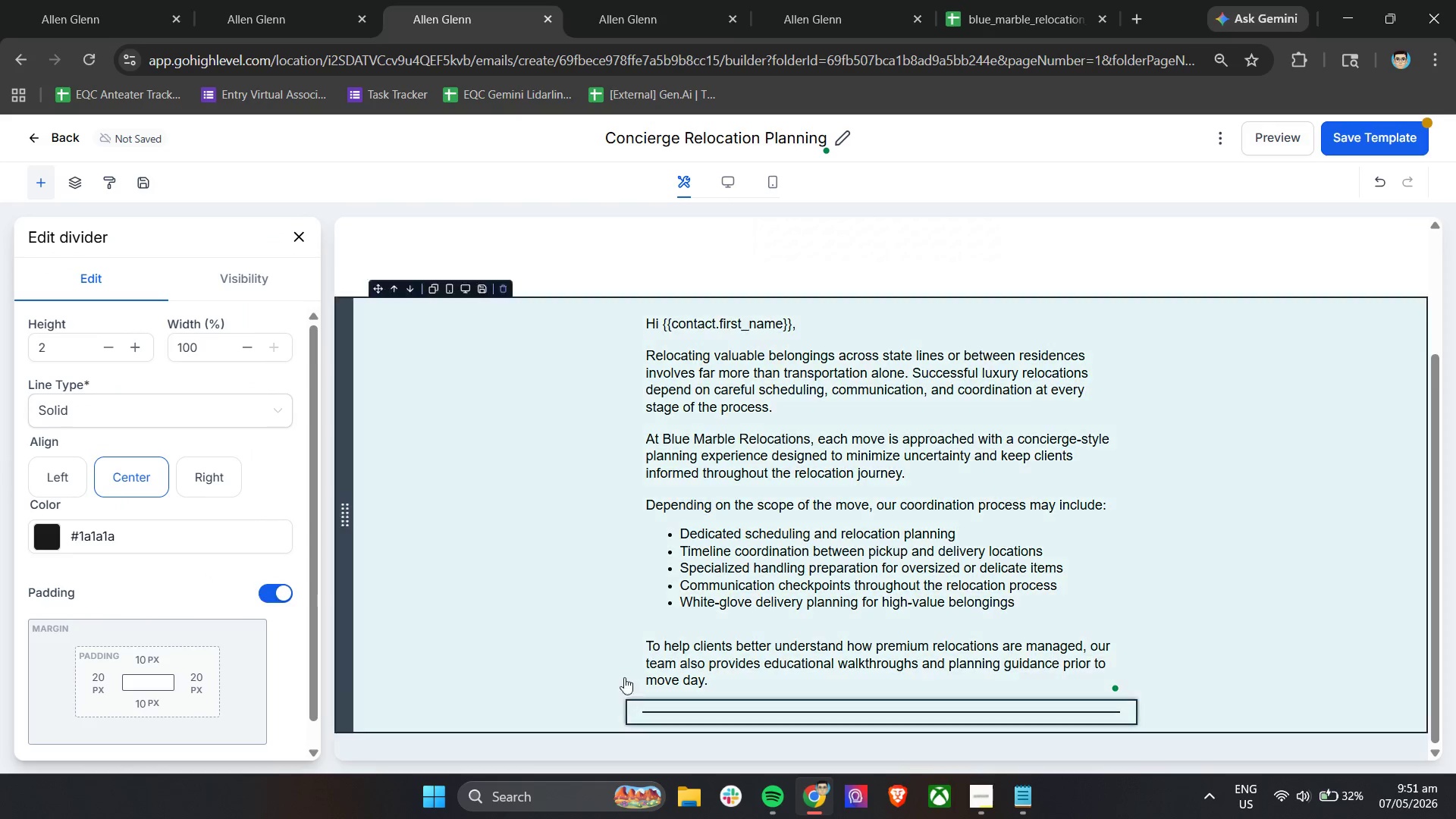 
scroll: coordinate [1009, 665], scroll_direction: down, amount: 4.0
 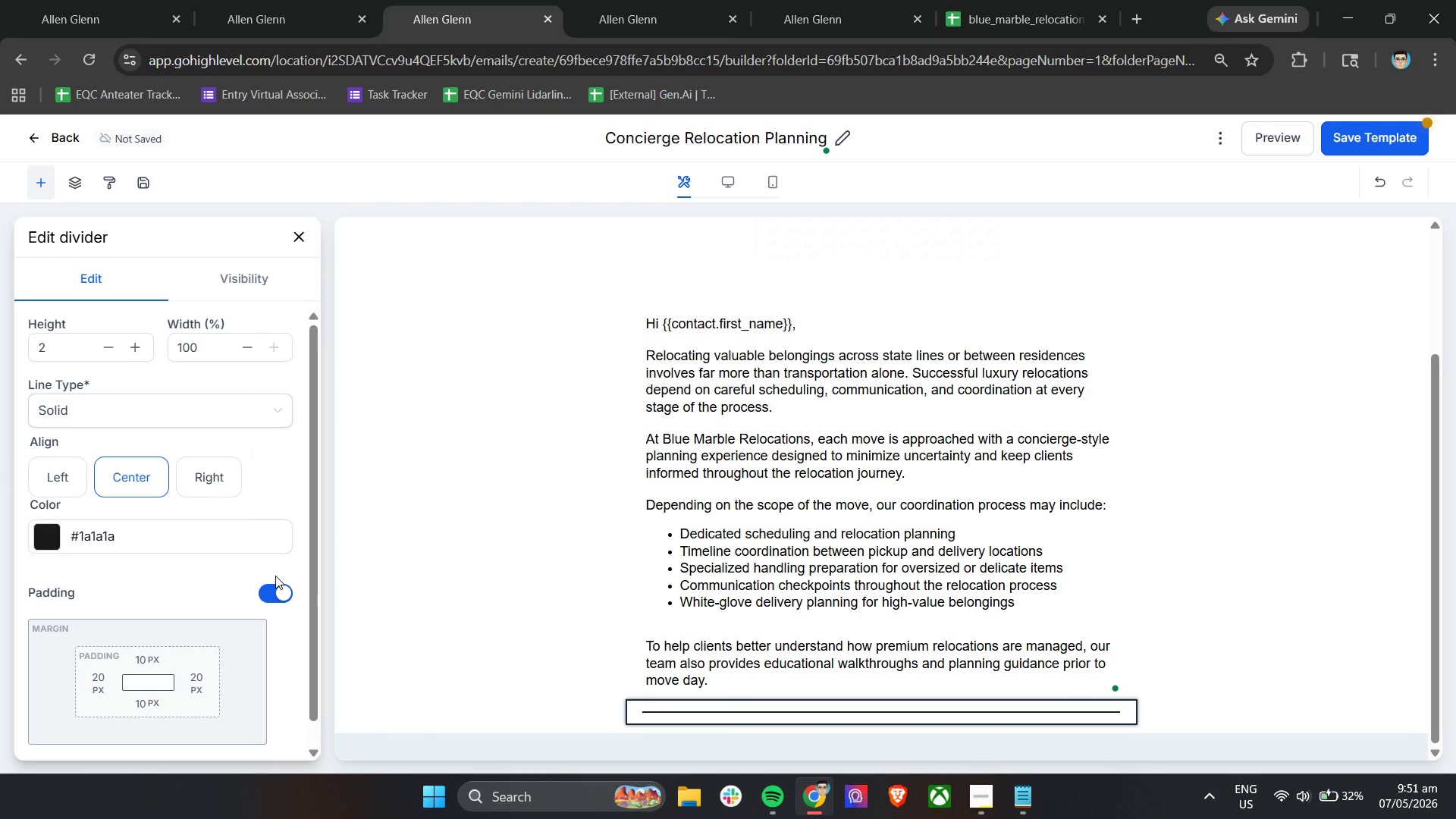 
scroll: coordinate [187, 576], scroll_direction: up, amount: 1.0
 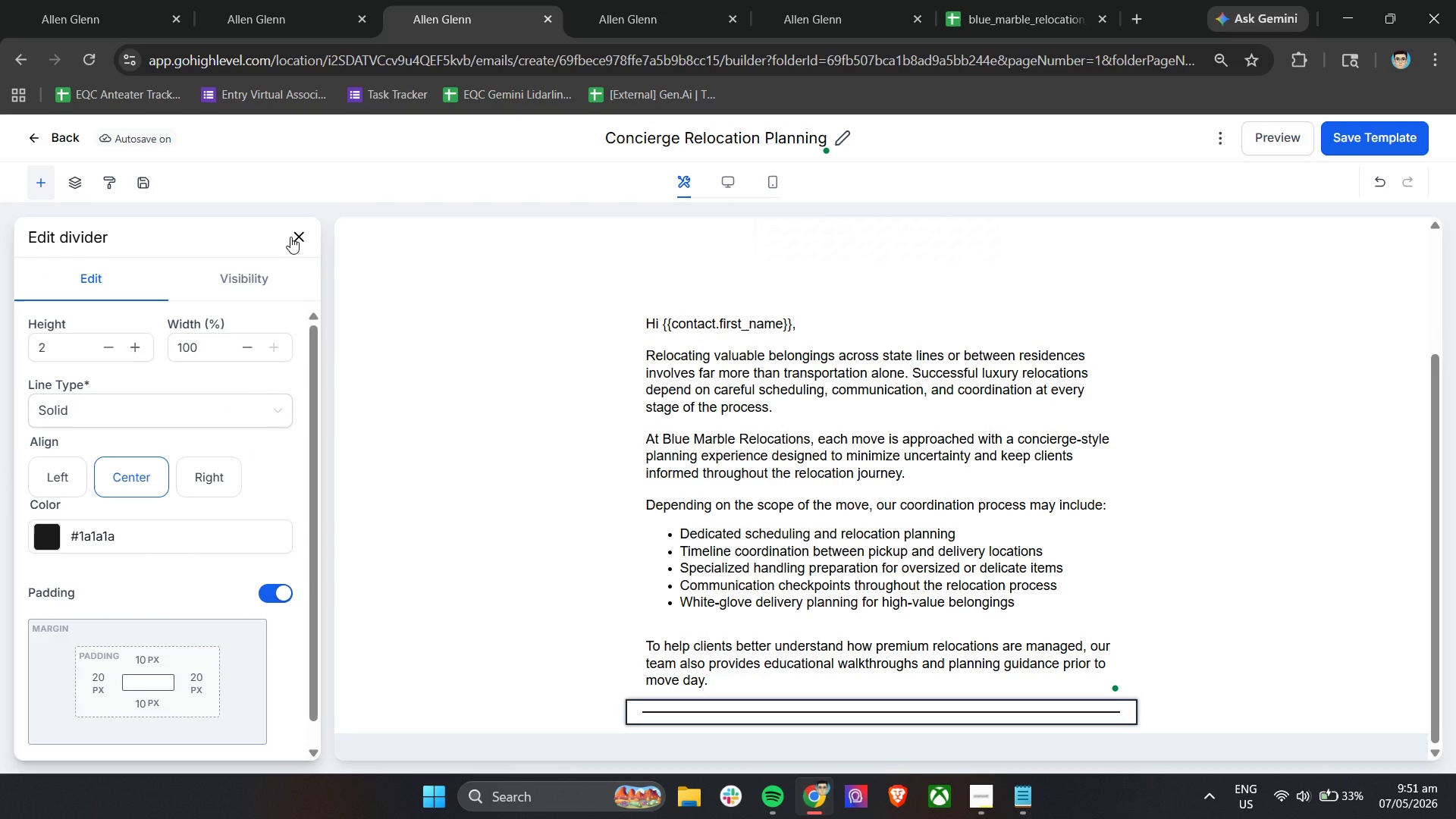 
left_click([295, 240])
 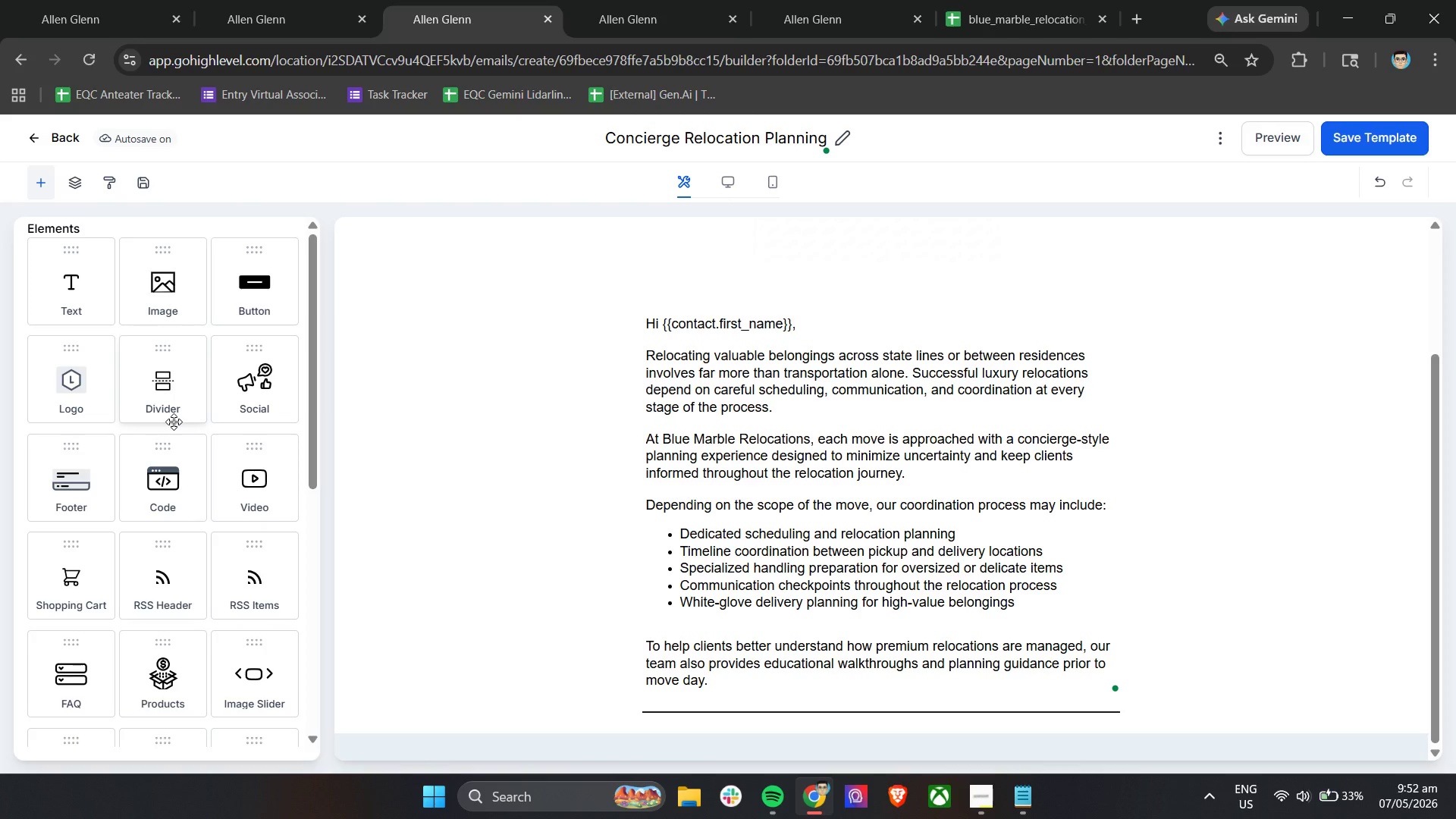 
scroll: coordinate [174, 422], scroll_direction: down, amount: 4.0
 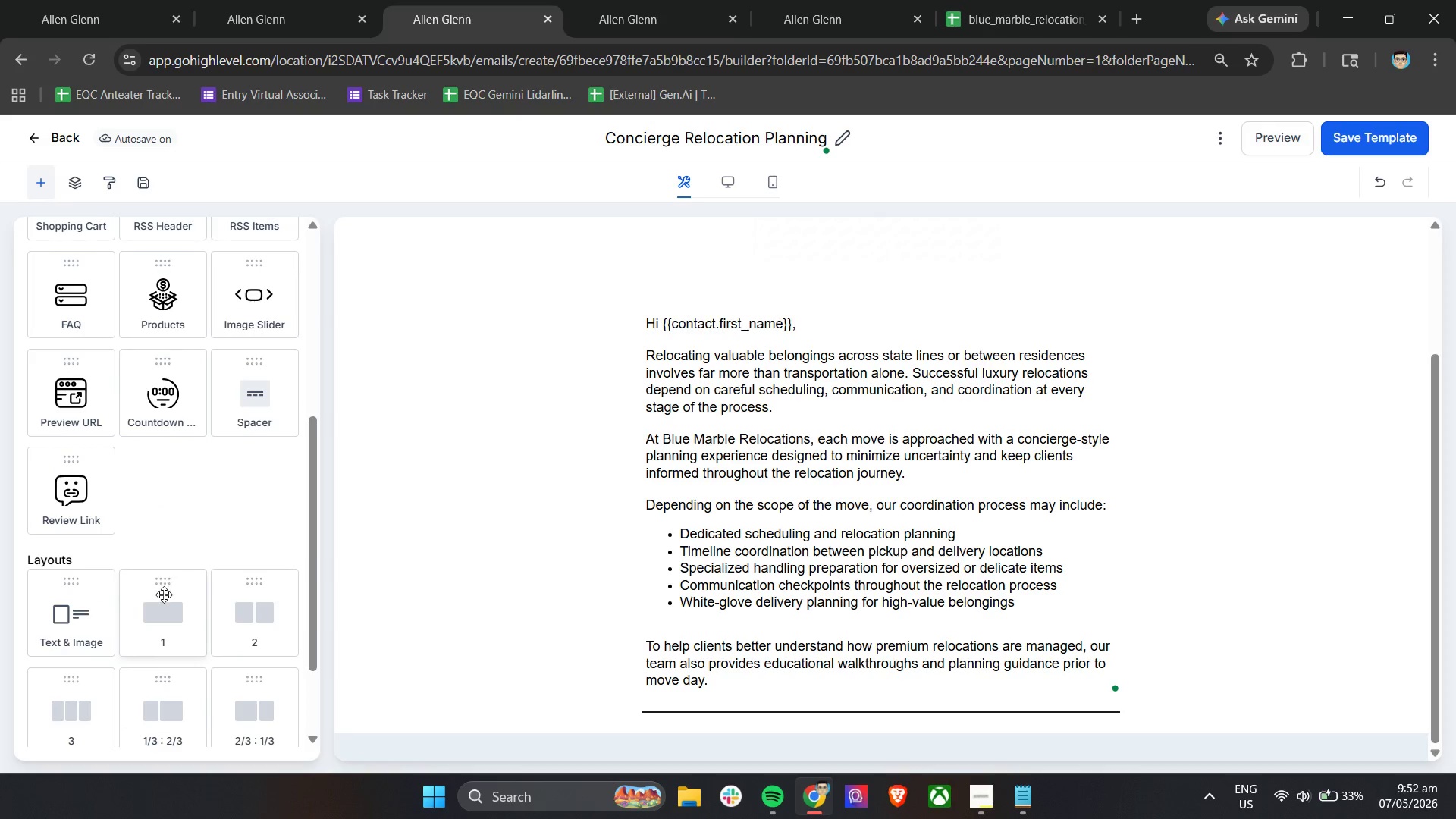 
left_click_drag(start_coordinate=[161, 603], to_coordinate=[774, 741])
 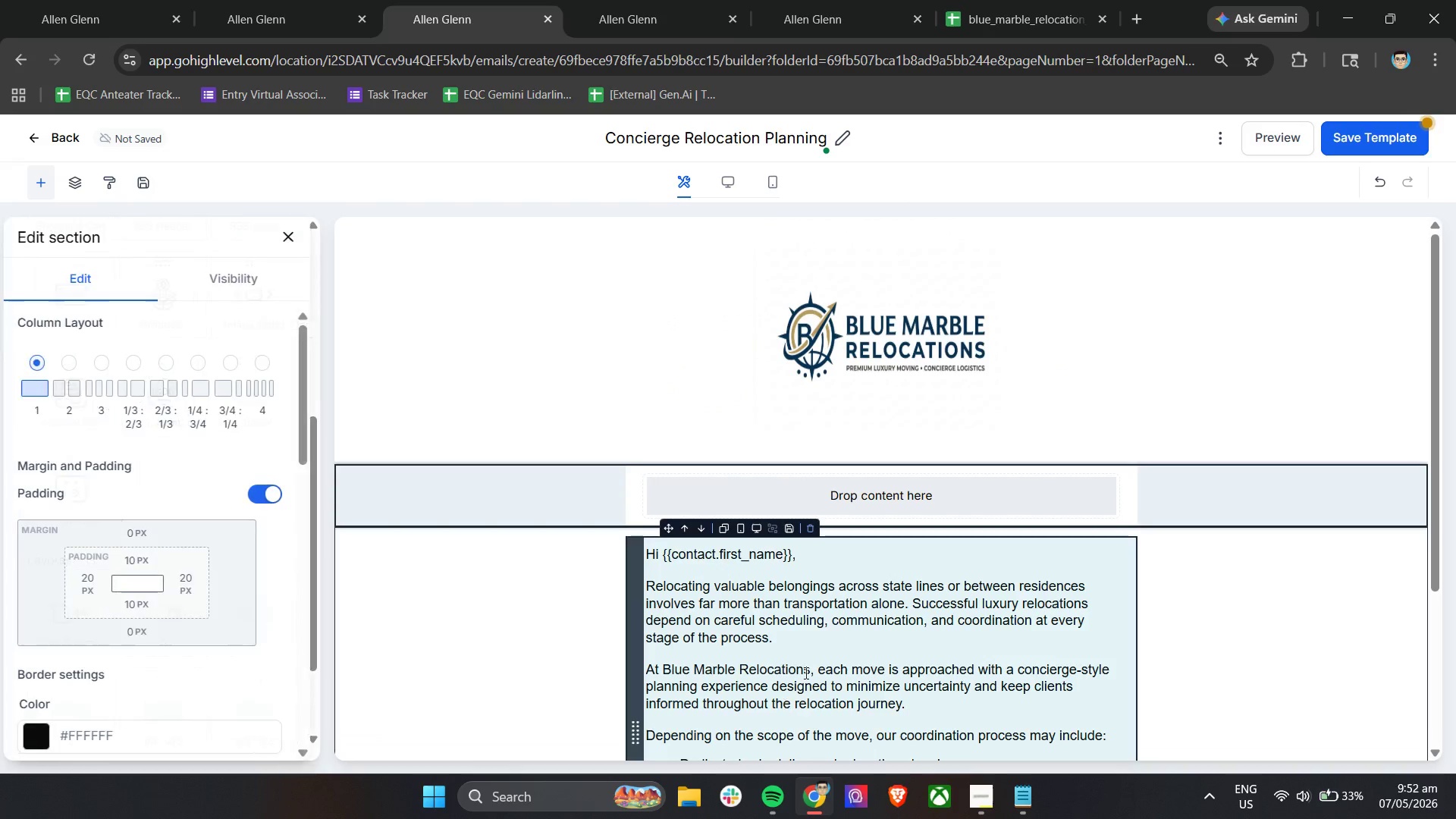 
scroll: coordinate [482, 416], scroll_direction: down, amount: 1.0
 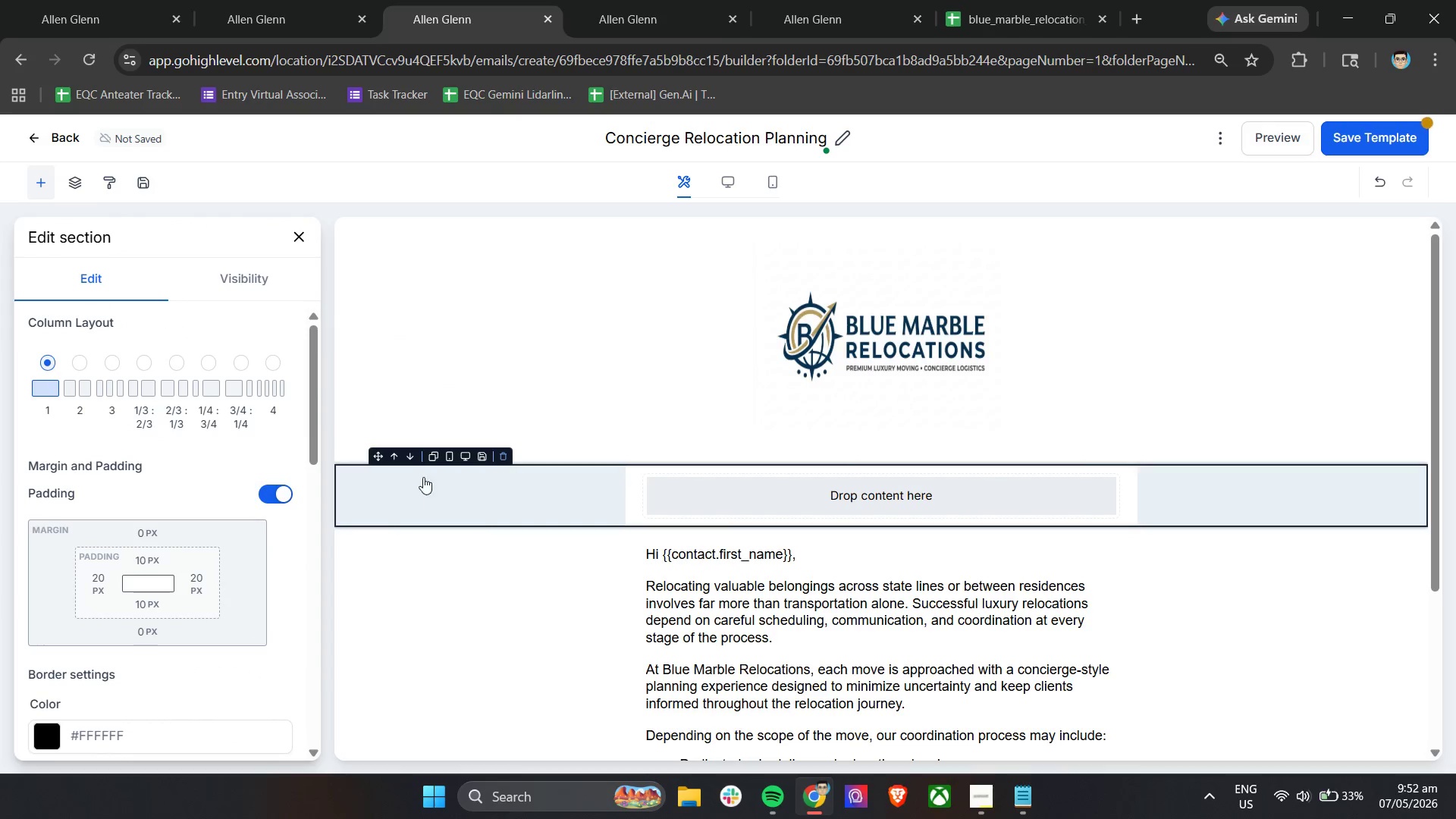 
left_click([412, 460])
 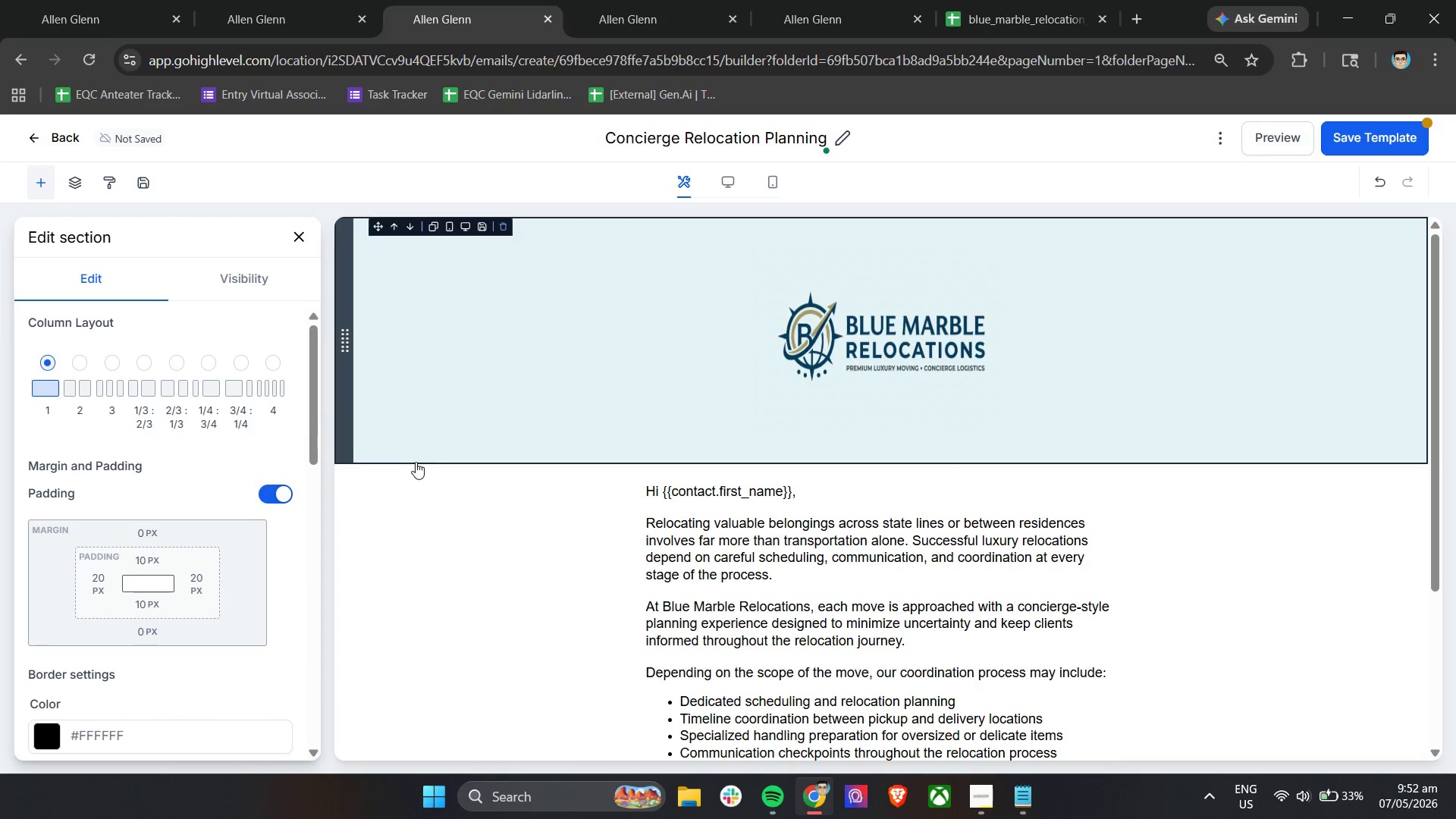 
scroll: coordinate [611, 526], scroll_direction: down, amount: 8.0
 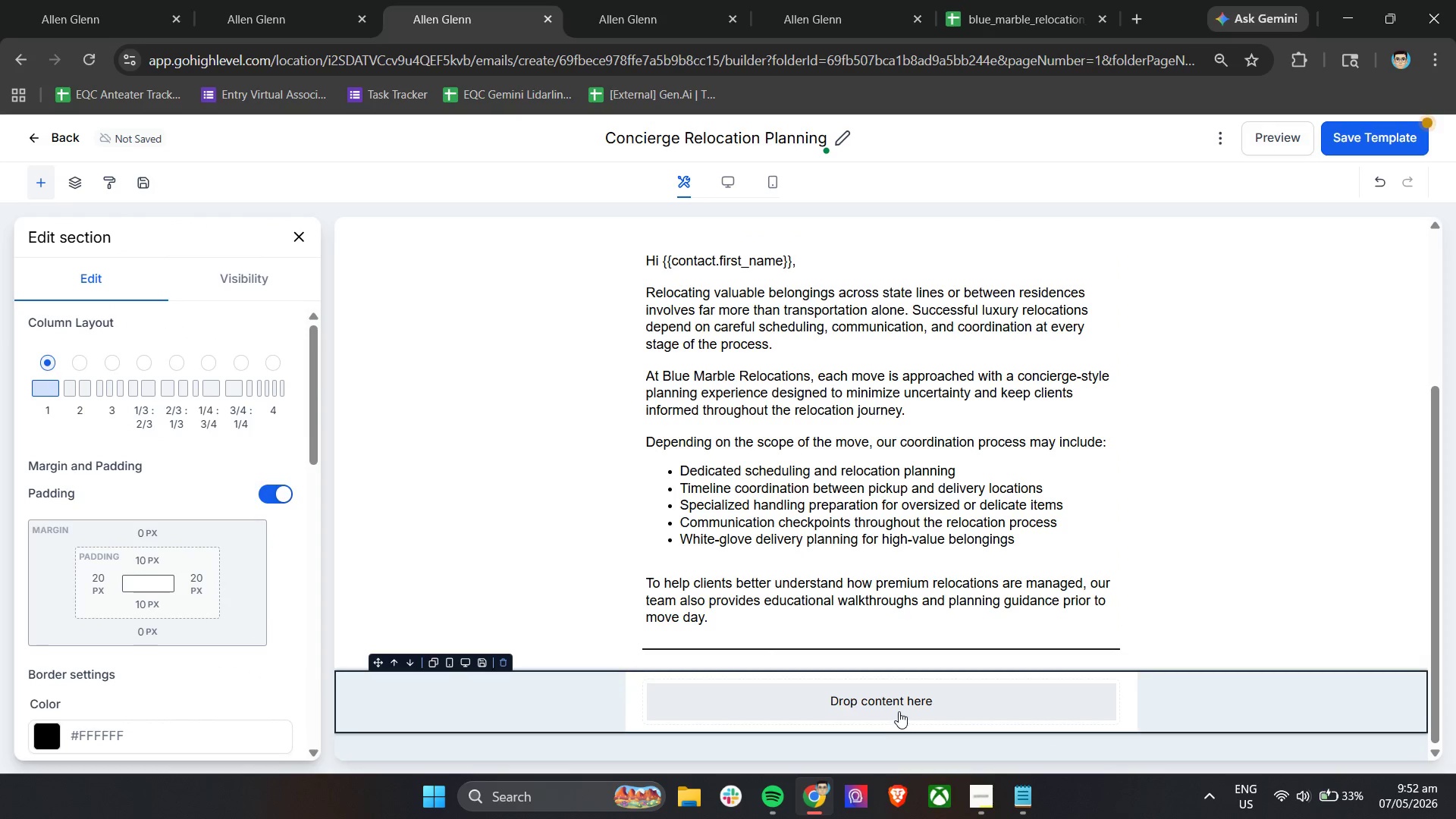 
double_click([899, 711])
 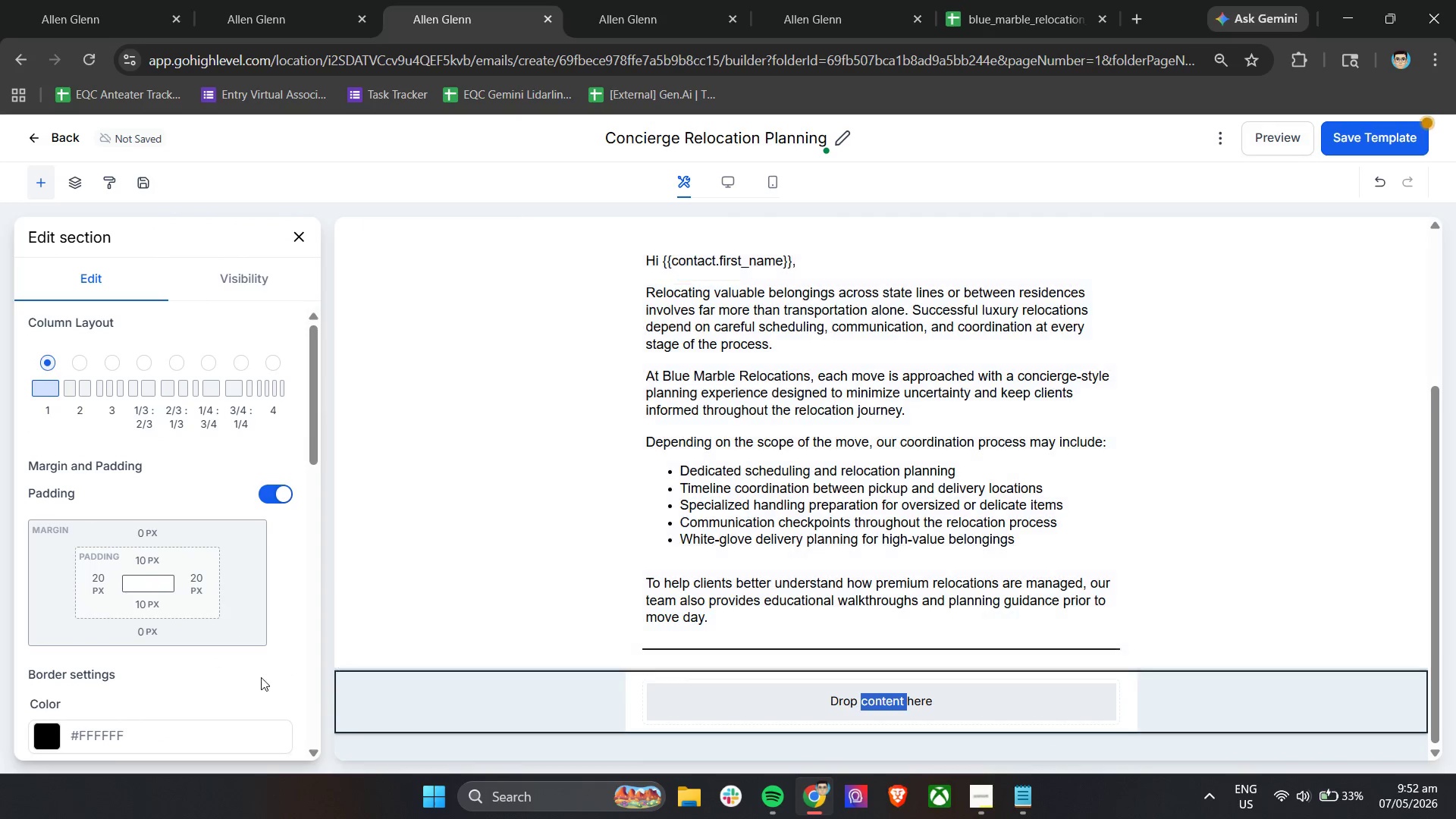 
scroll: coordinate [139, 647], scroll_direction: down, amount: 4.0
 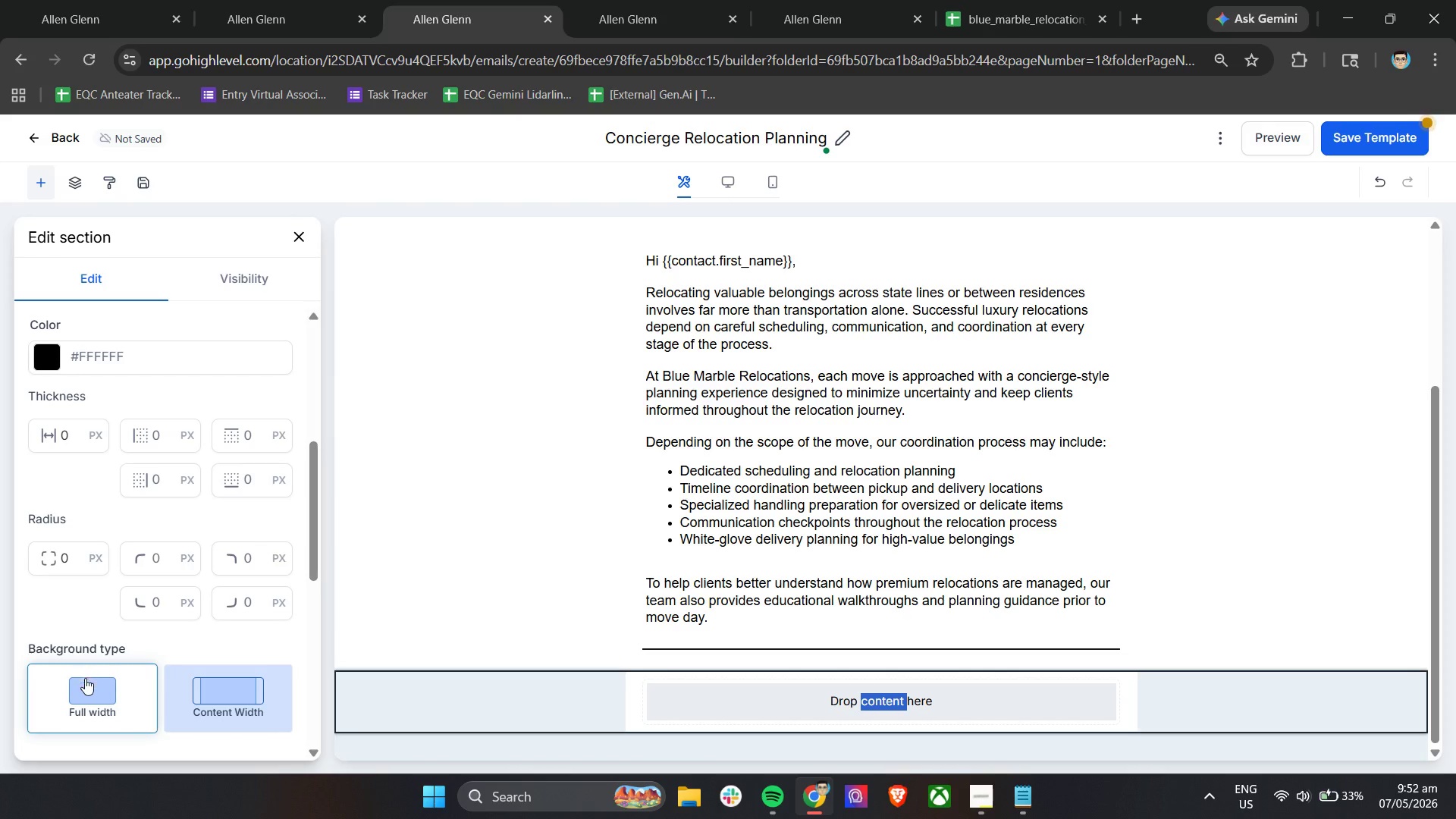 
left_click([83, 689])
 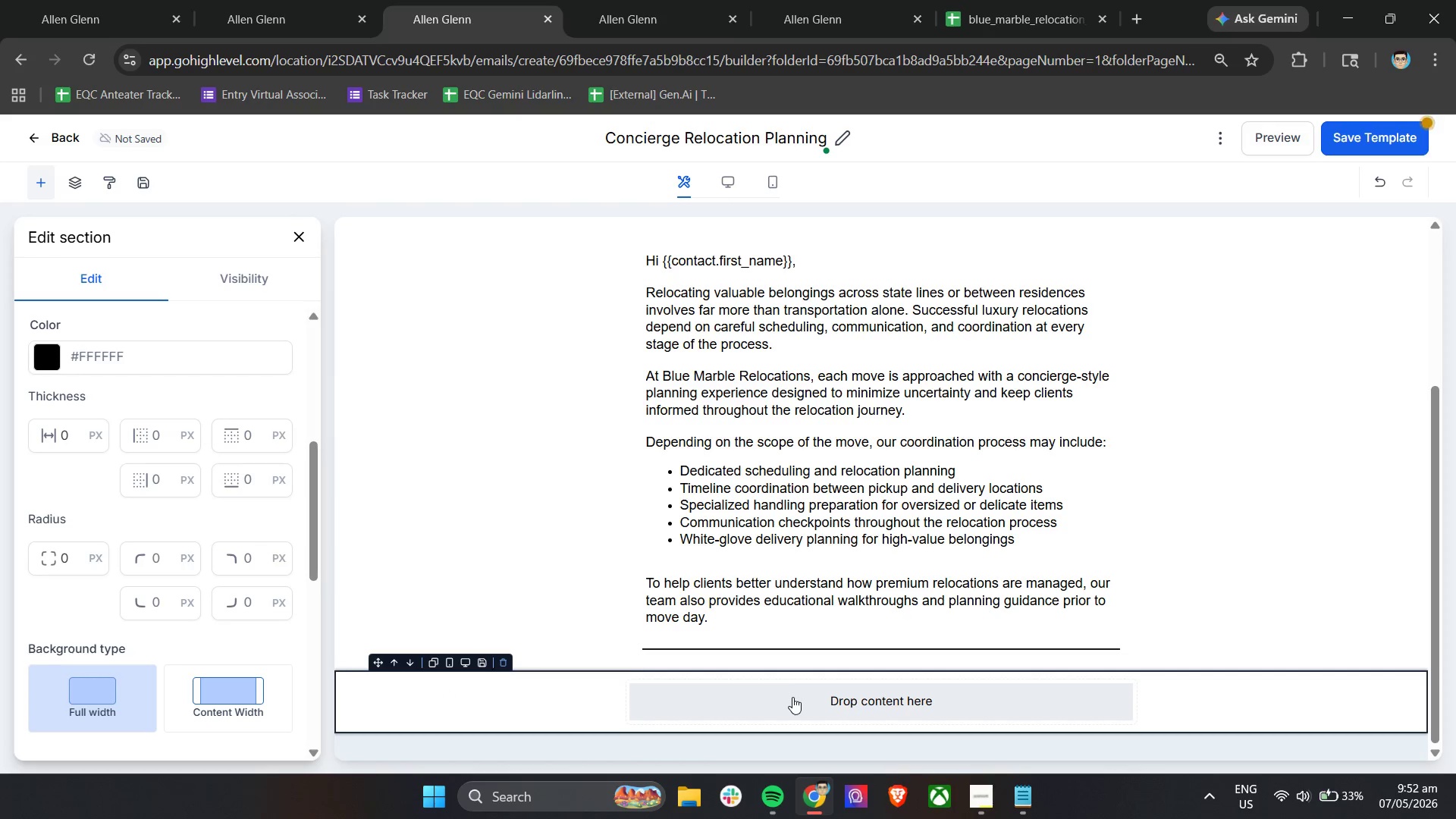 
double_click([792, 697])
 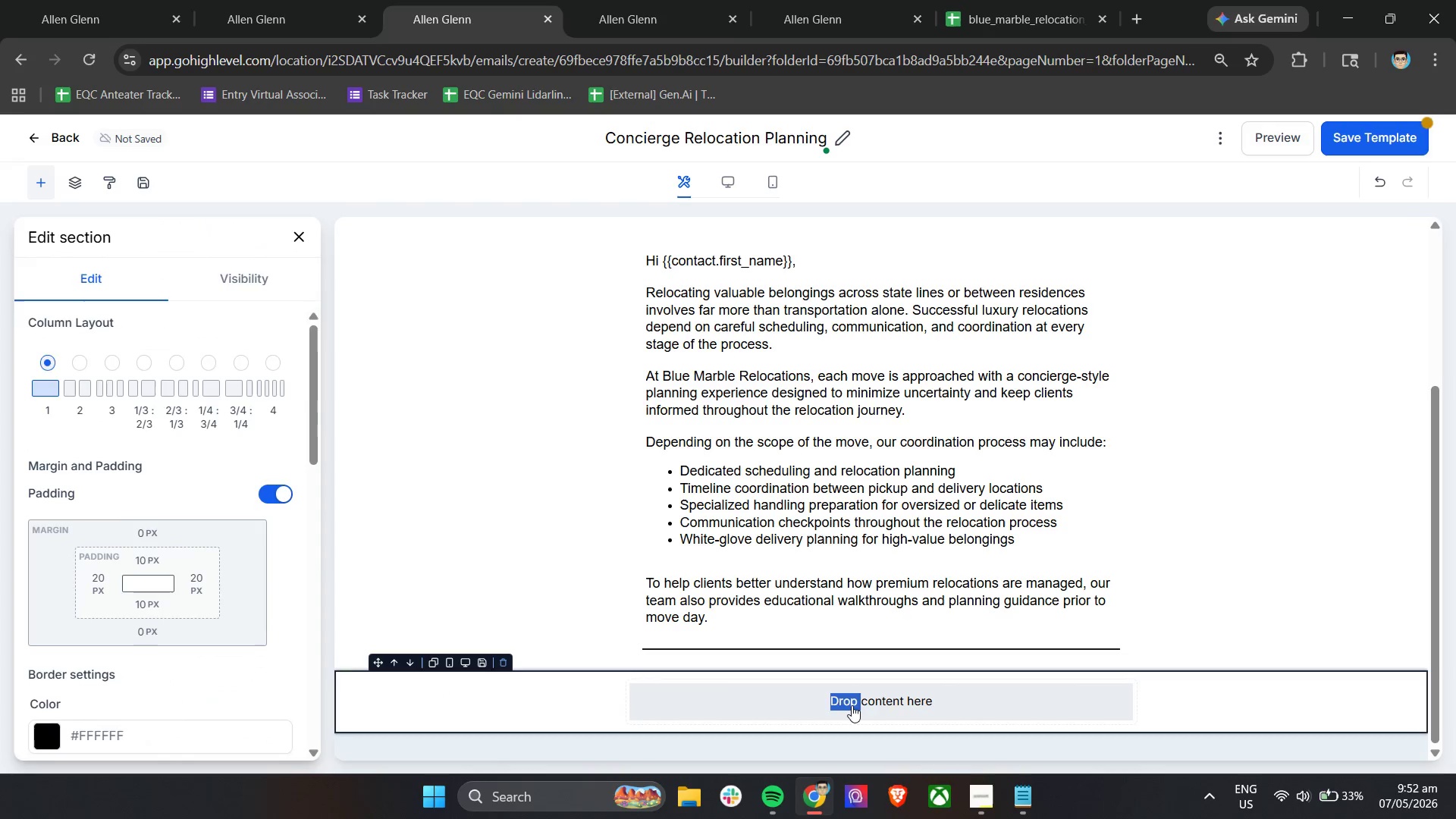 
double_click([852, 705])
 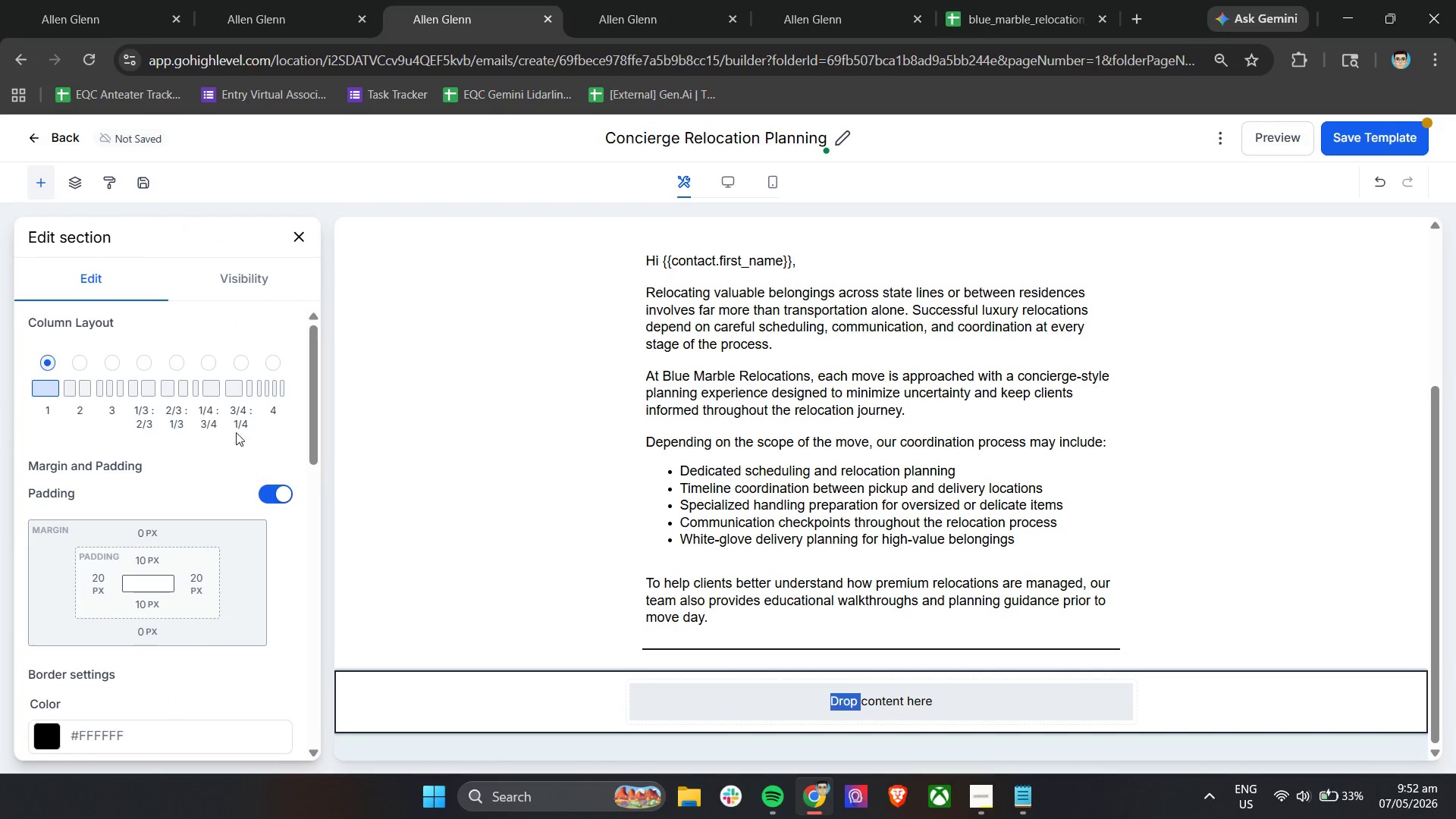 
scroll: coordinate [171, 417], scroll_direction: up, amount: 9.0
 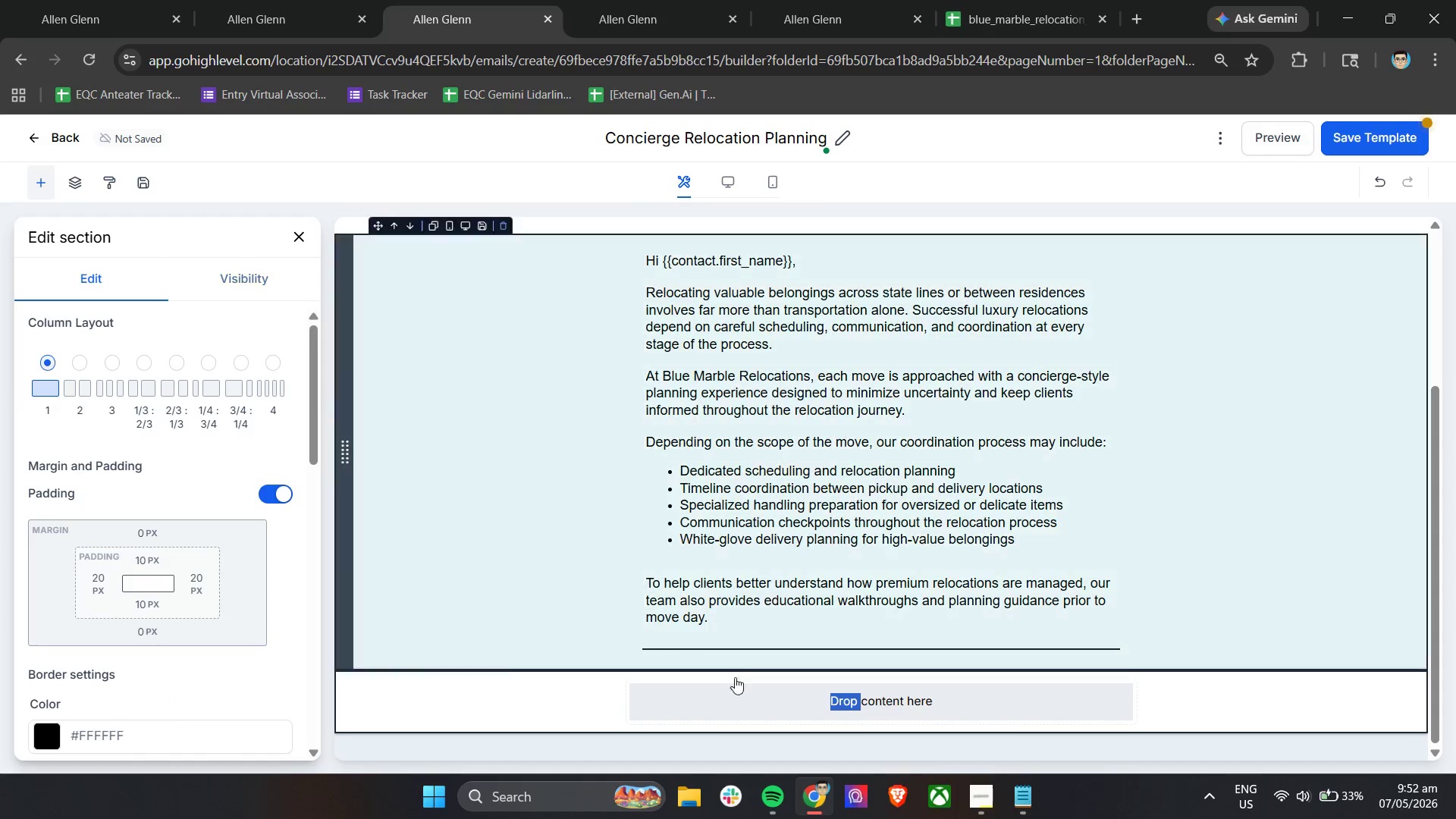 
left_click([772, 715])
 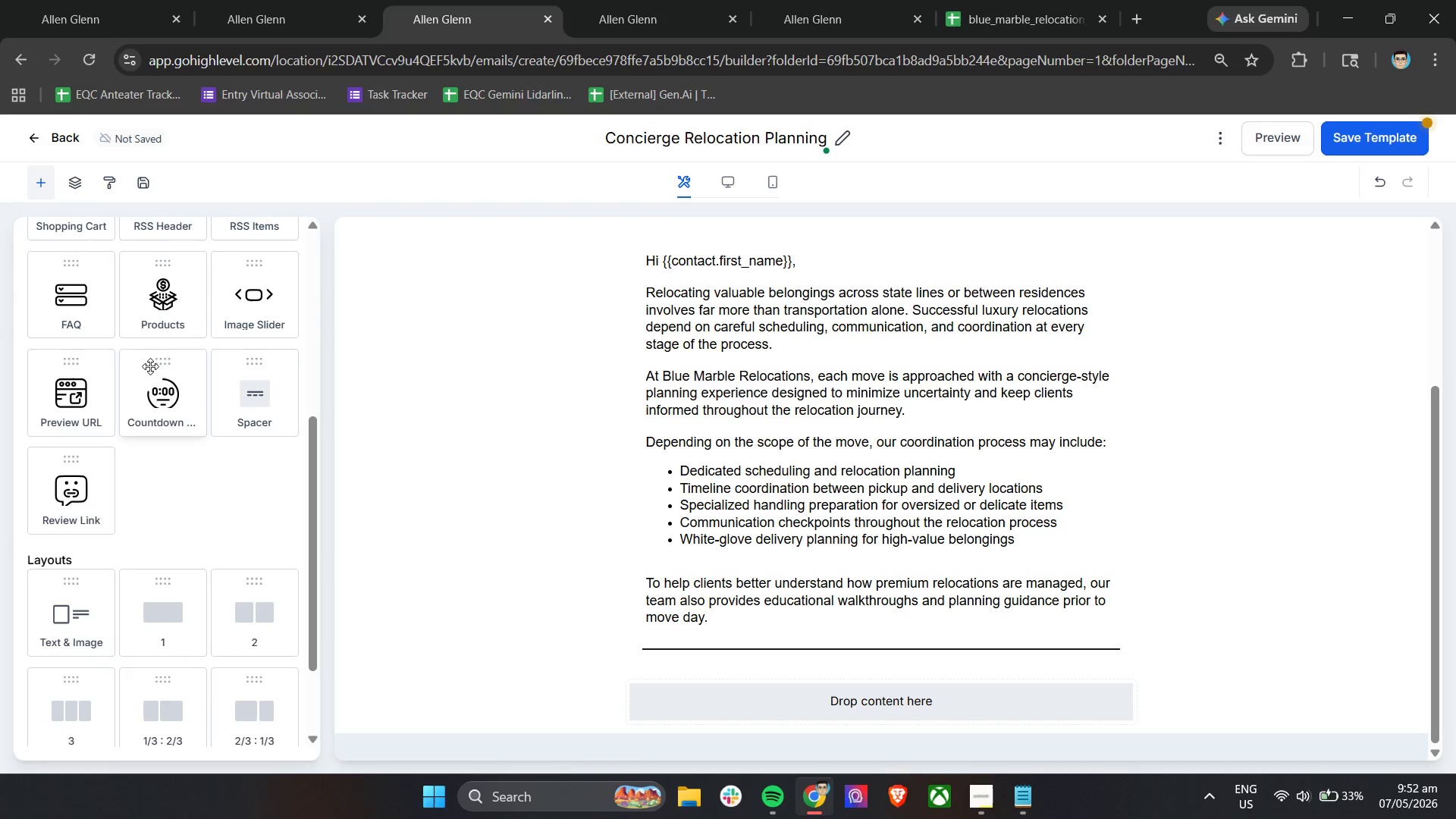 
scroll: coordinate [132, 403], scroll_direction: up, amount: 6.0
 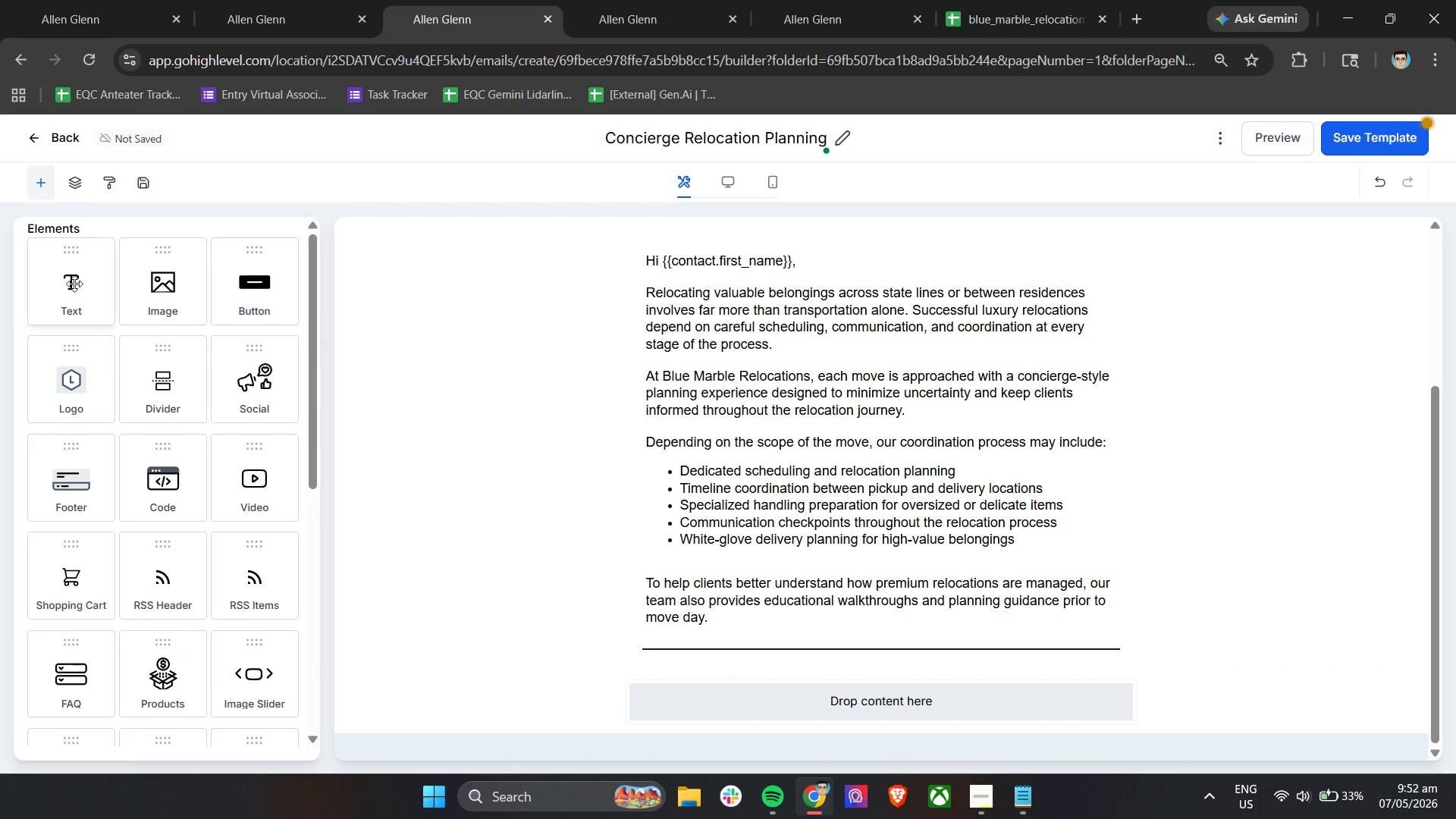 
left_click_drag(start_coordinate=[74, 284], to_coordinate=[817, 704])
 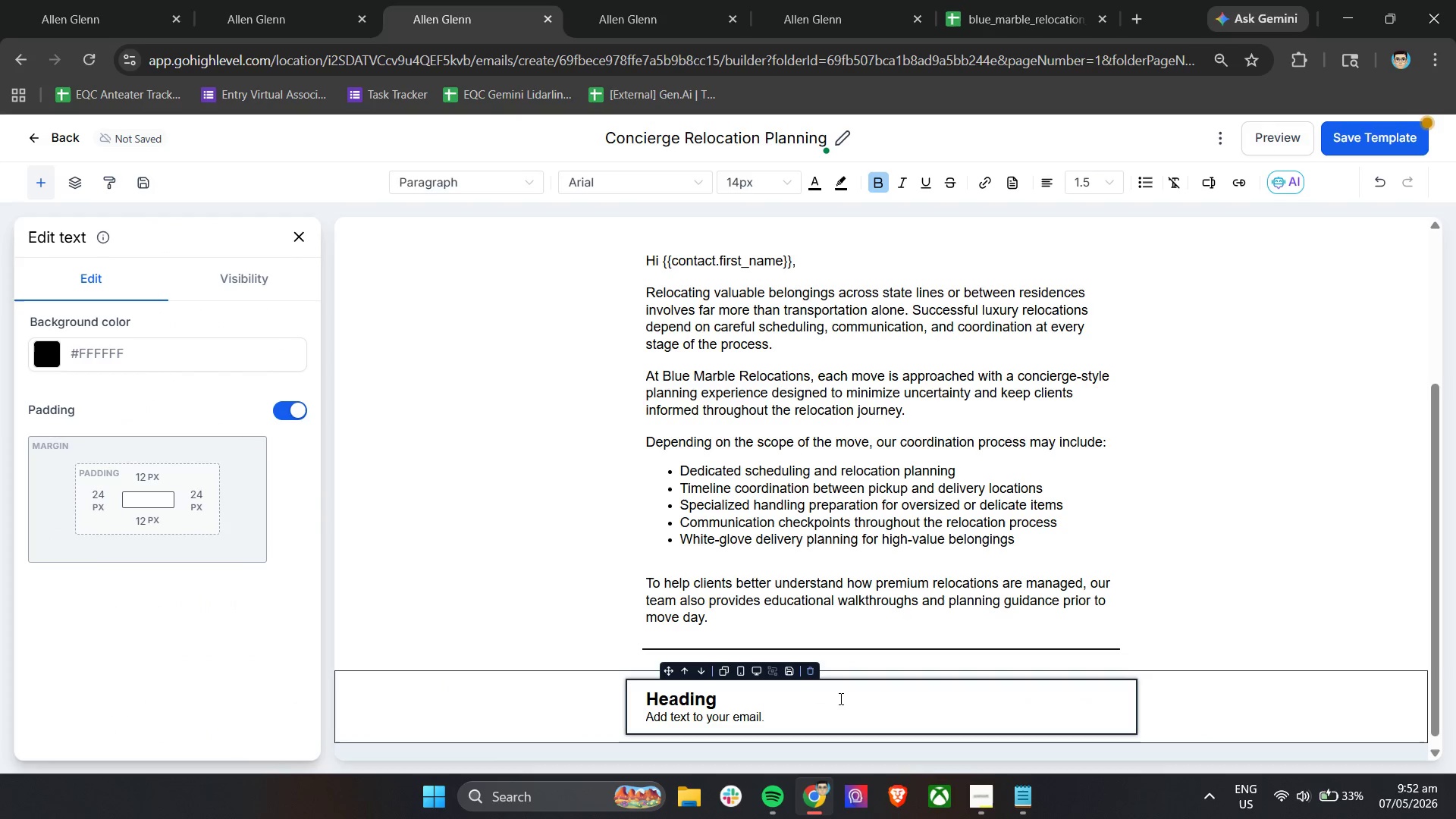 
double_click([839, 698])
 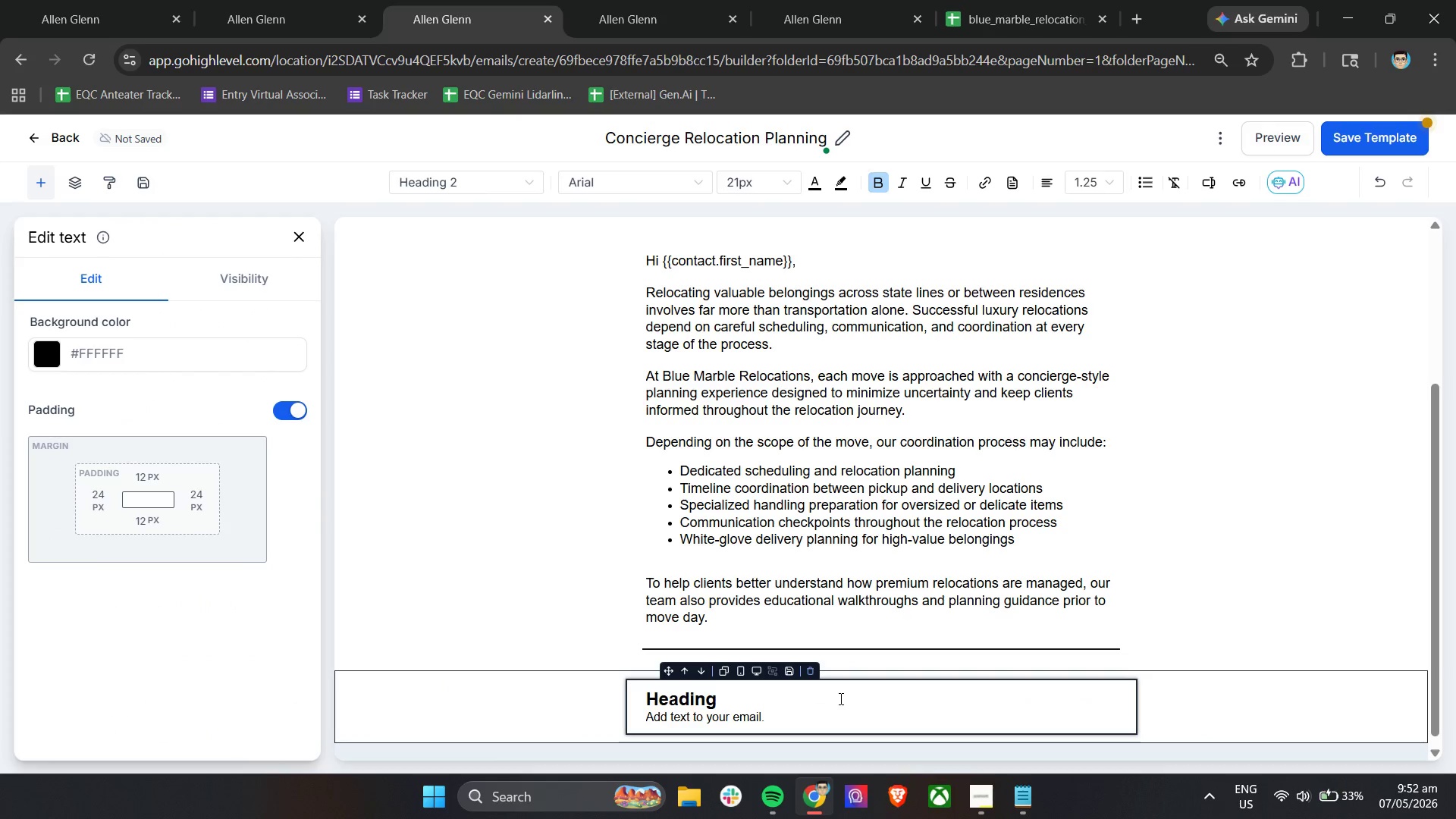 
triple_click([839, 698])
 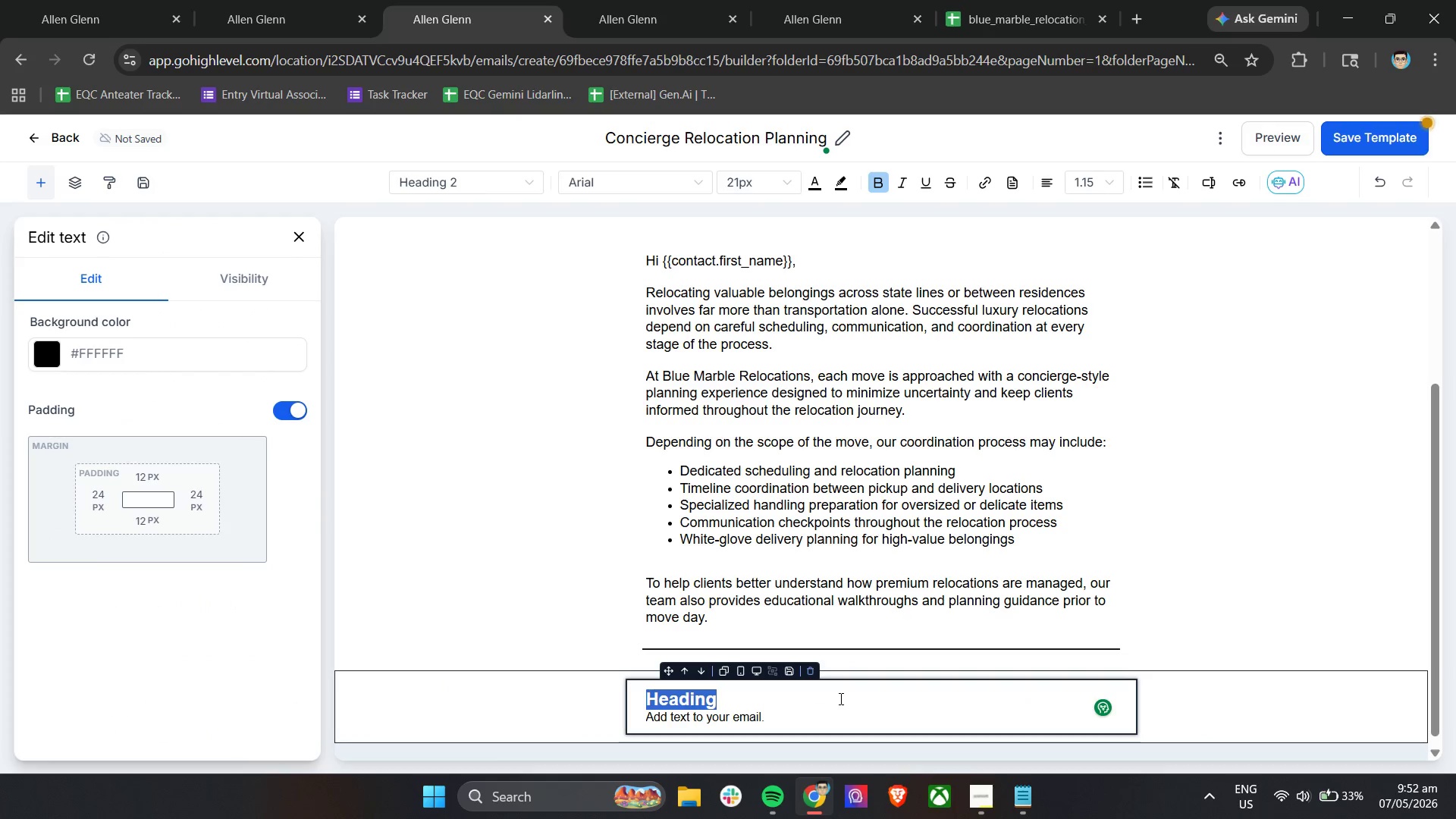 
key(Control+A)
 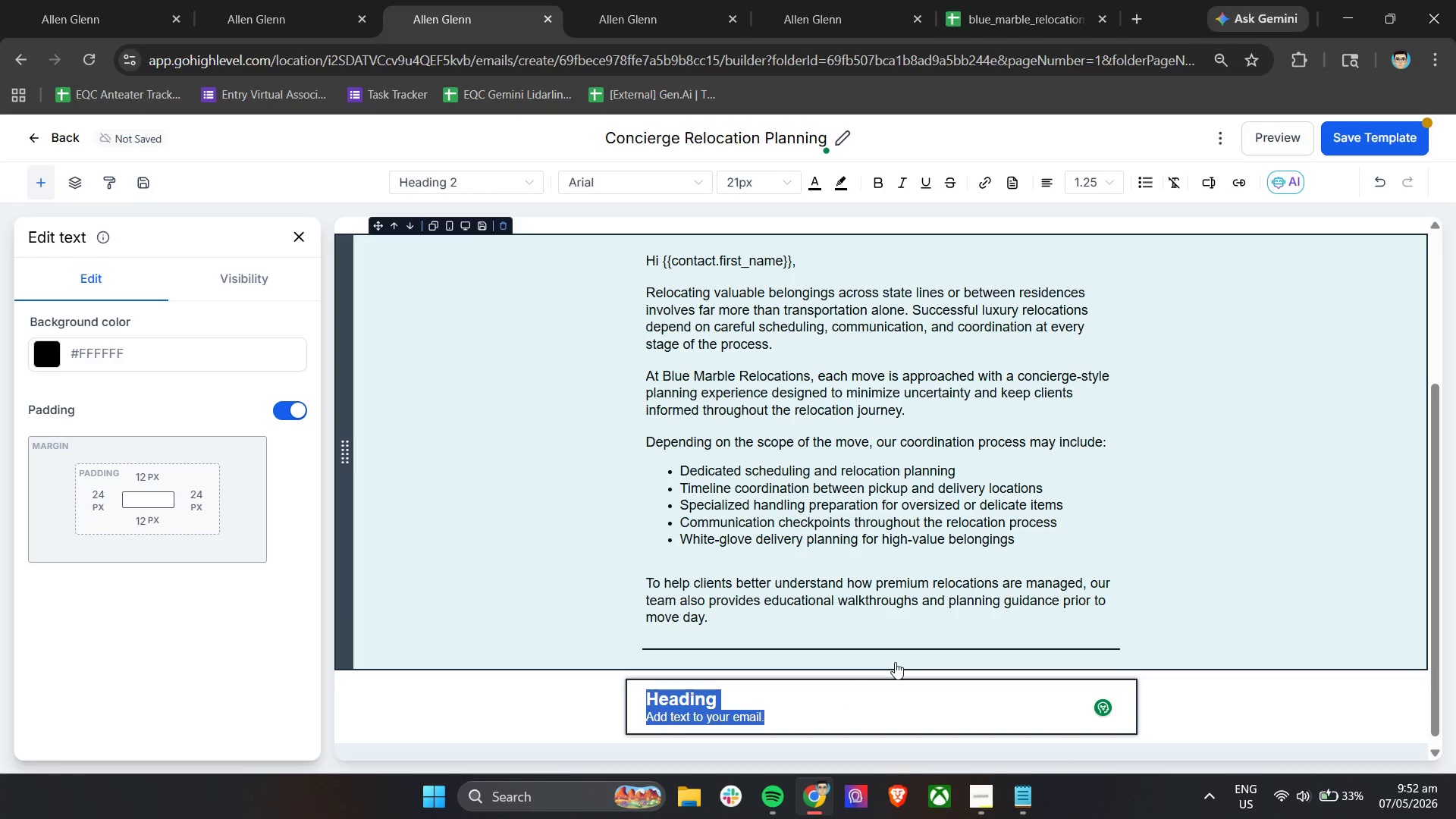 
key(Backspace)
 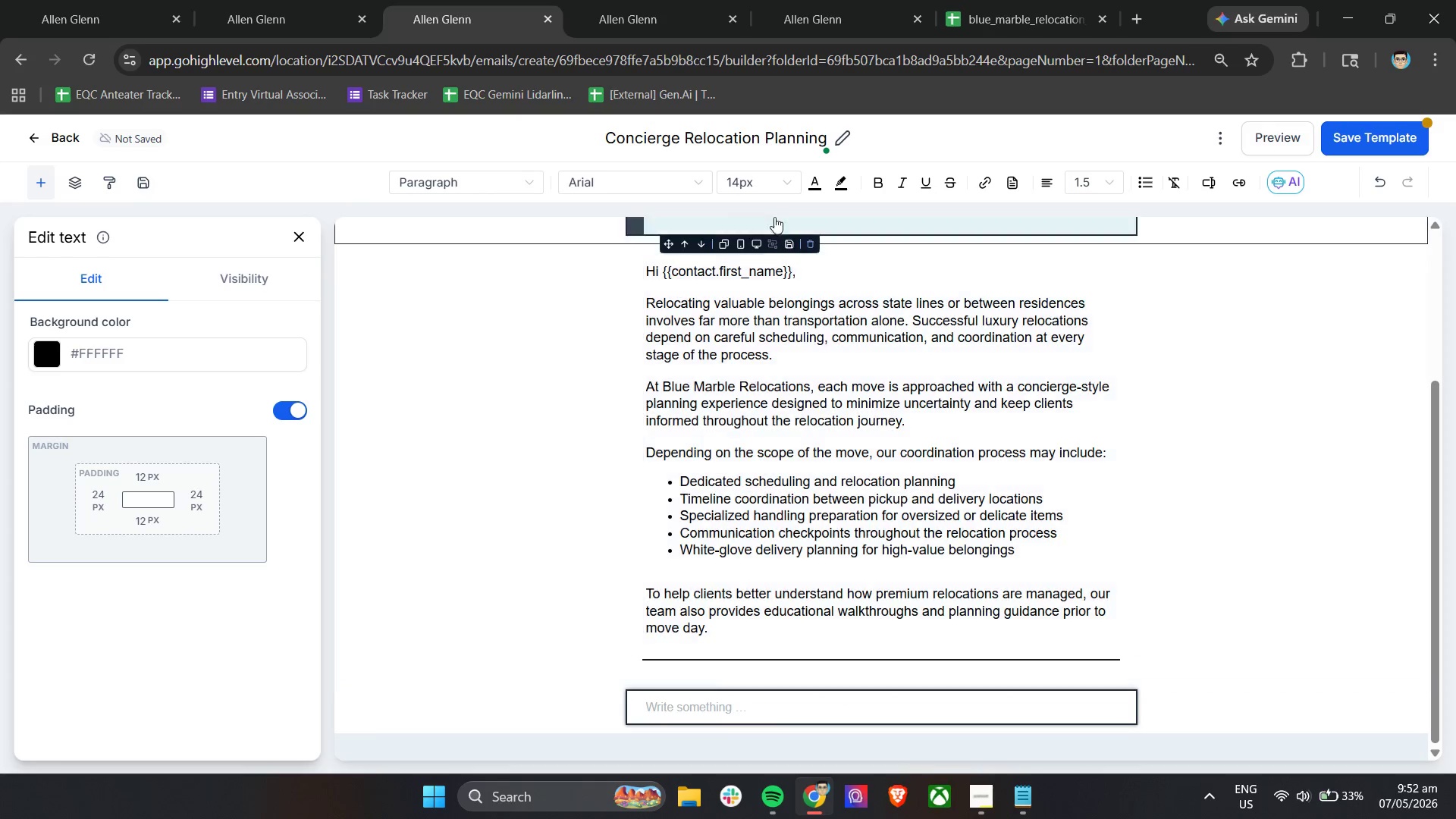 
left_click([764, 173])
 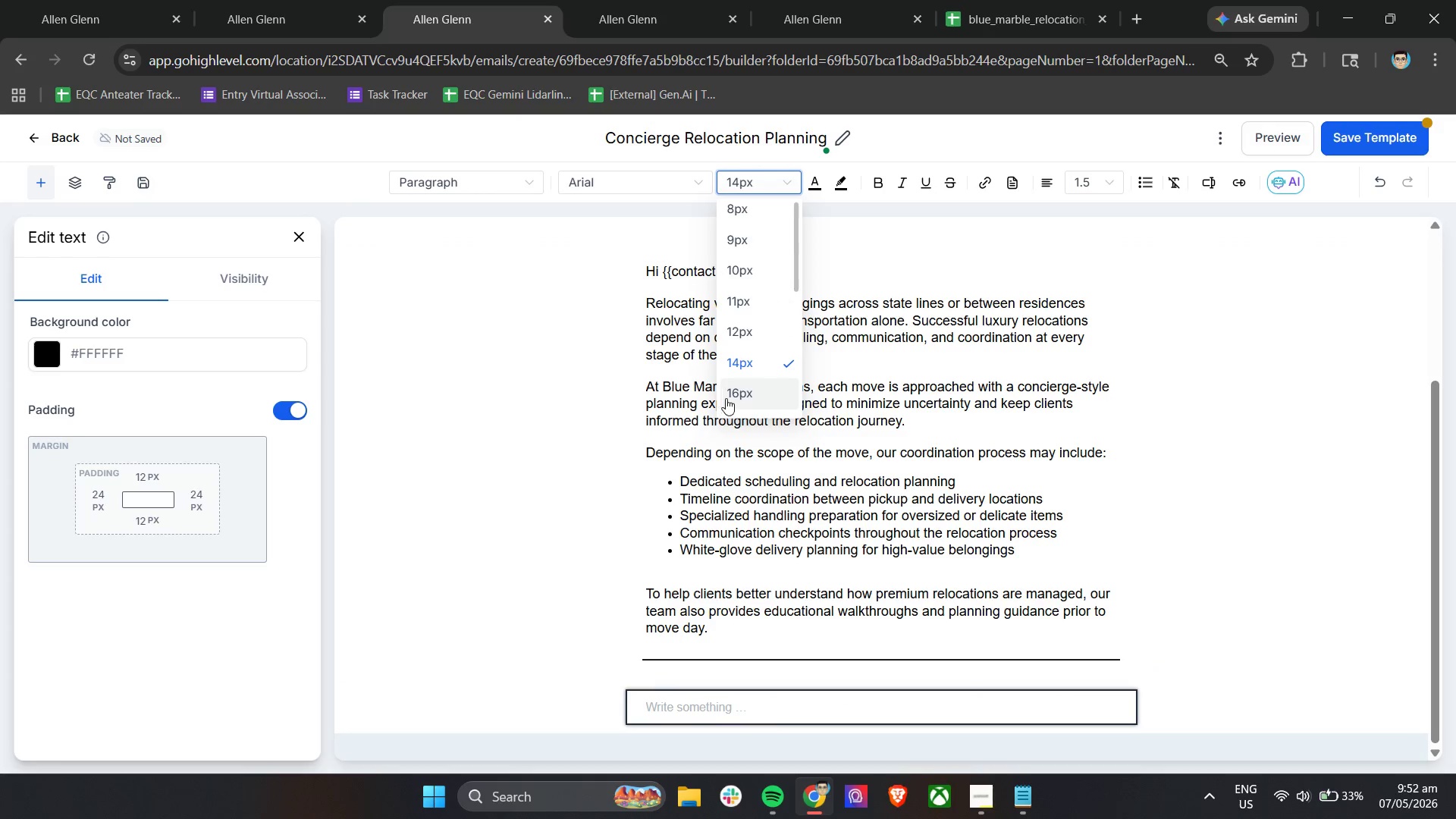 
left_click([726, 398])
 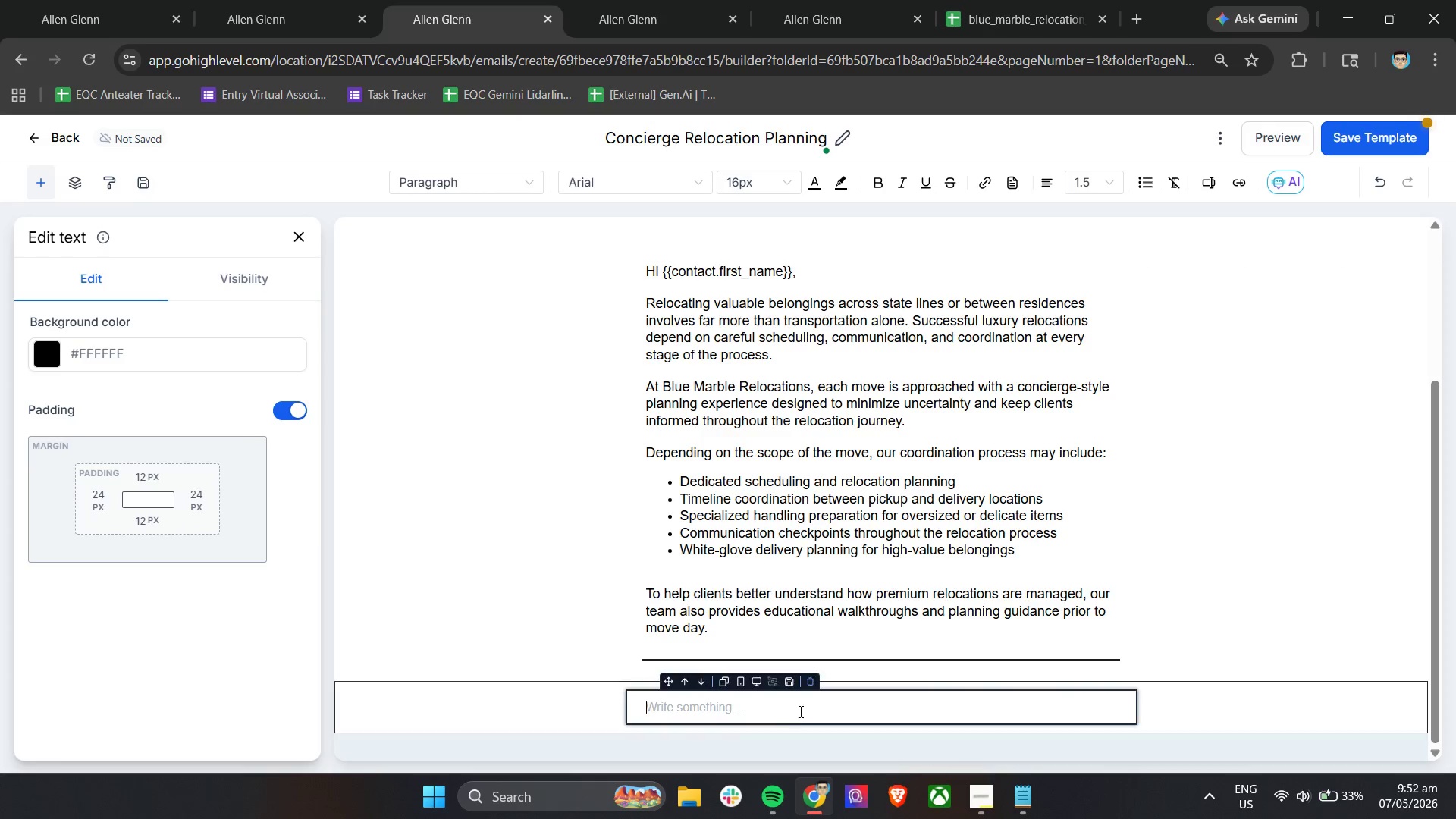 
wait(5.91)
 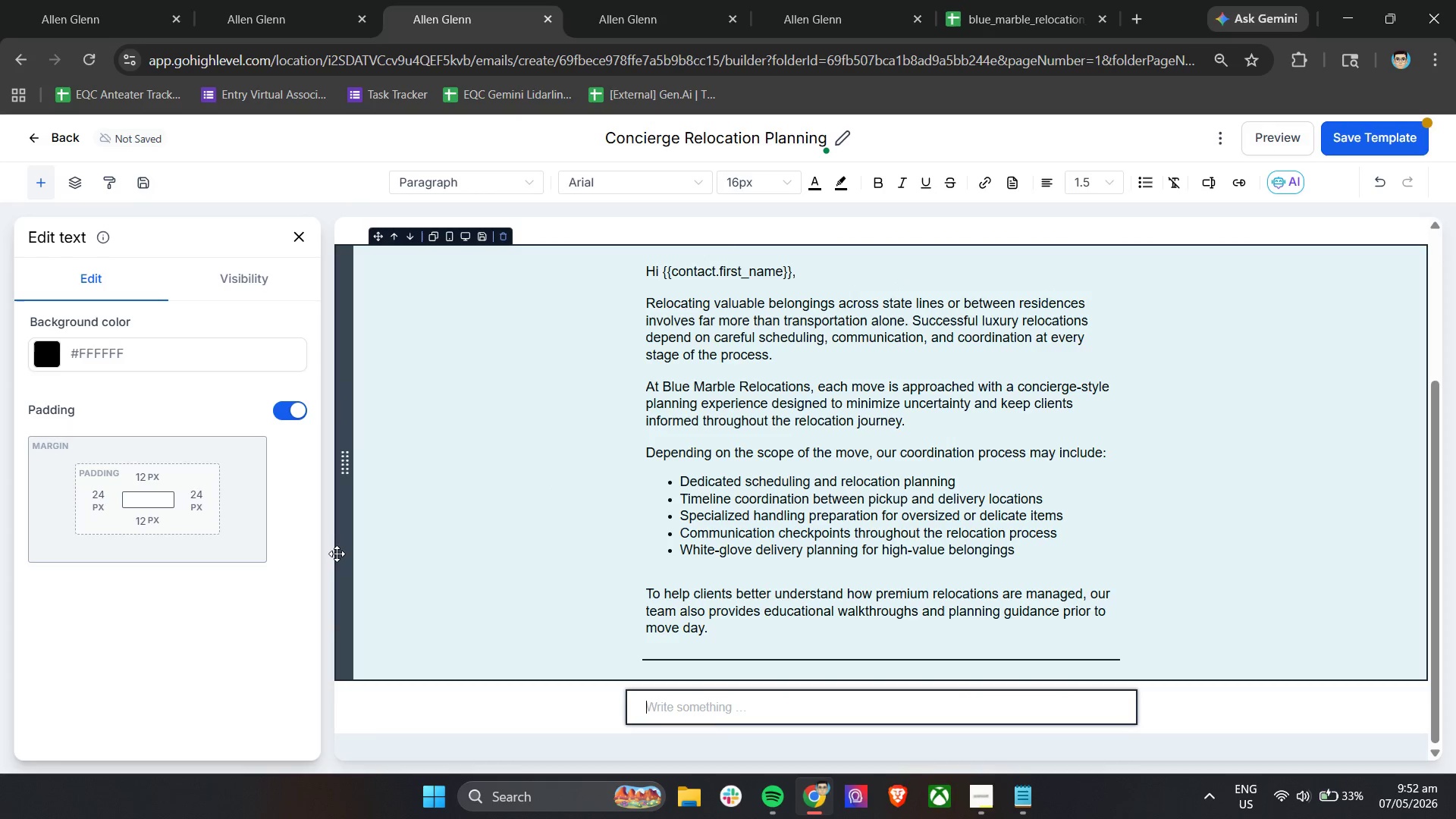 
left_click([900, 186])
 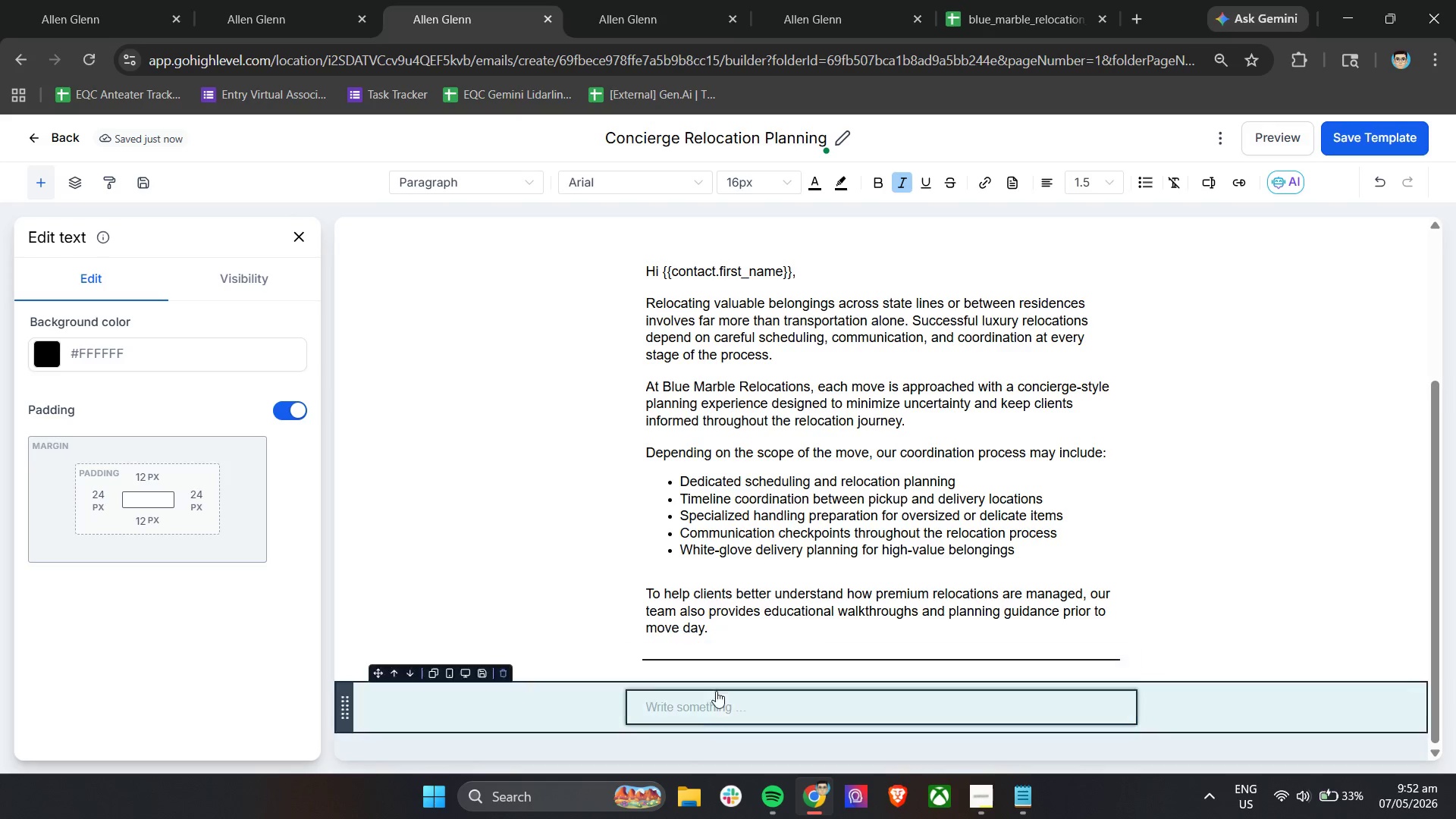 
left_click([712, 701])
 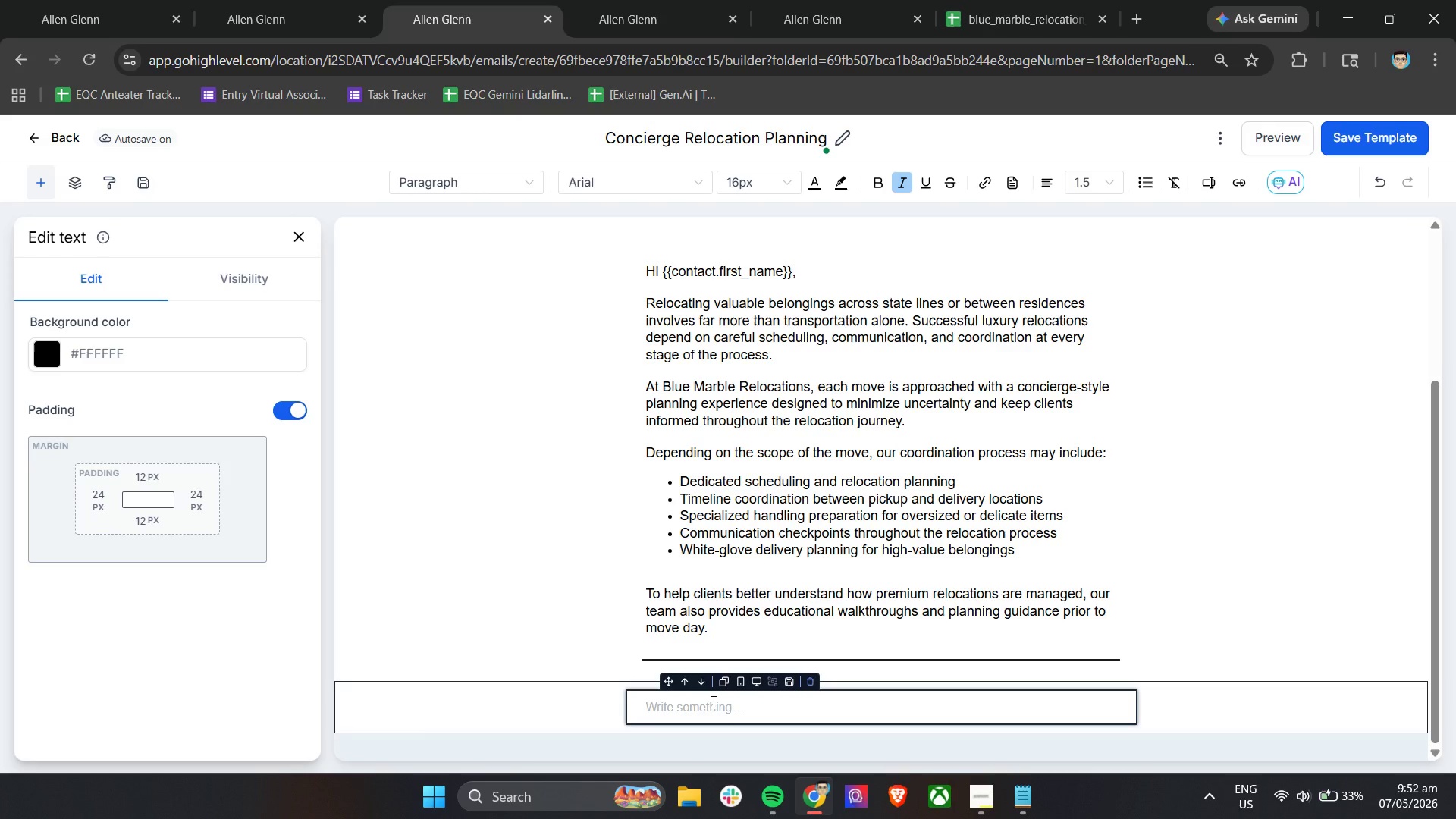 
type({)
key(Backspace)
type([Viedo)
key(Backspace)
key(Backspace)
key(Backspace)
type(do)
key(Backspace)
type(eo Placeholder - Safe-Passage Relocation Overview])
 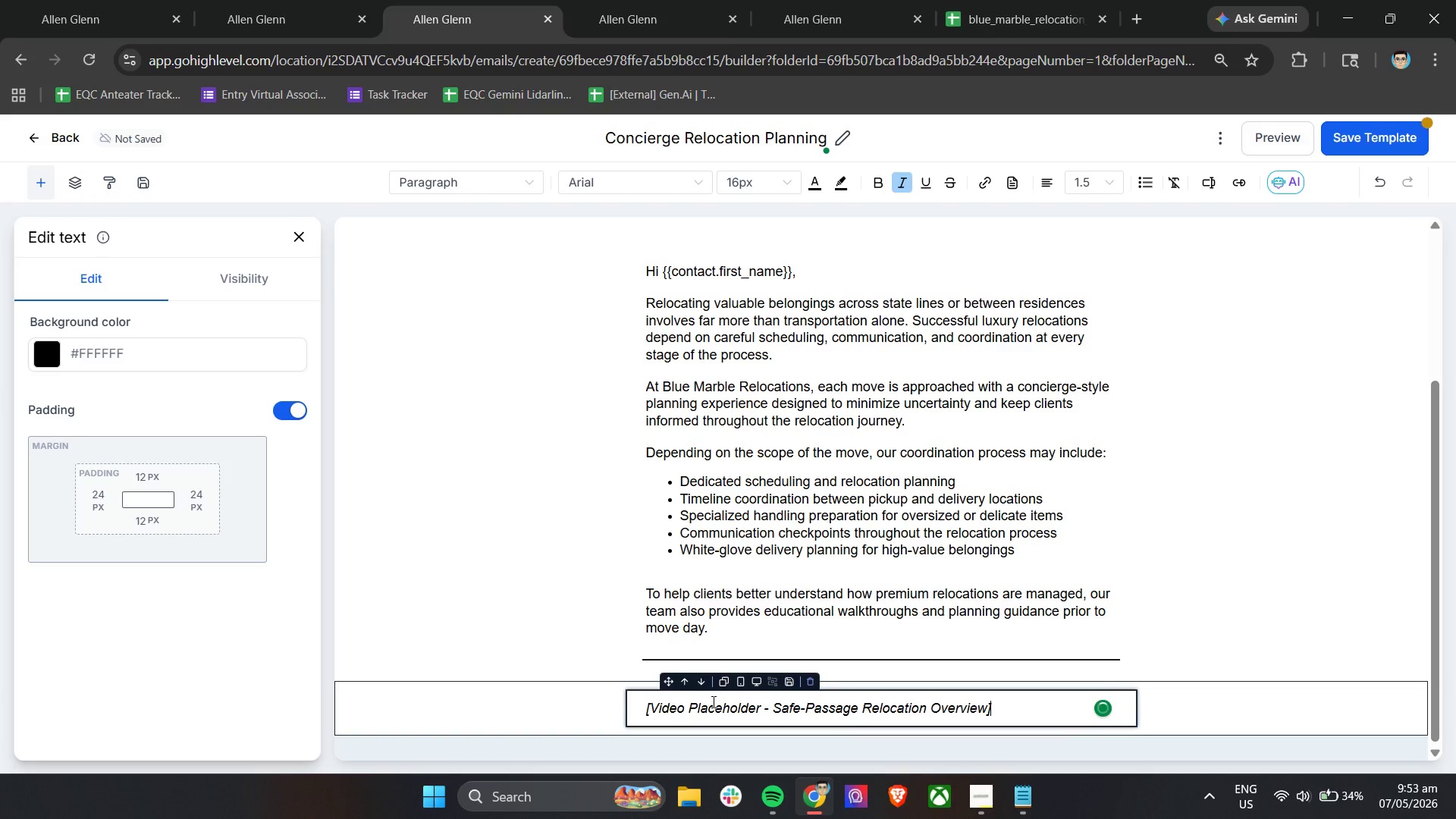 
key(Enter)
 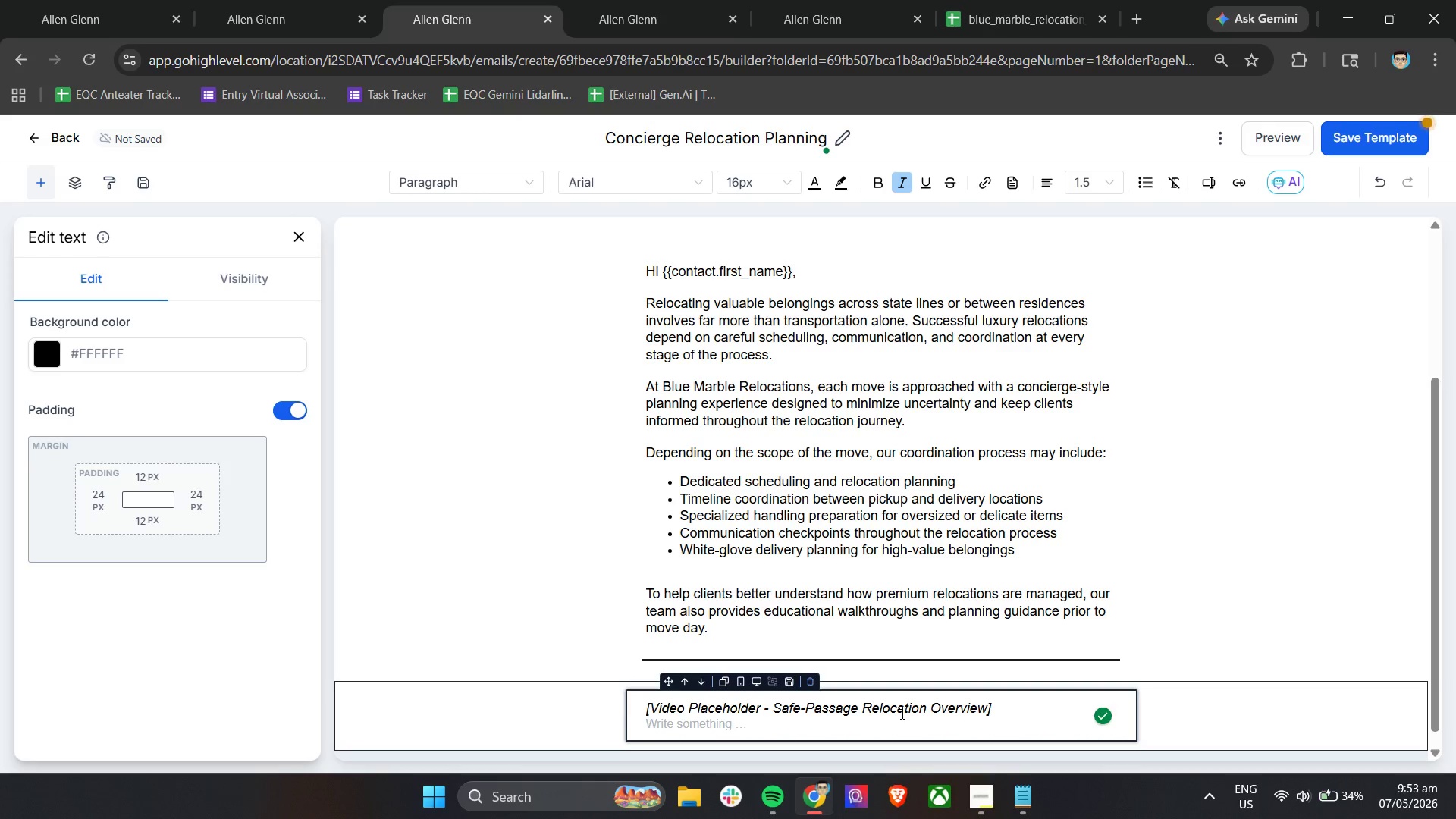 
key(Enter)
 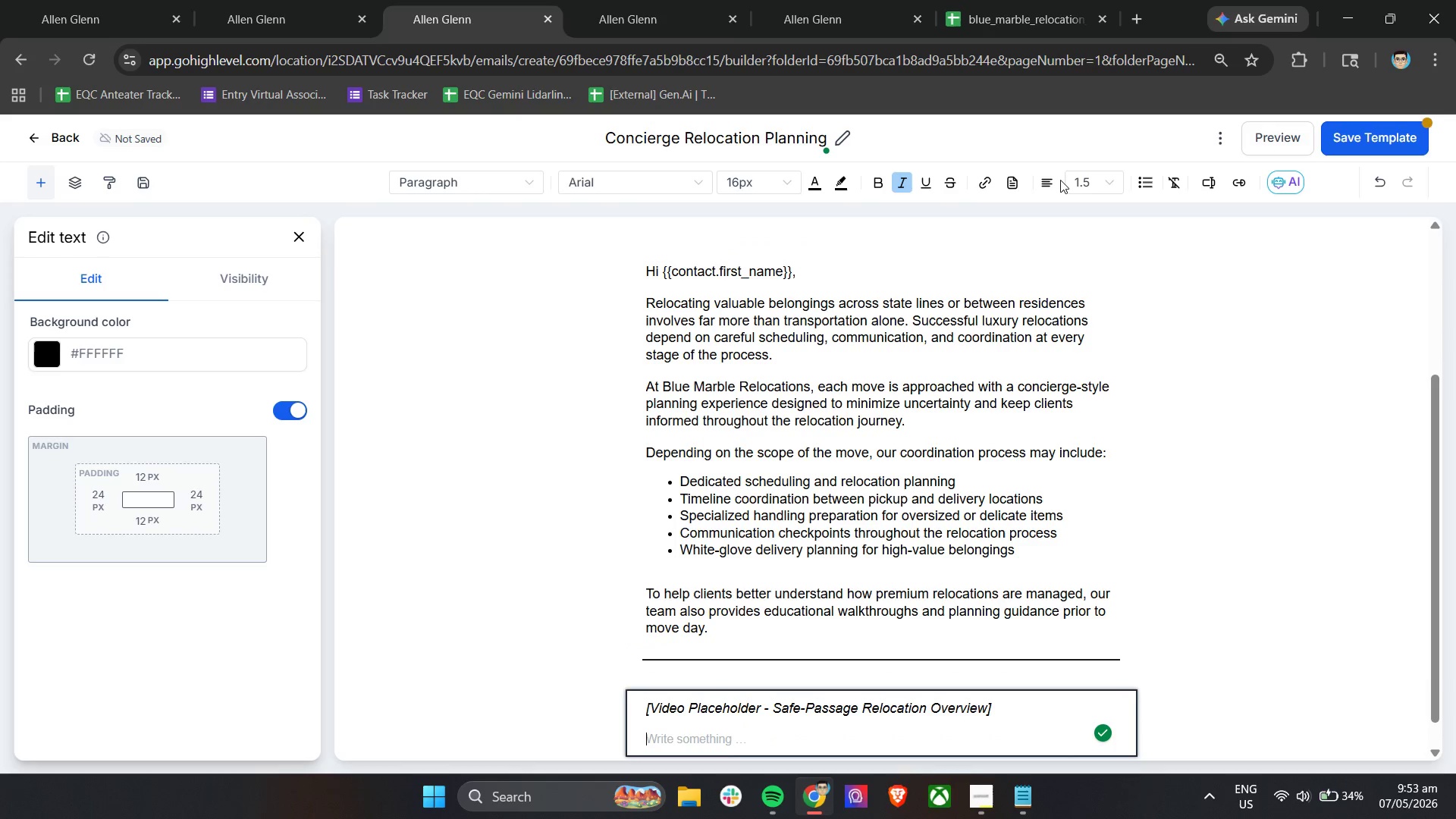 
left_click([902, 180])
 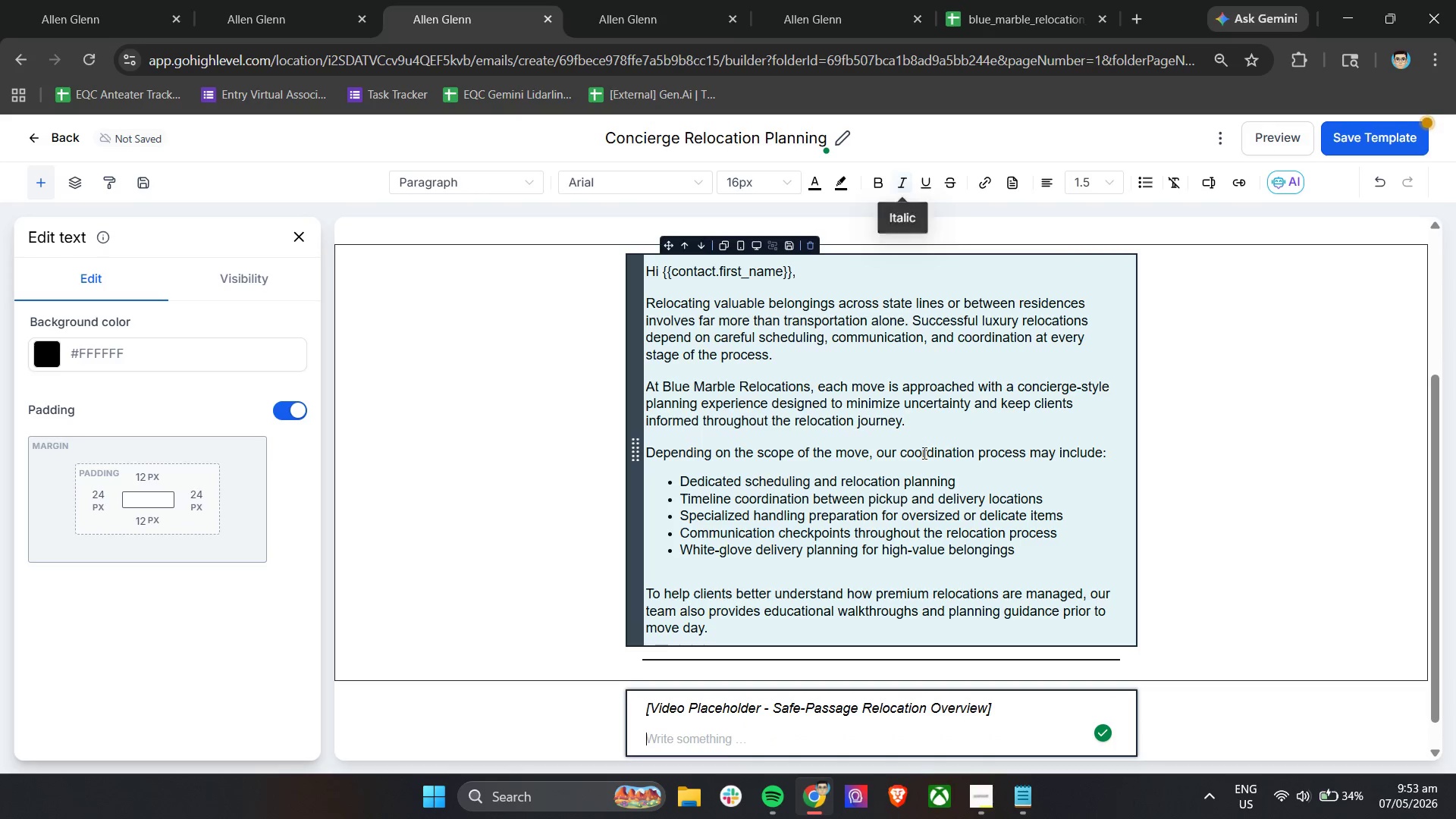 
scroll: coordinate [1281, 505], scroll_direction: down, amount: 5.0
 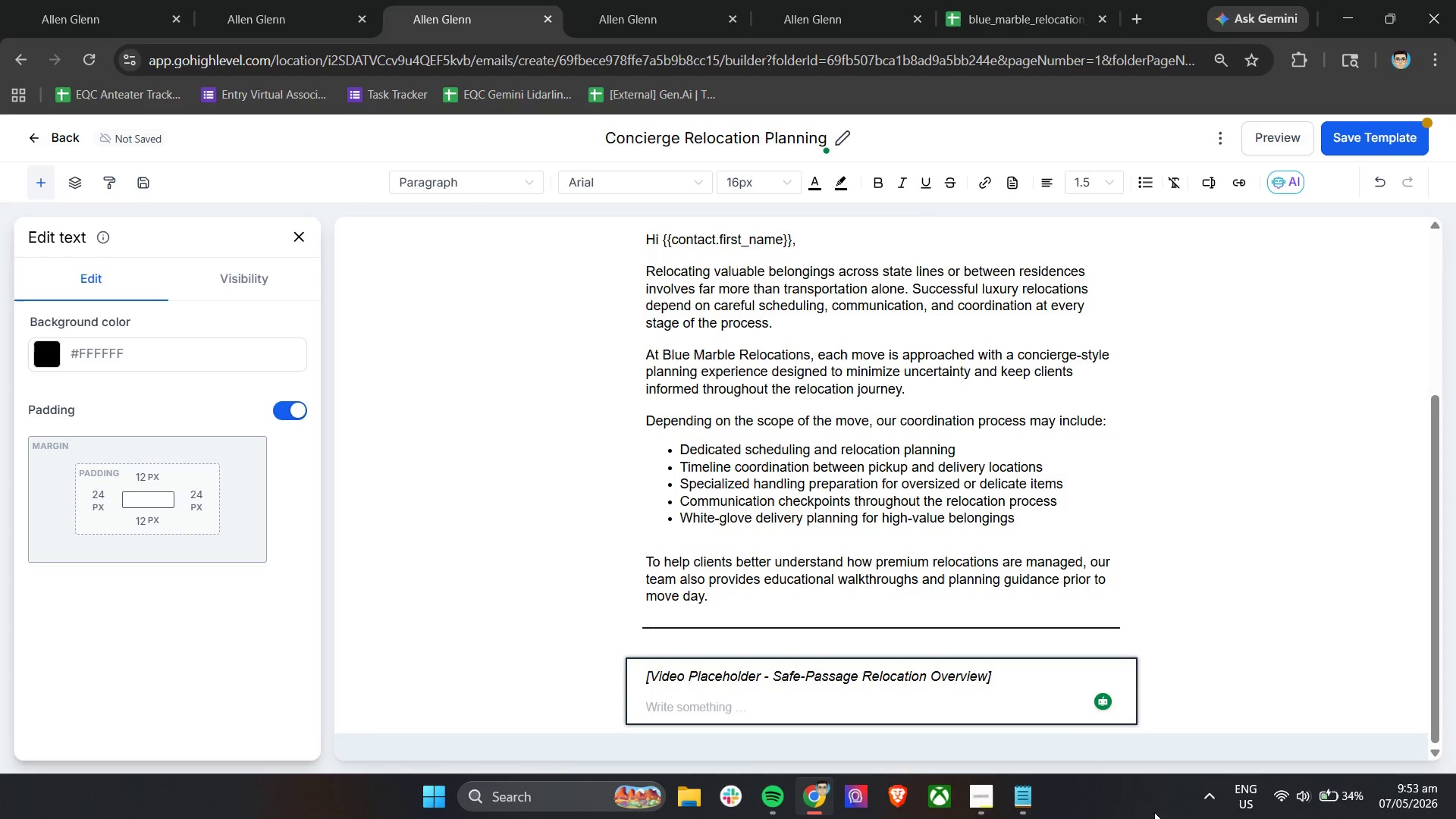 
left_click([159, 481])
 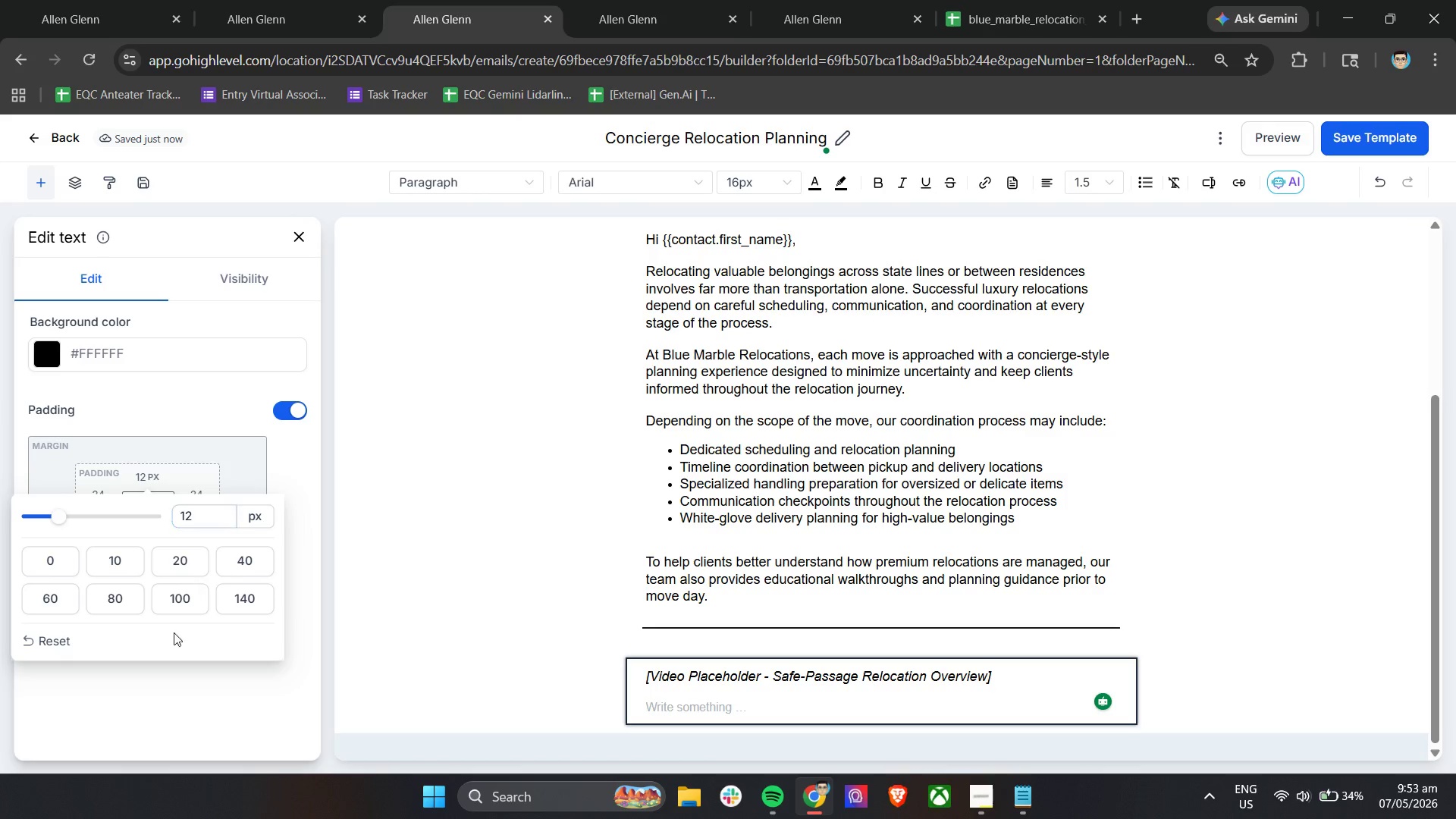 
left_click([202, 695])
 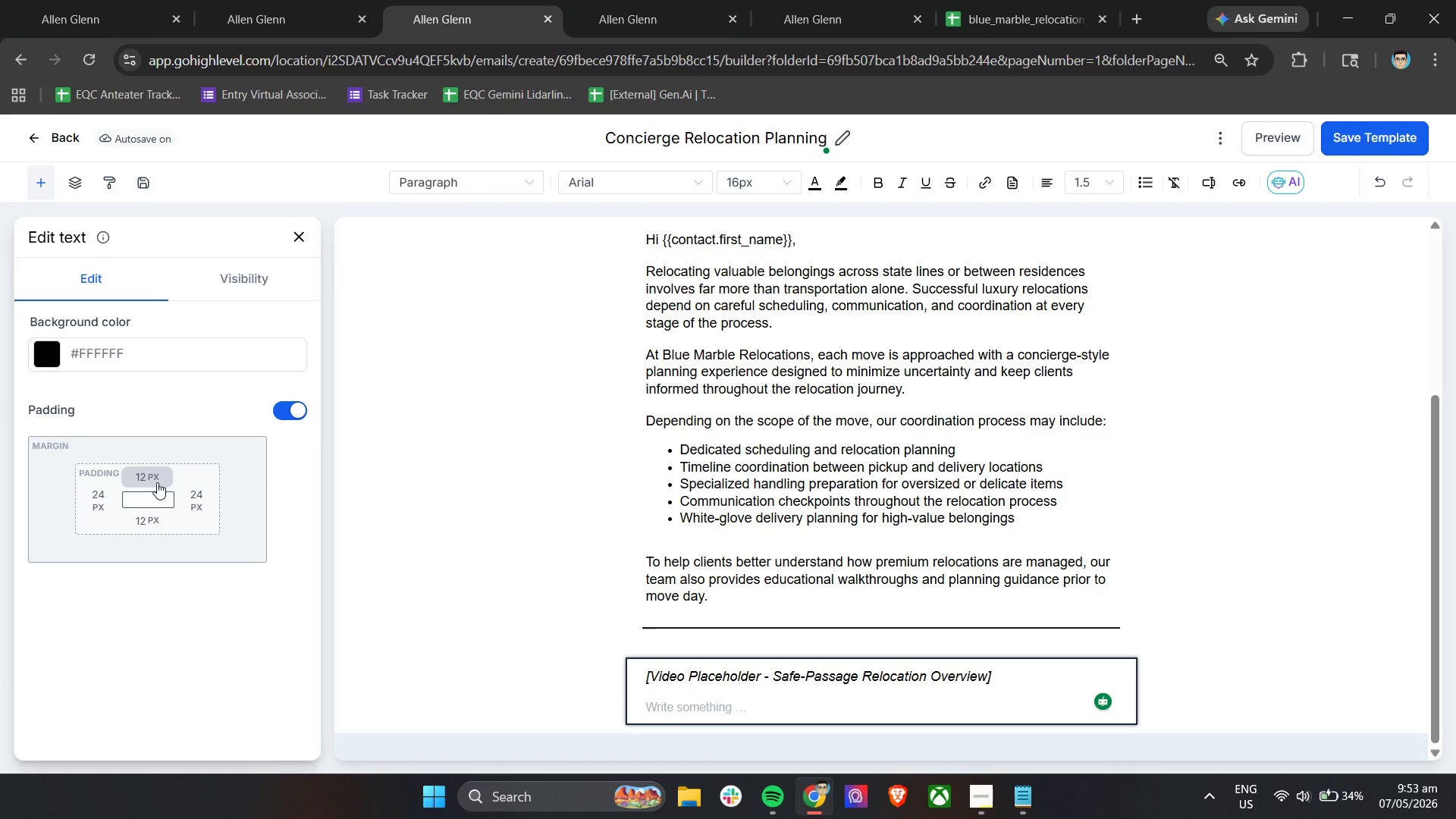 
left_click([157, 482])
 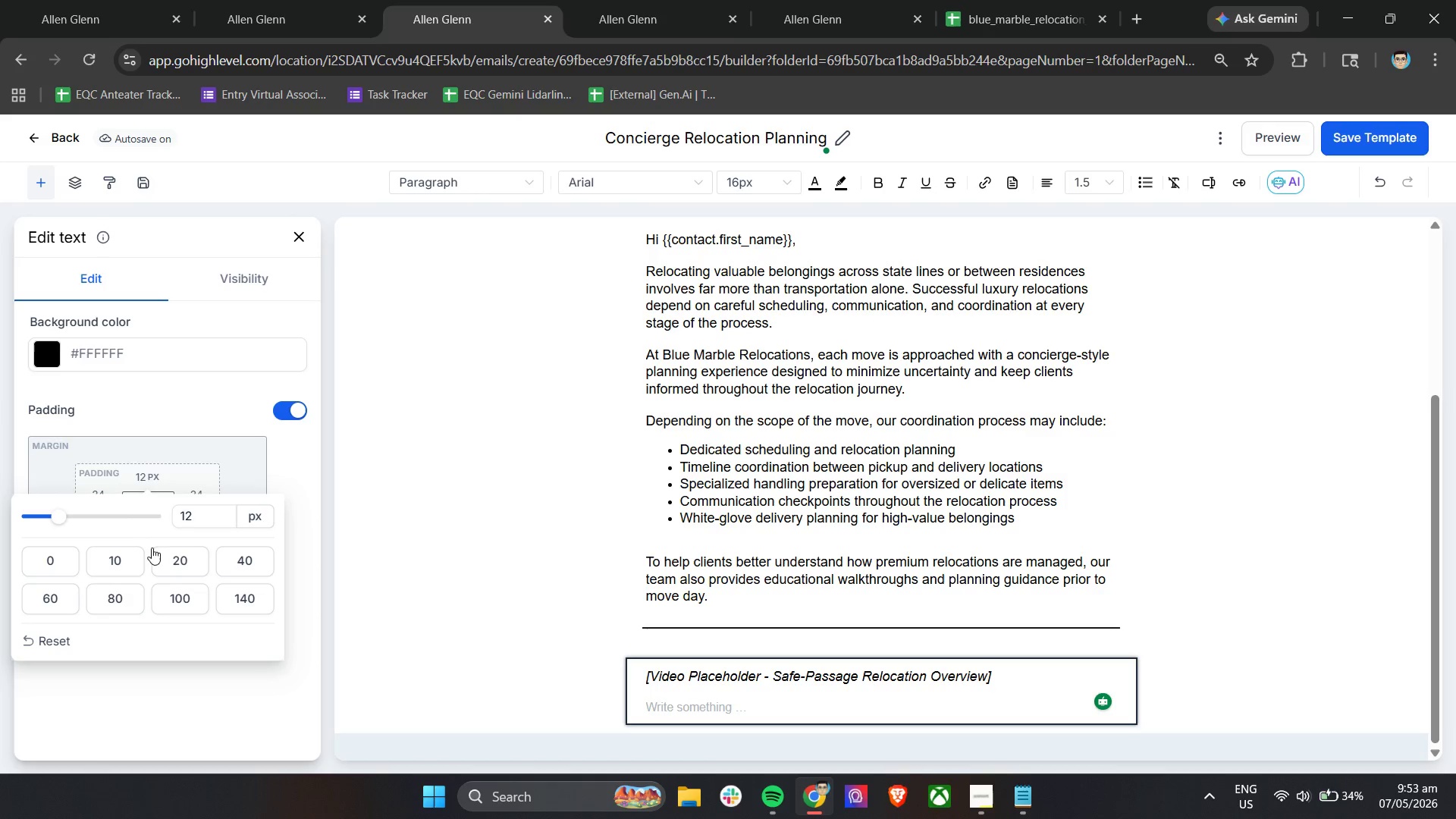 
left_click([136, 553])
 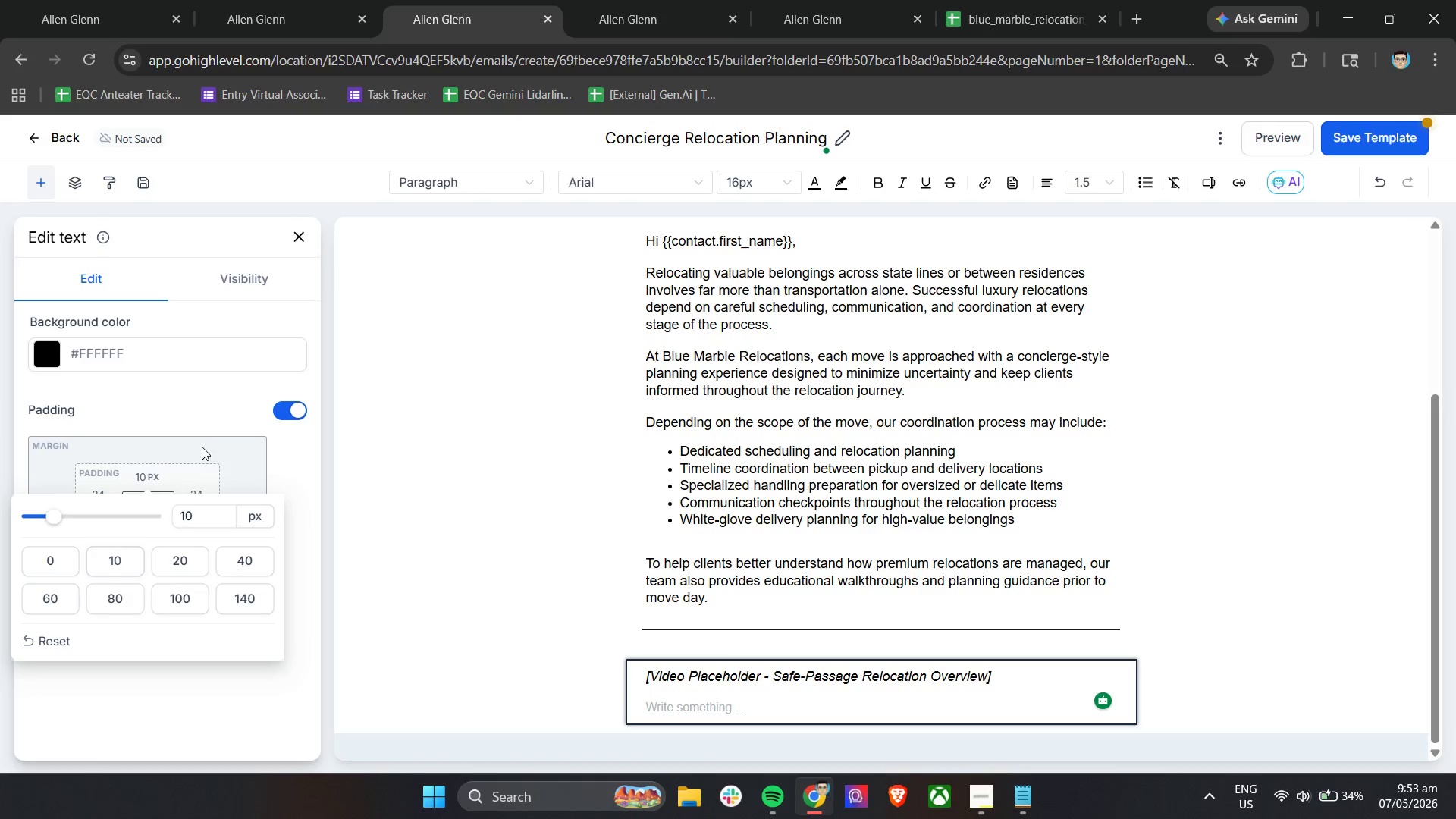 
left_click([202, 442])
 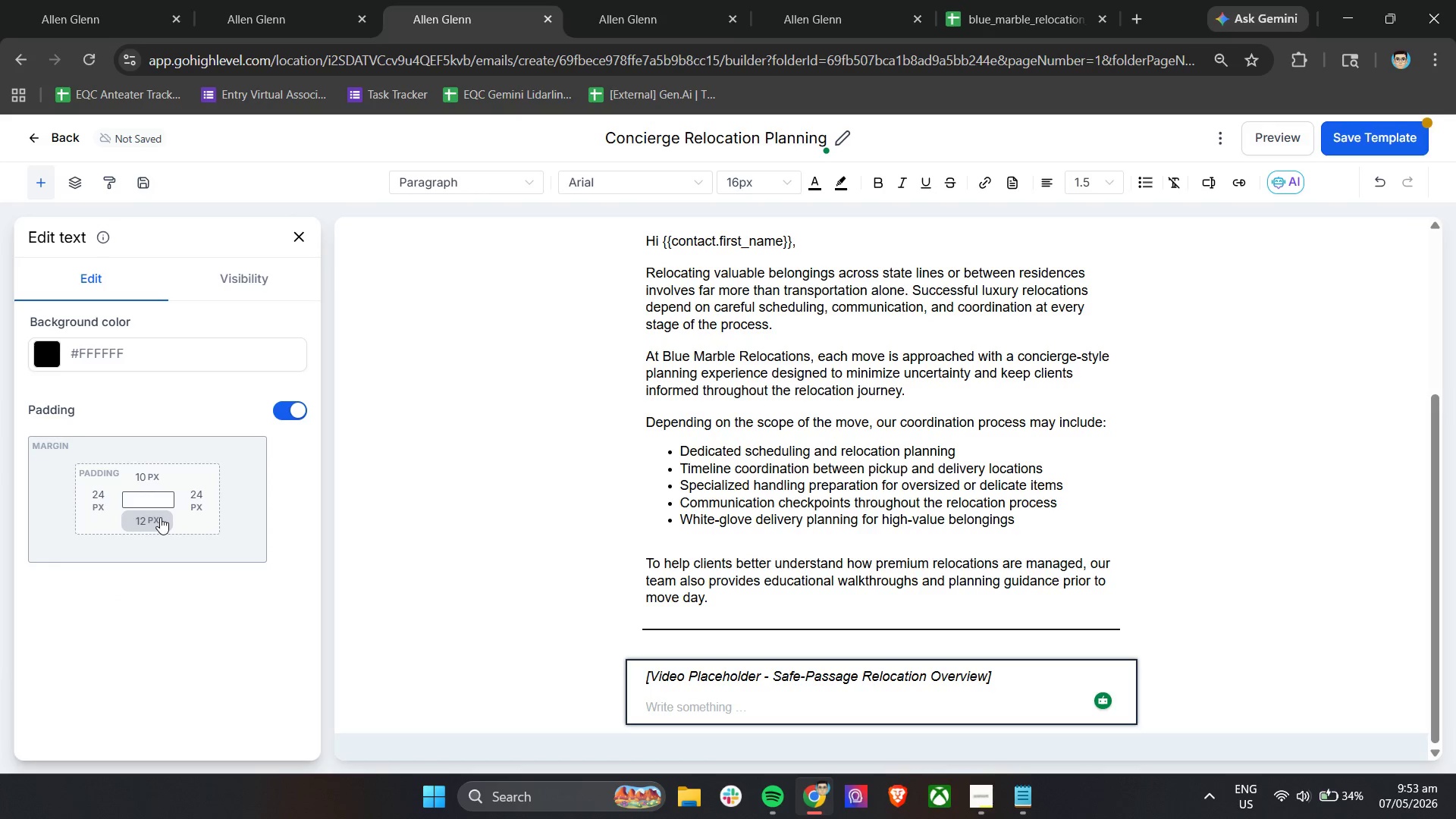 
left_click([160, 517])
 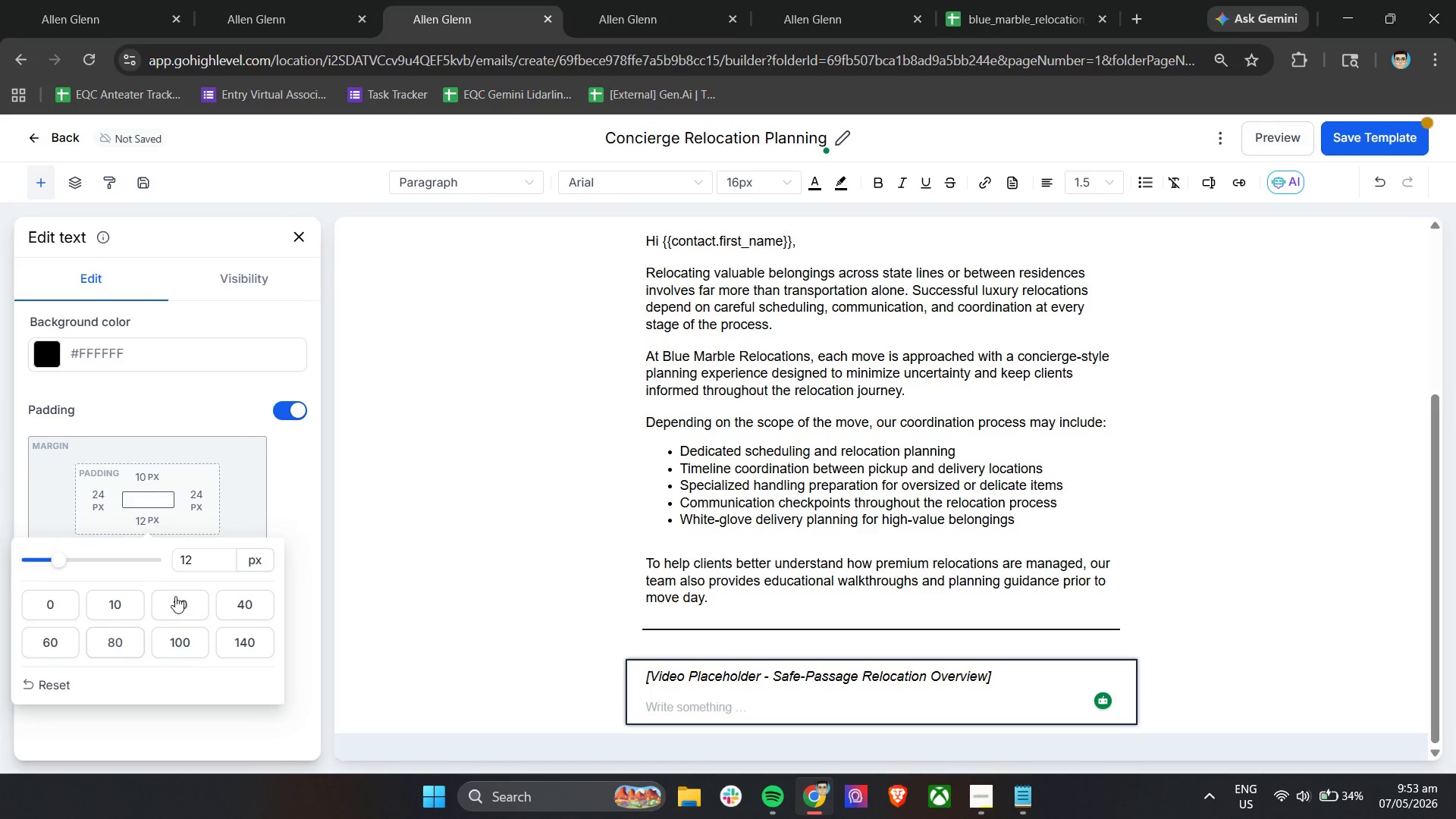 
left_click_drag(start_coordinate=[203, 560], to_coordinate=[169, 554])
 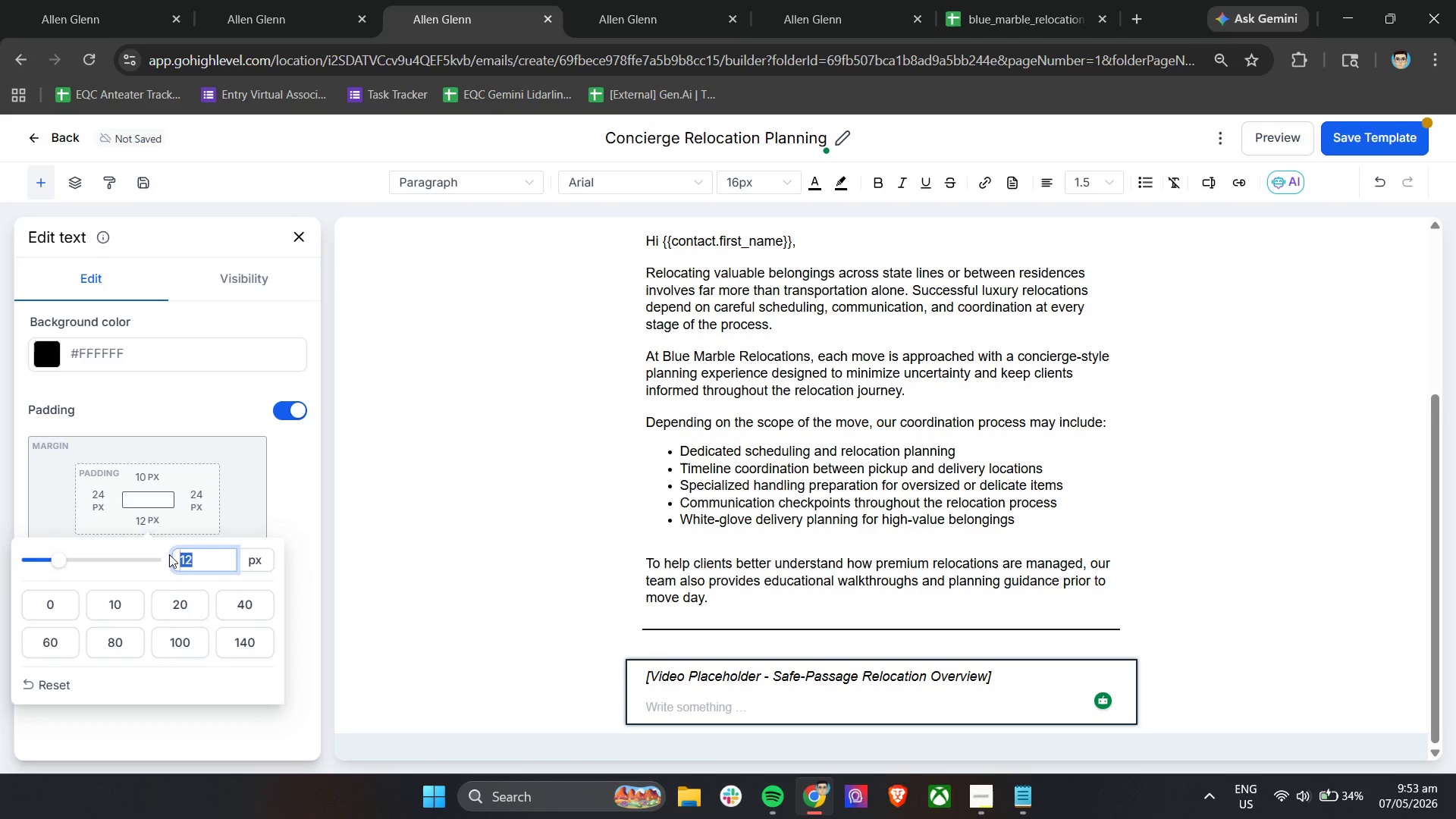 
type(30)
 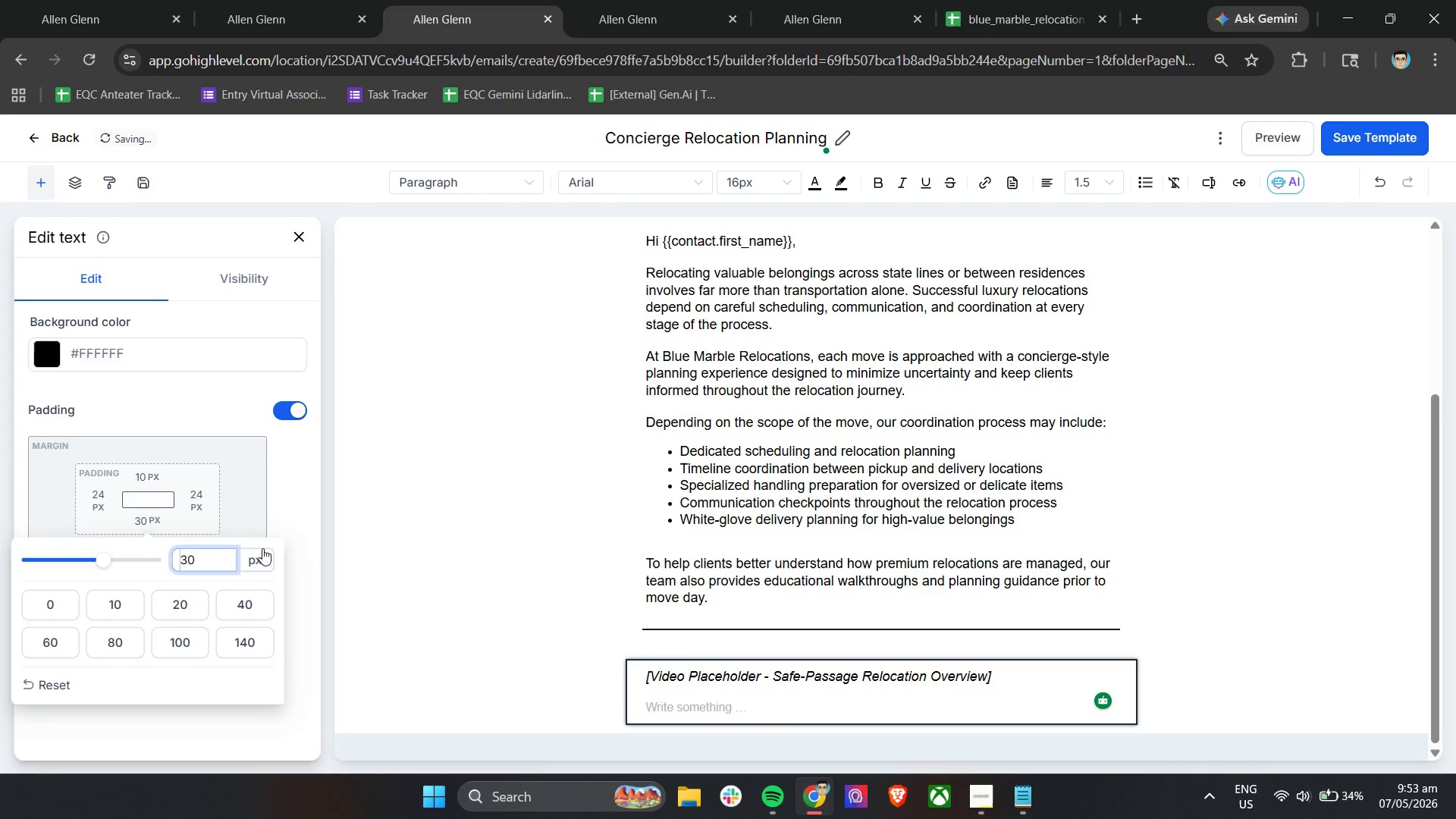 
left_click([267, 522])
 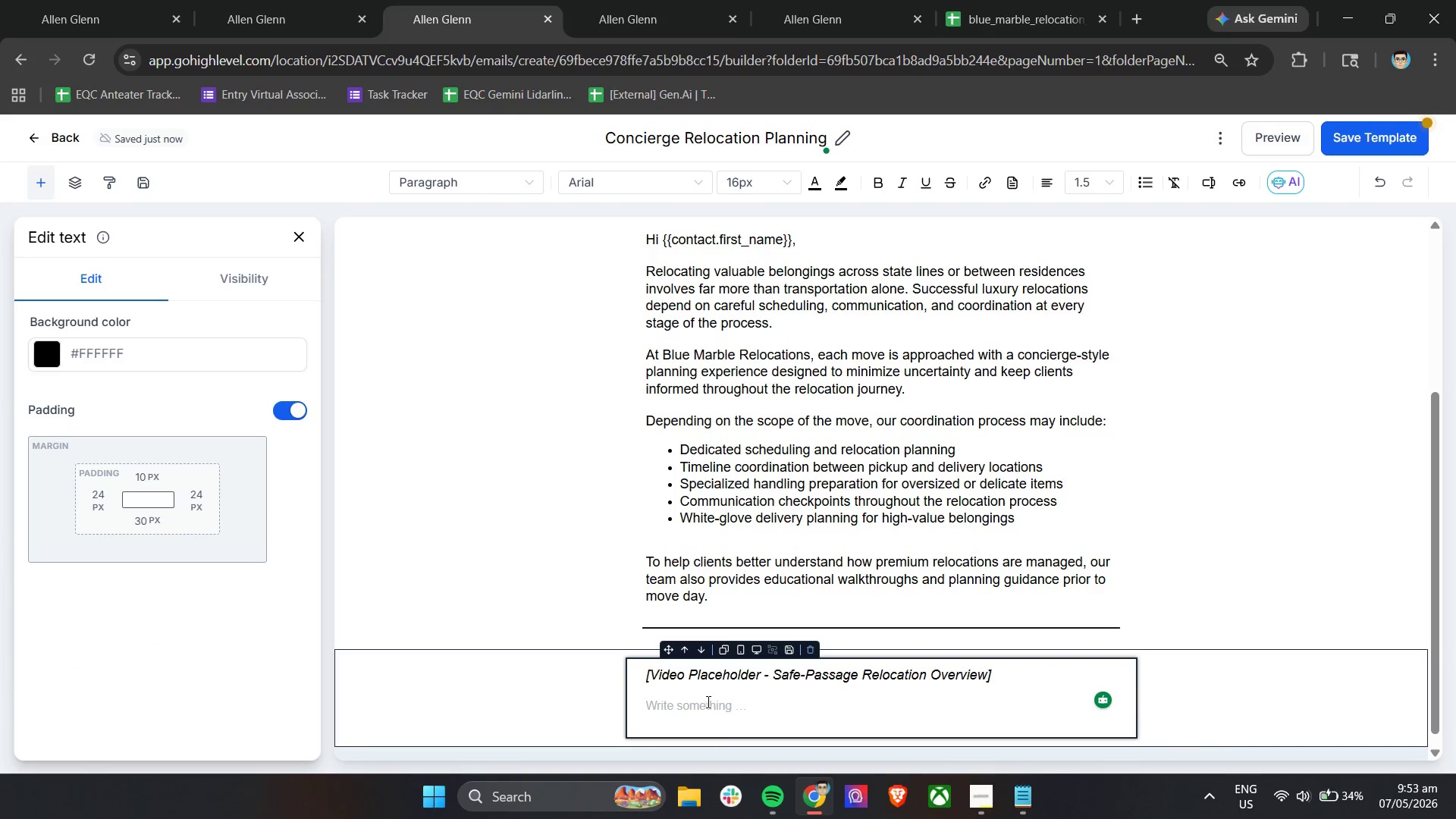 
left_click([715, 703])
 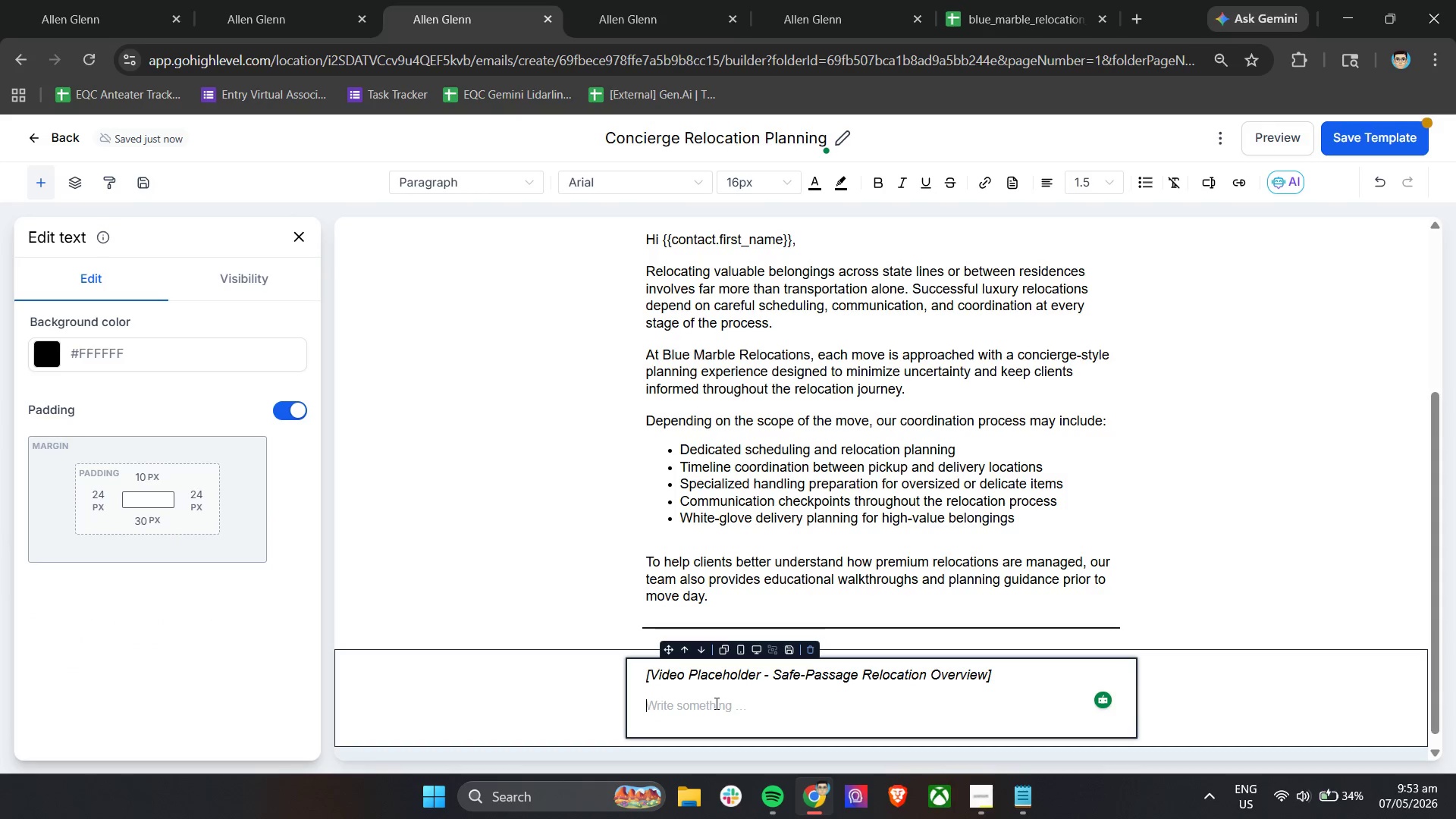 
left_click([715, 703])
 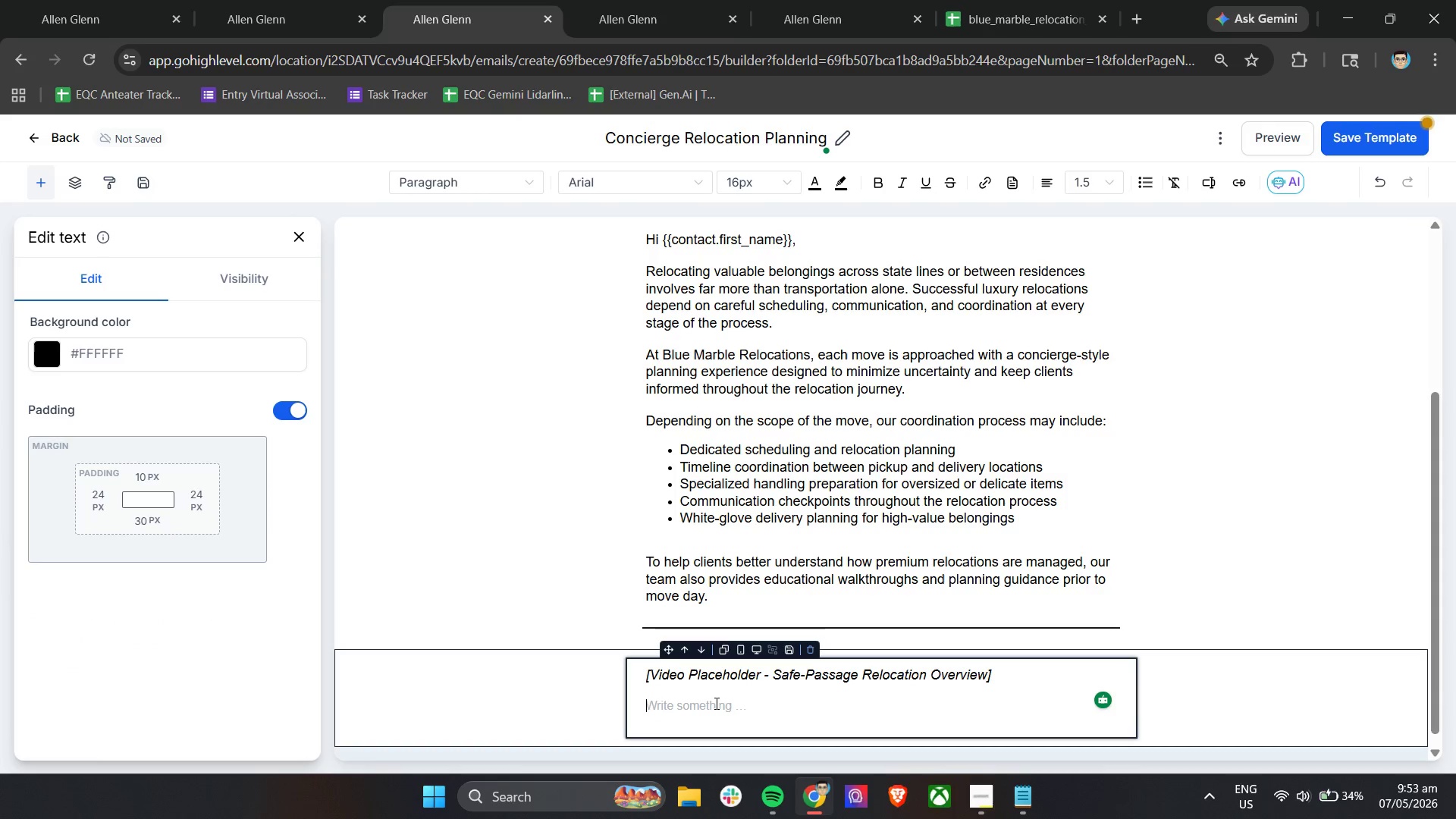 
wait(5.16)
 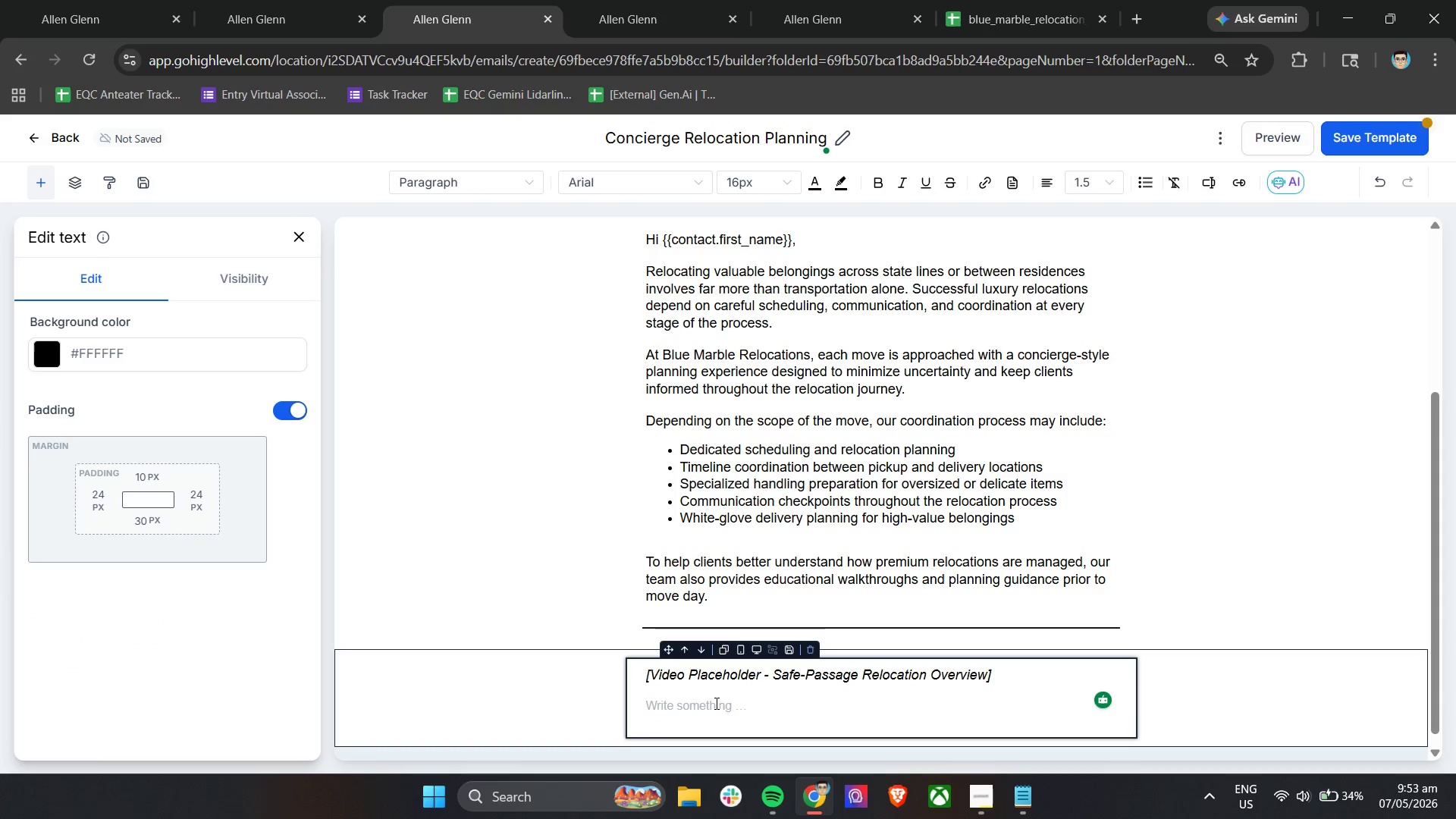 
type(Our goal is to )
 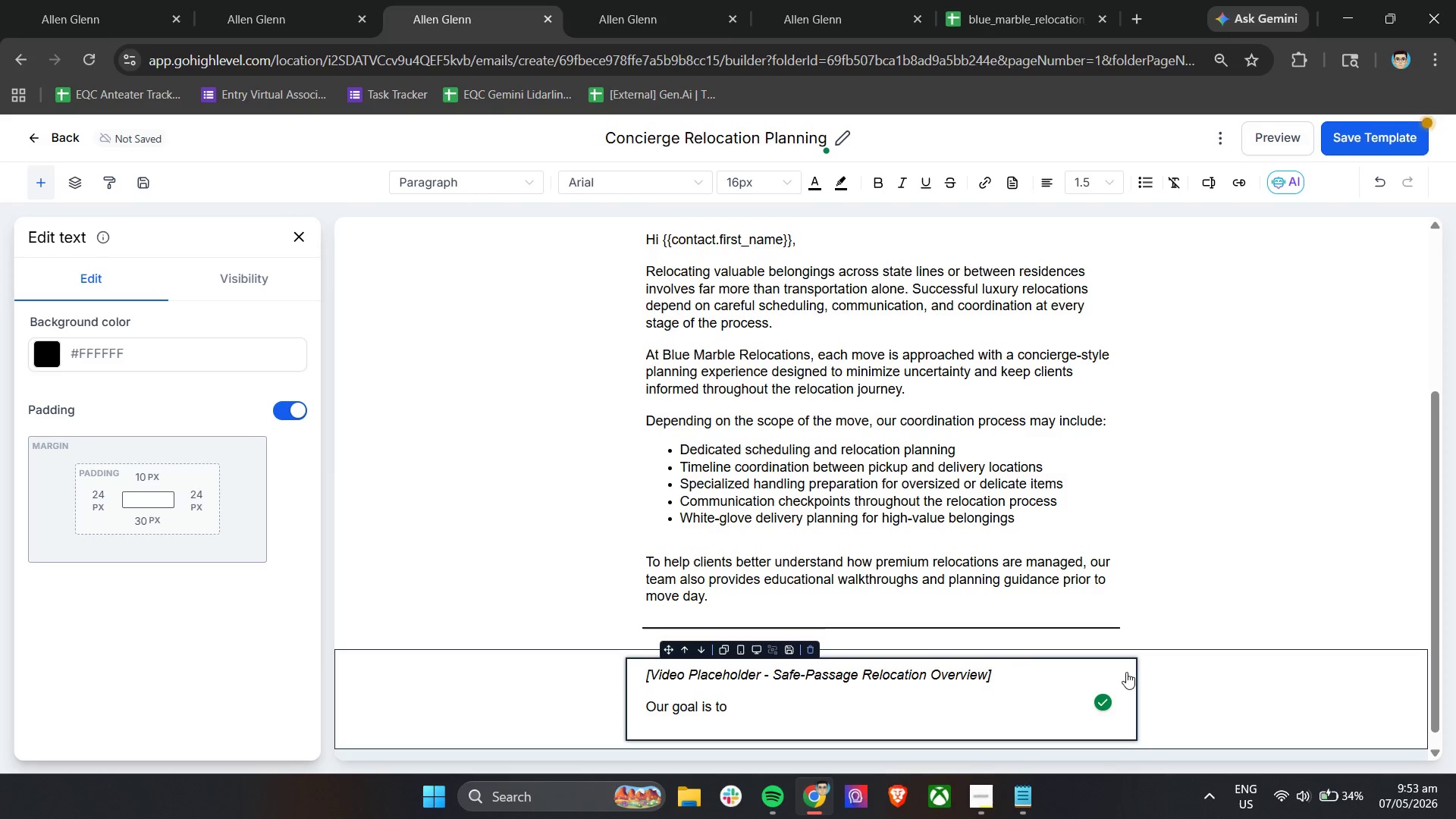 
wait(5.05)
 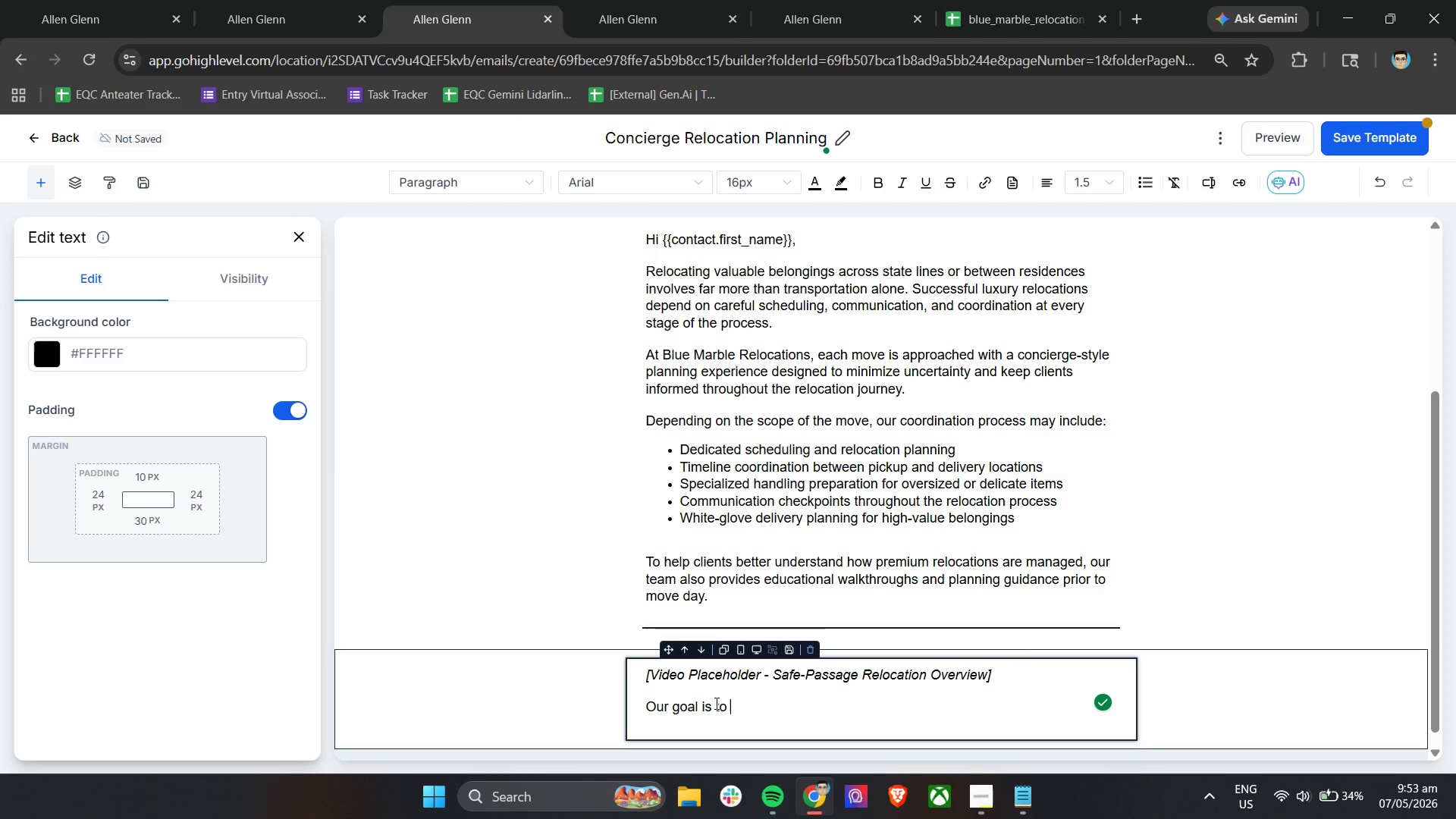 
type(provide )
 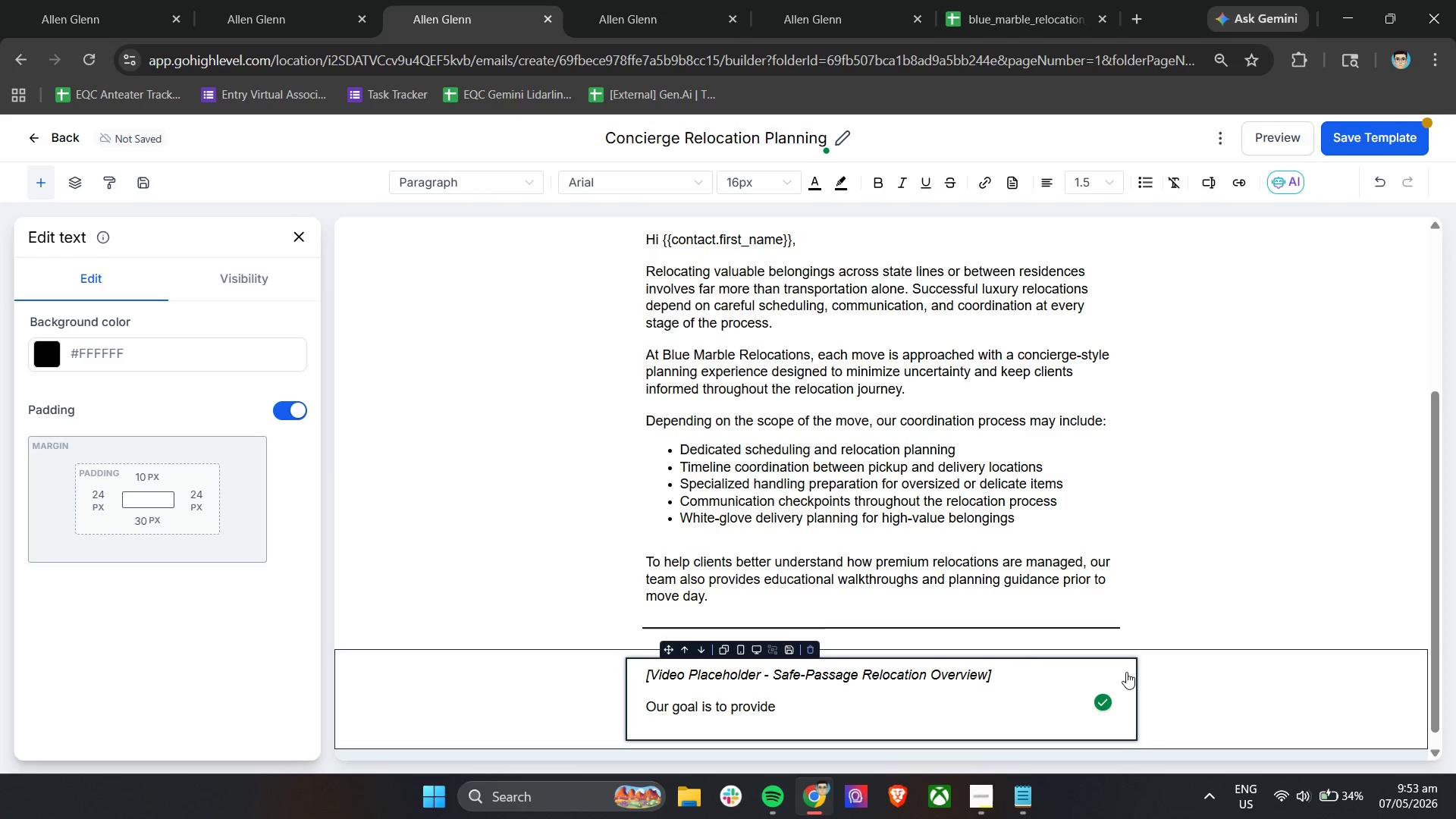 
type(a relocation experience that feels calm, organized, and professionally supported from beginning to end.)
 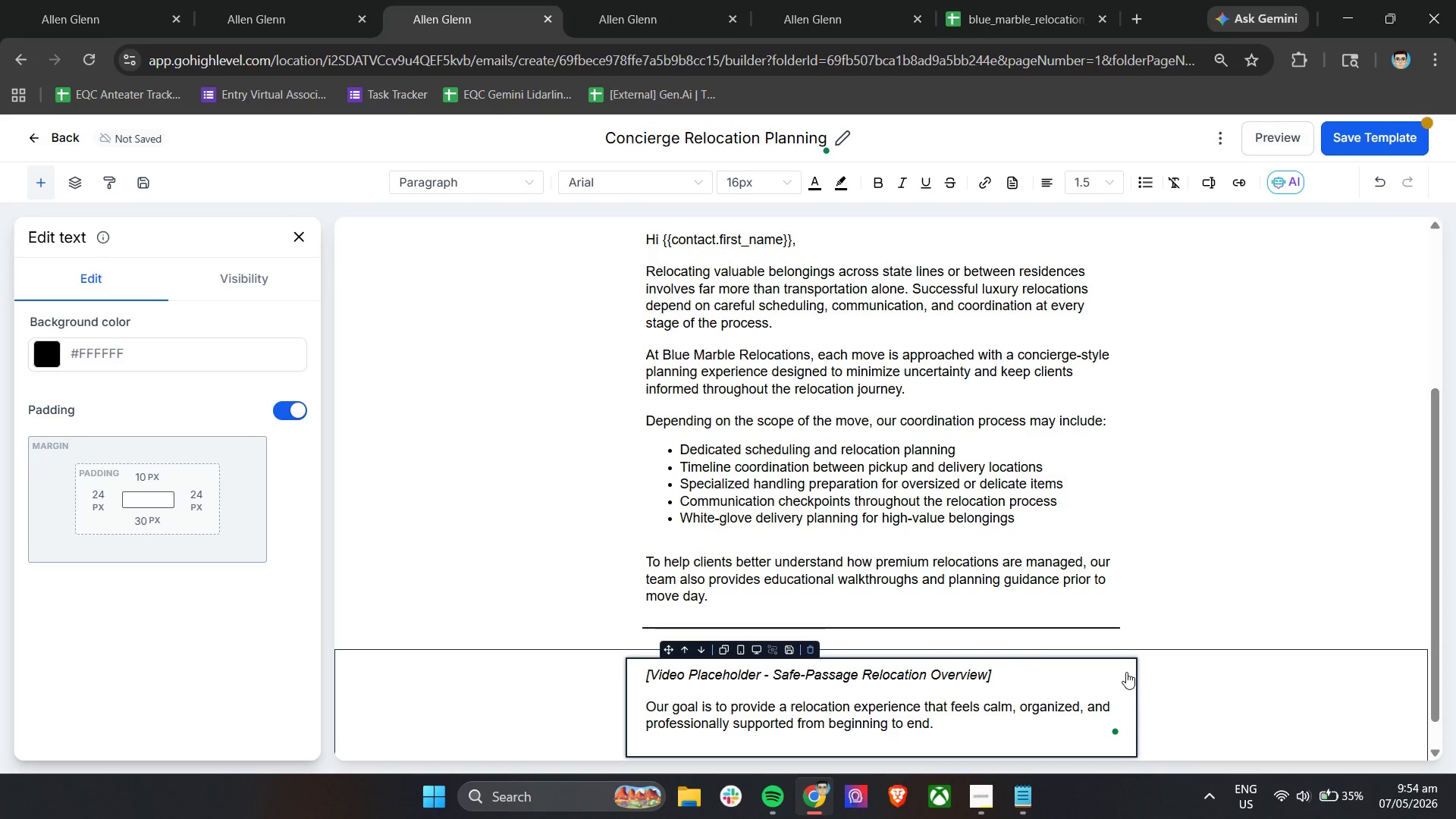 
key(Enter)
 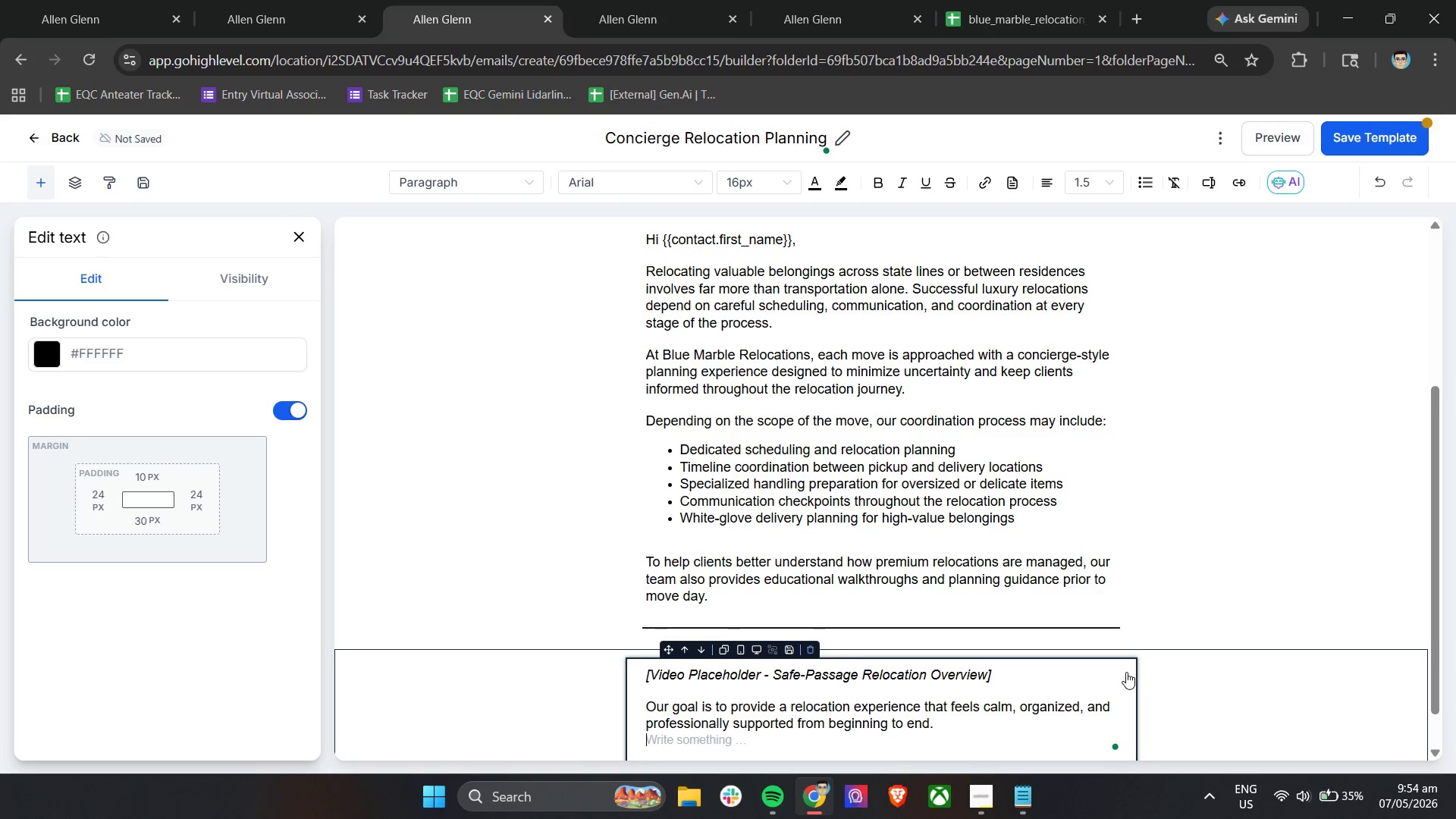 
key(Enter)
 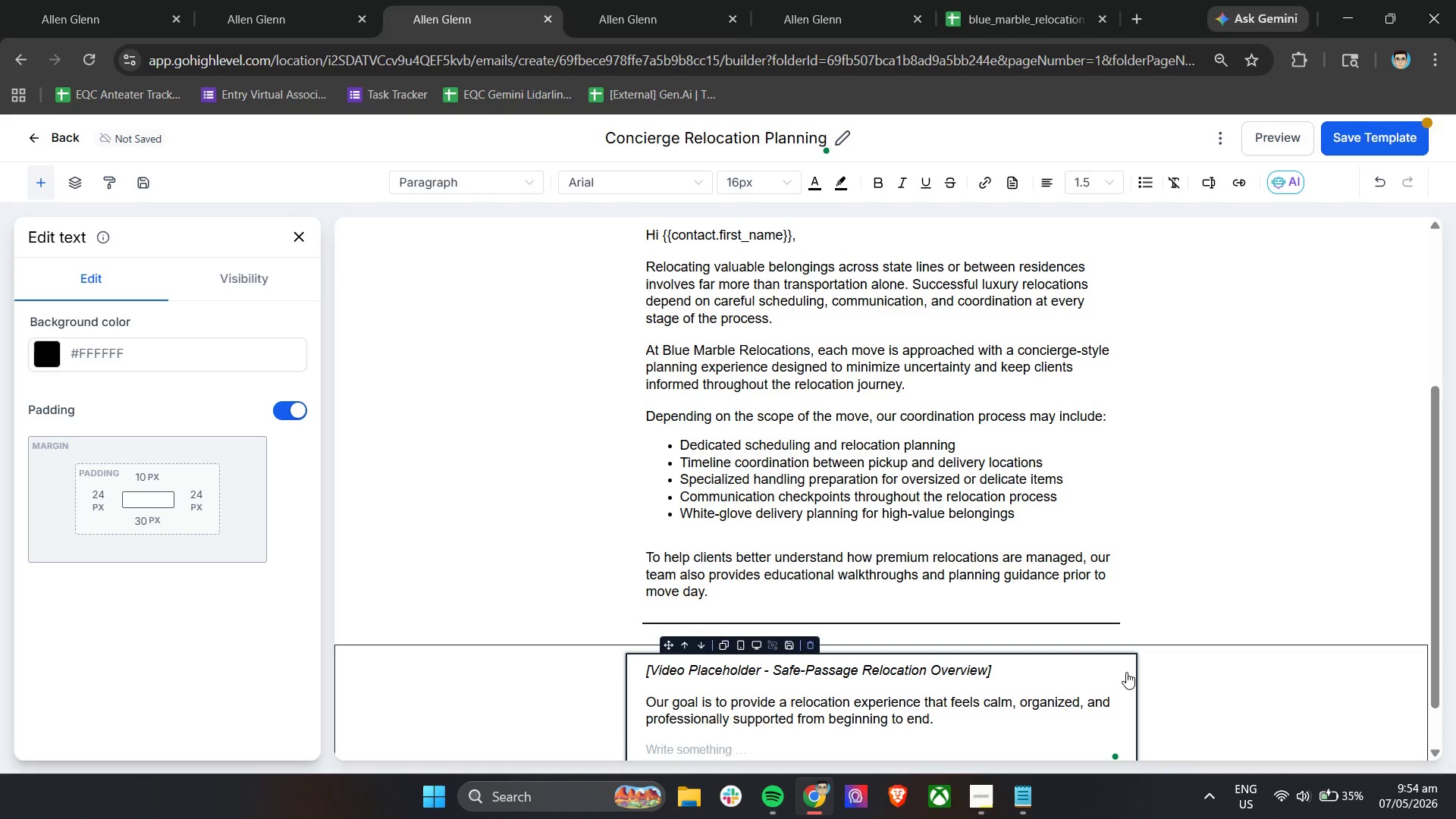 
type(If you woul)
 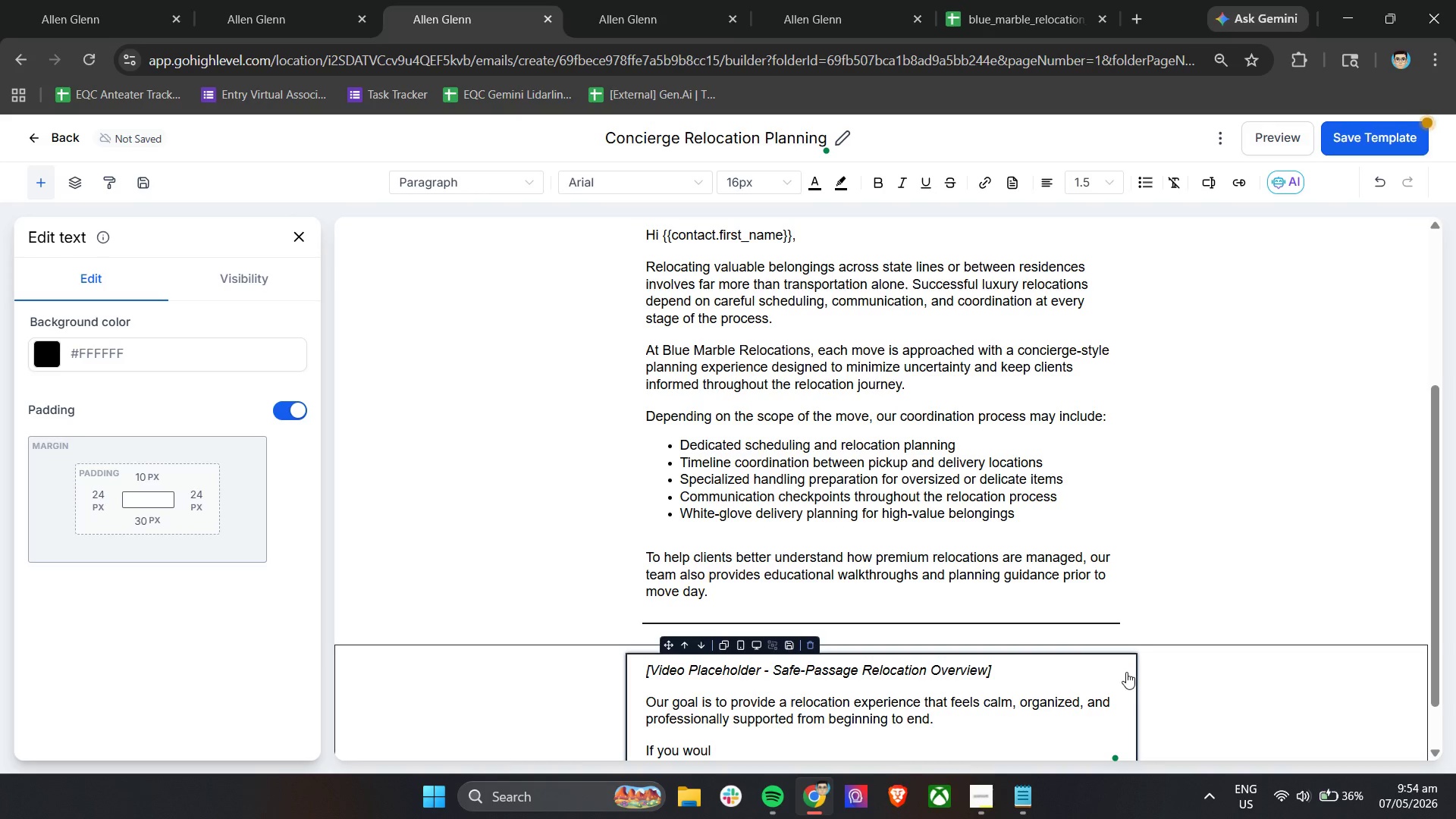 
scroll: coordinate [1126, 672], scroll_direction: down, amount: 4.0
 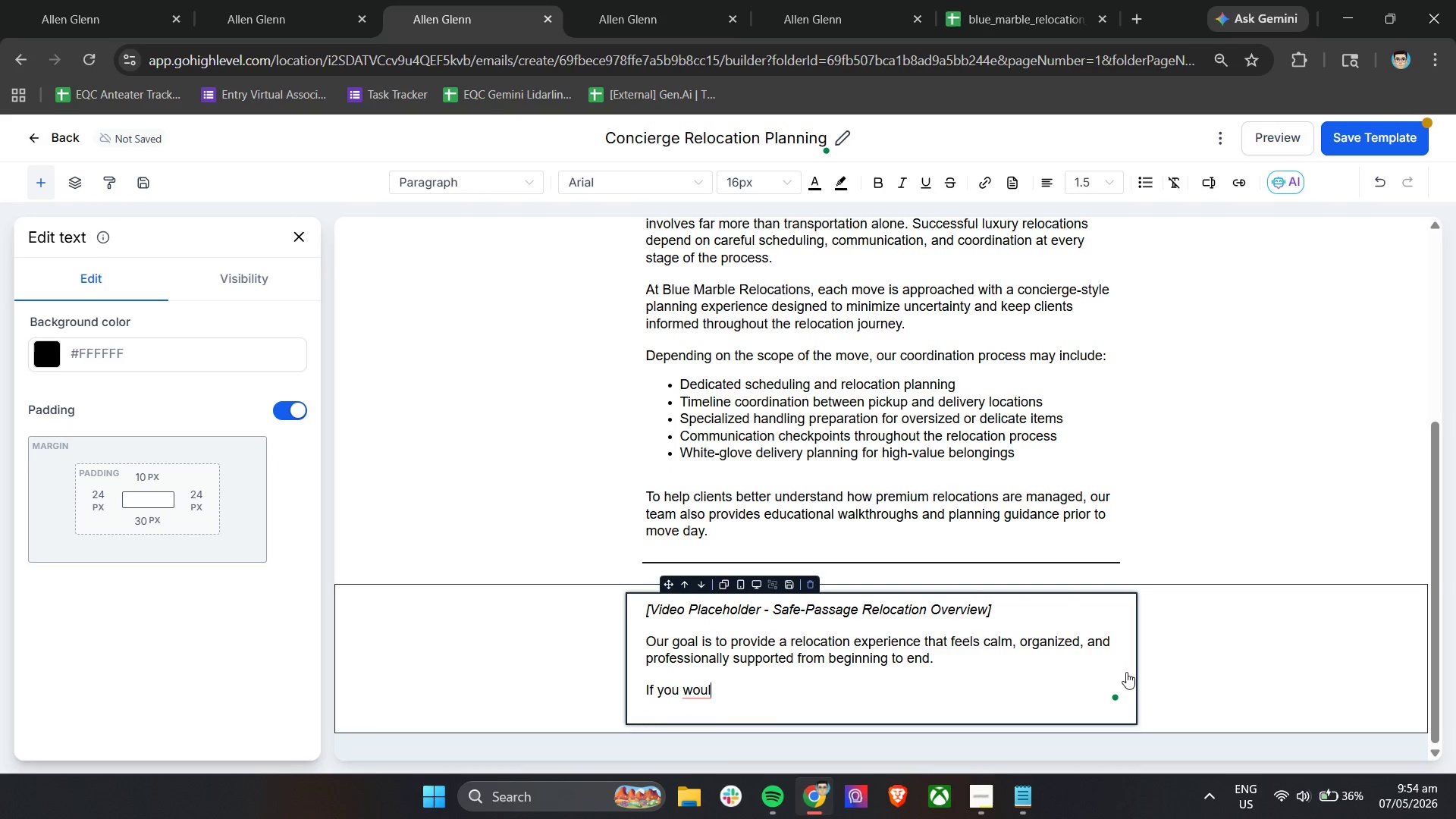 
type(d like to review your relocation timeline or discuss planning details with our team, we would be happy to assist )
key(Backspace)
type(.)
 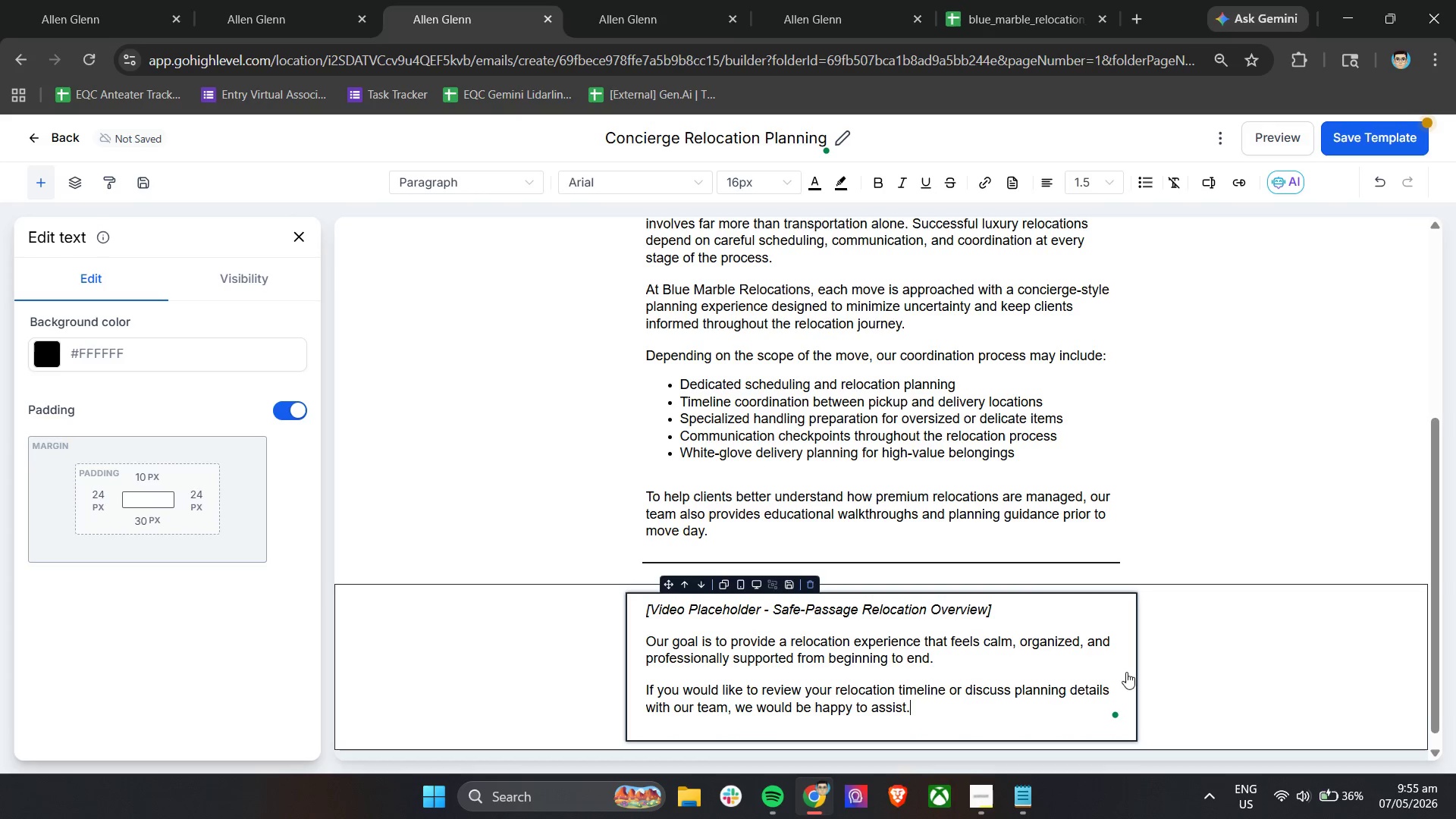 
key(Enter)
 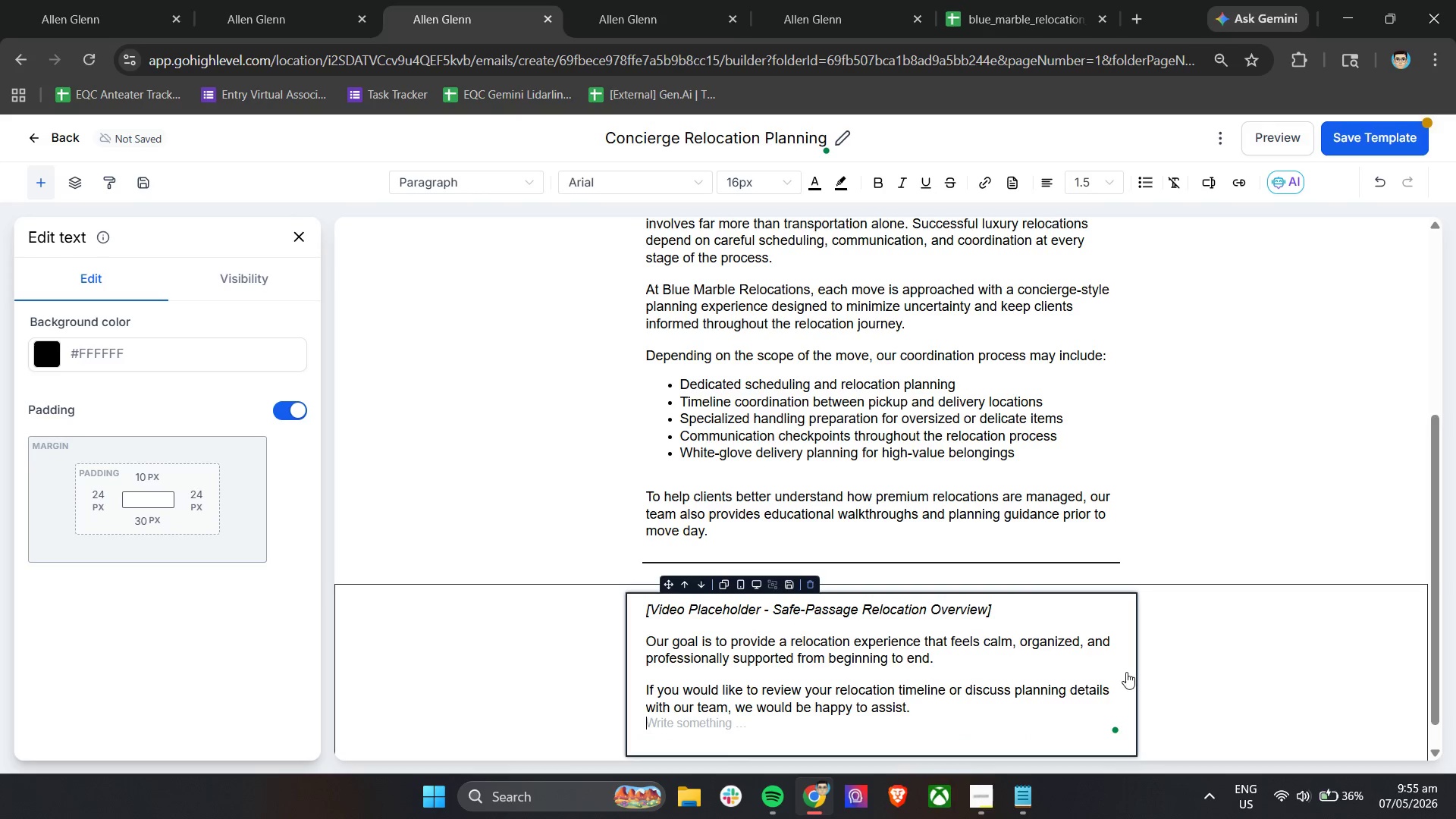 
key(Enter)
 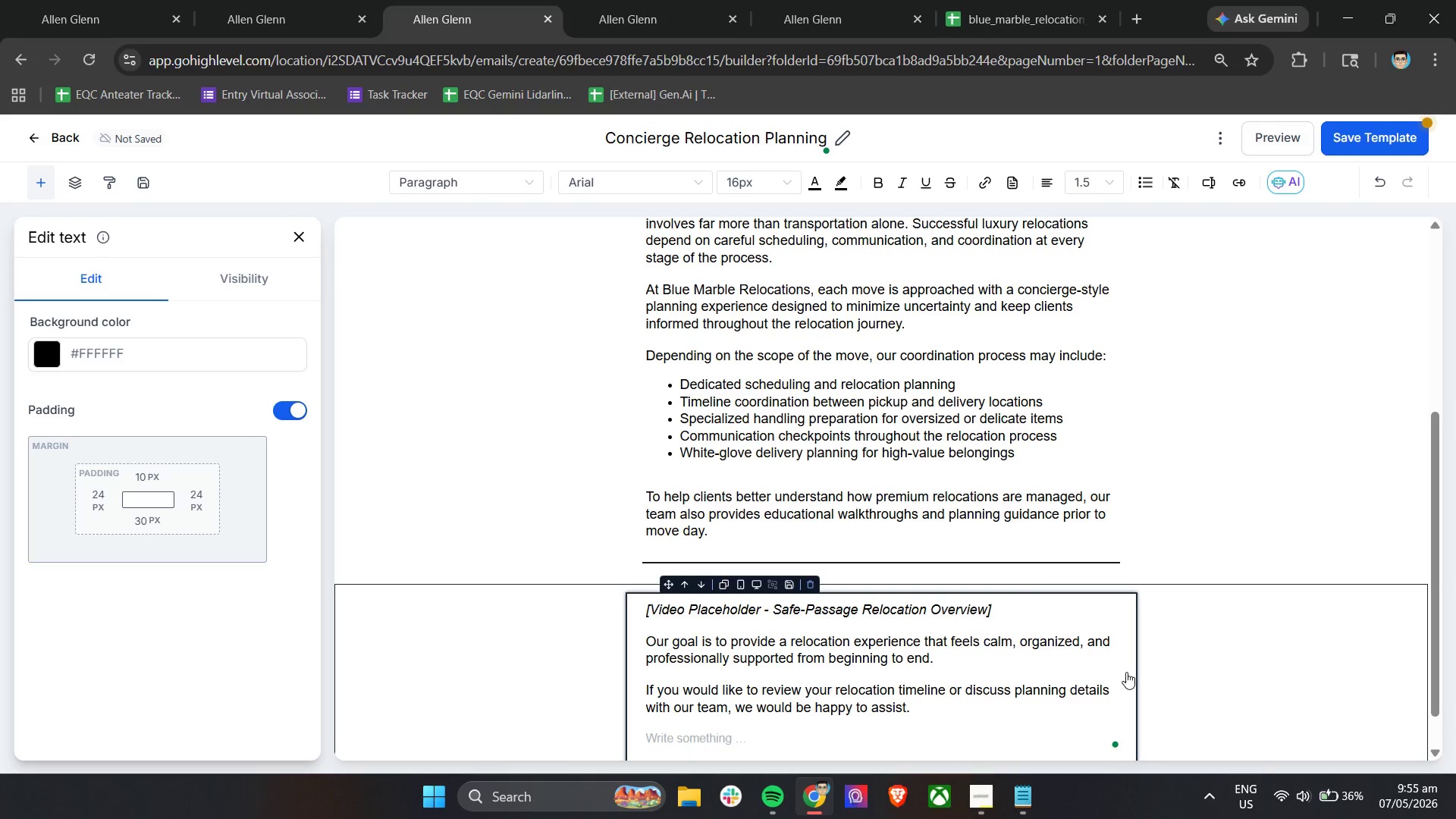 
type(warm)
key(Backspace)
key(Backspace)
key(Backspace)
key(Backspace)
type(Warm regards,)
 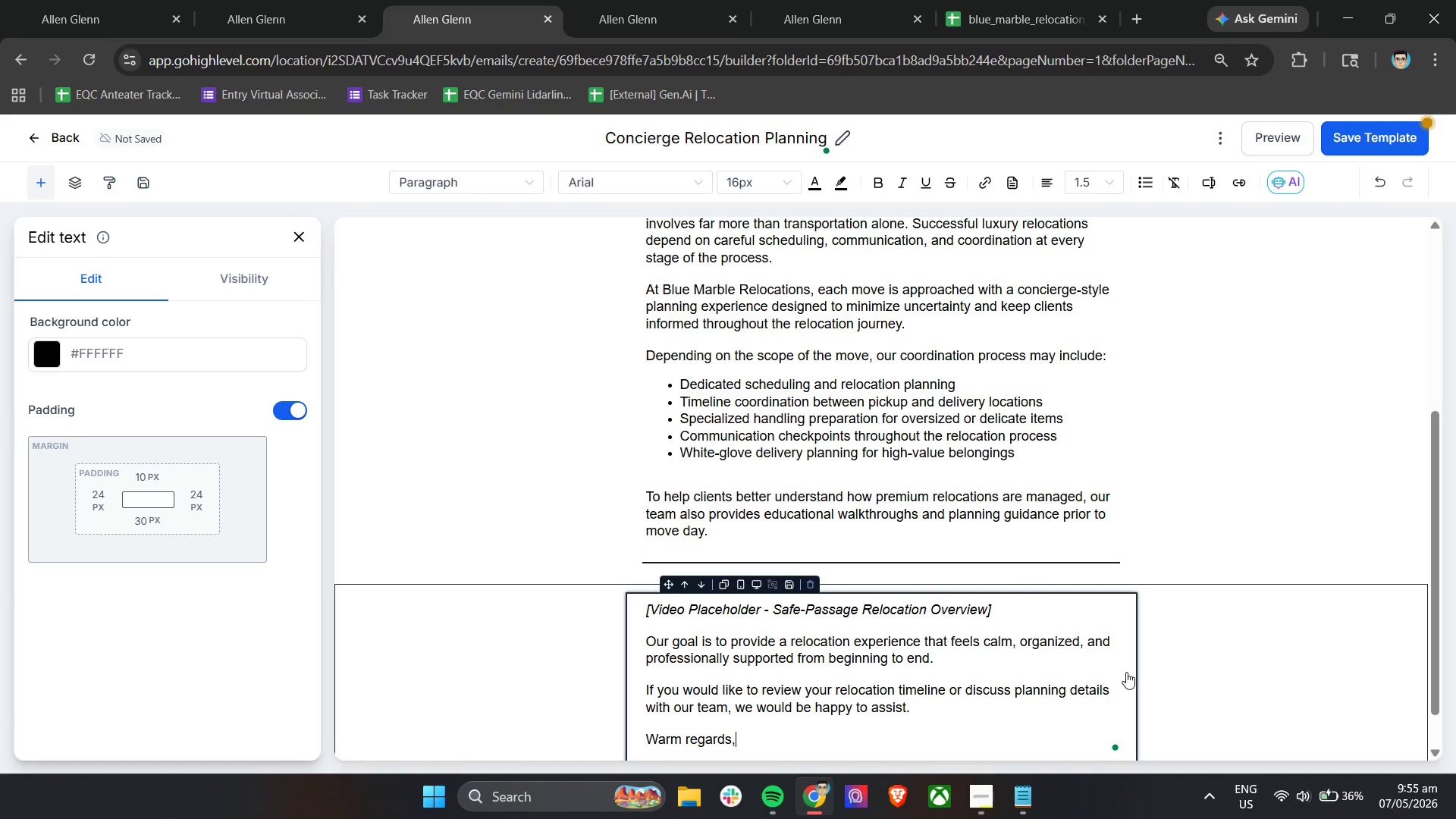 
key(Enter)
 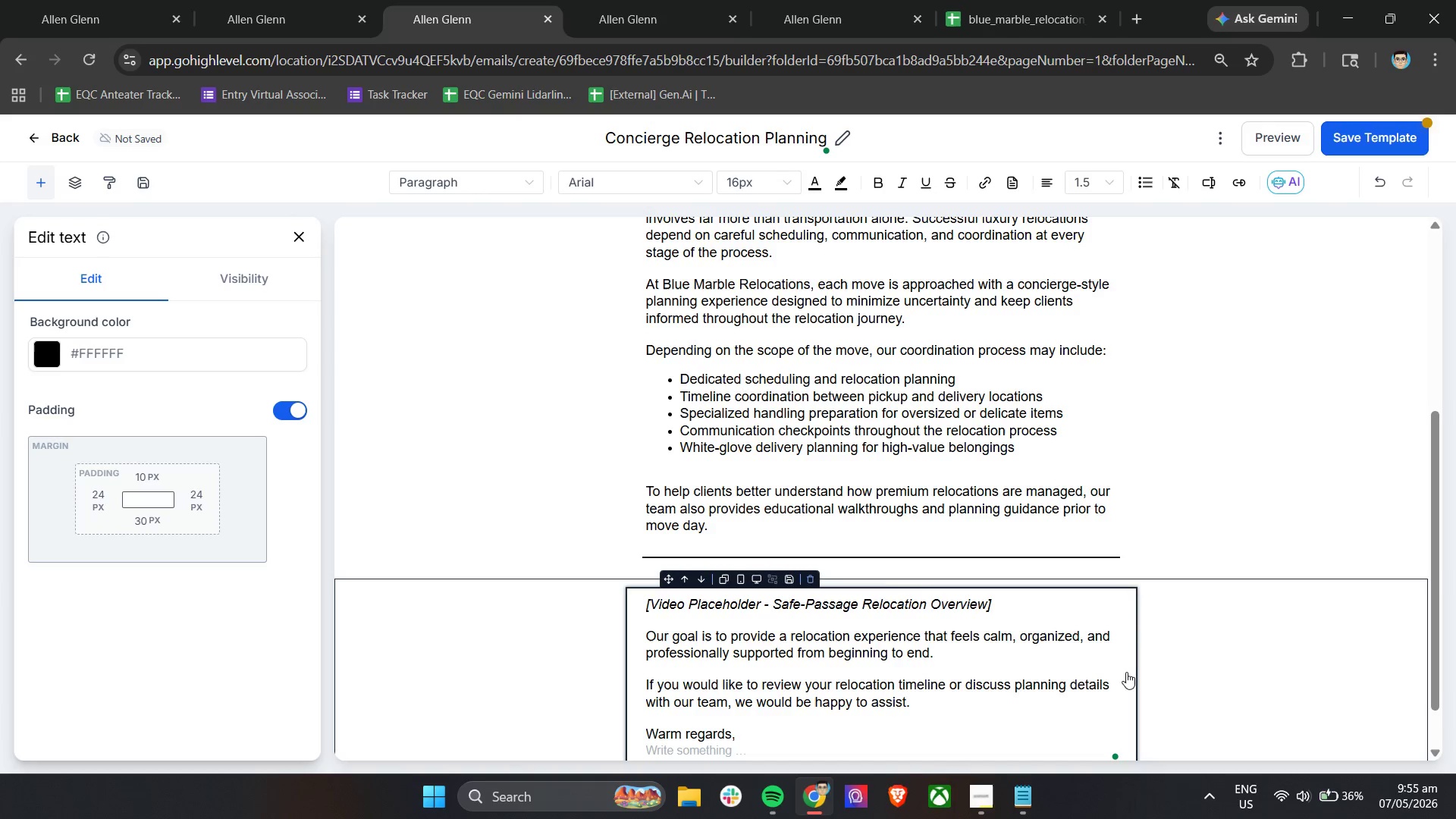 
key(Enter)
 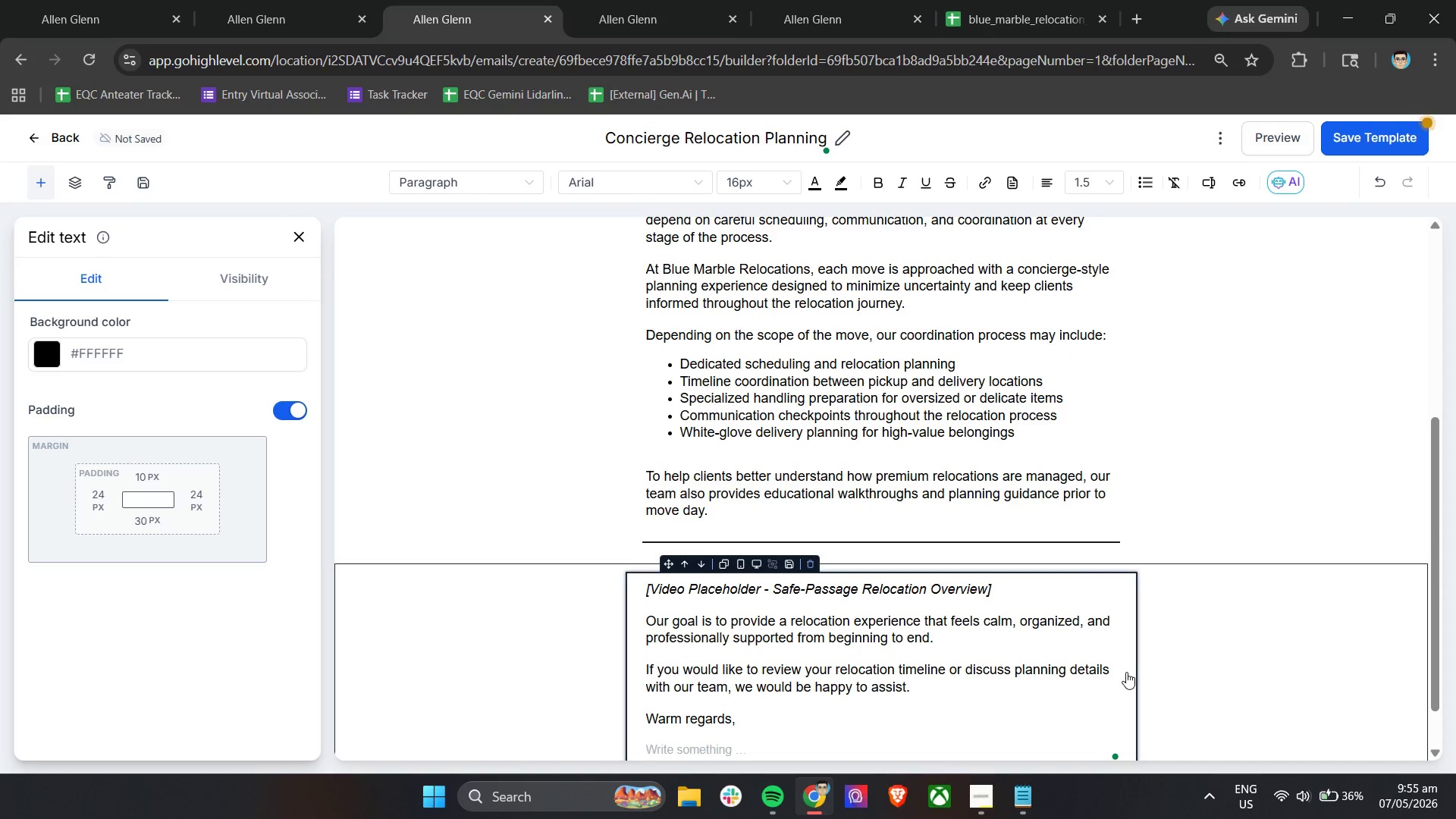 
scroll: coordinate [1126, 672], scroll_direction: down, amount: 6.0
 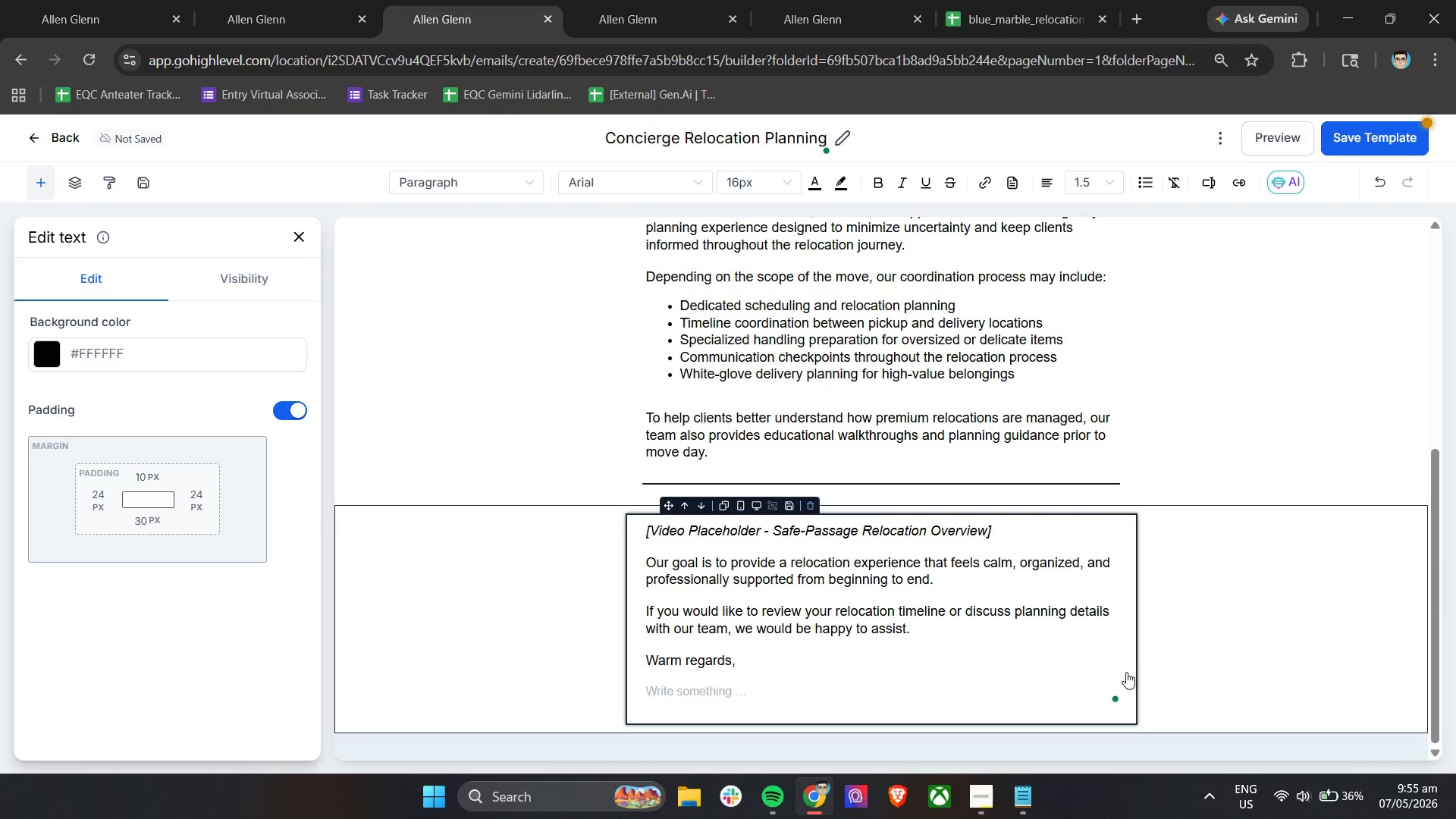 
type(Blue Marble Relocations)
 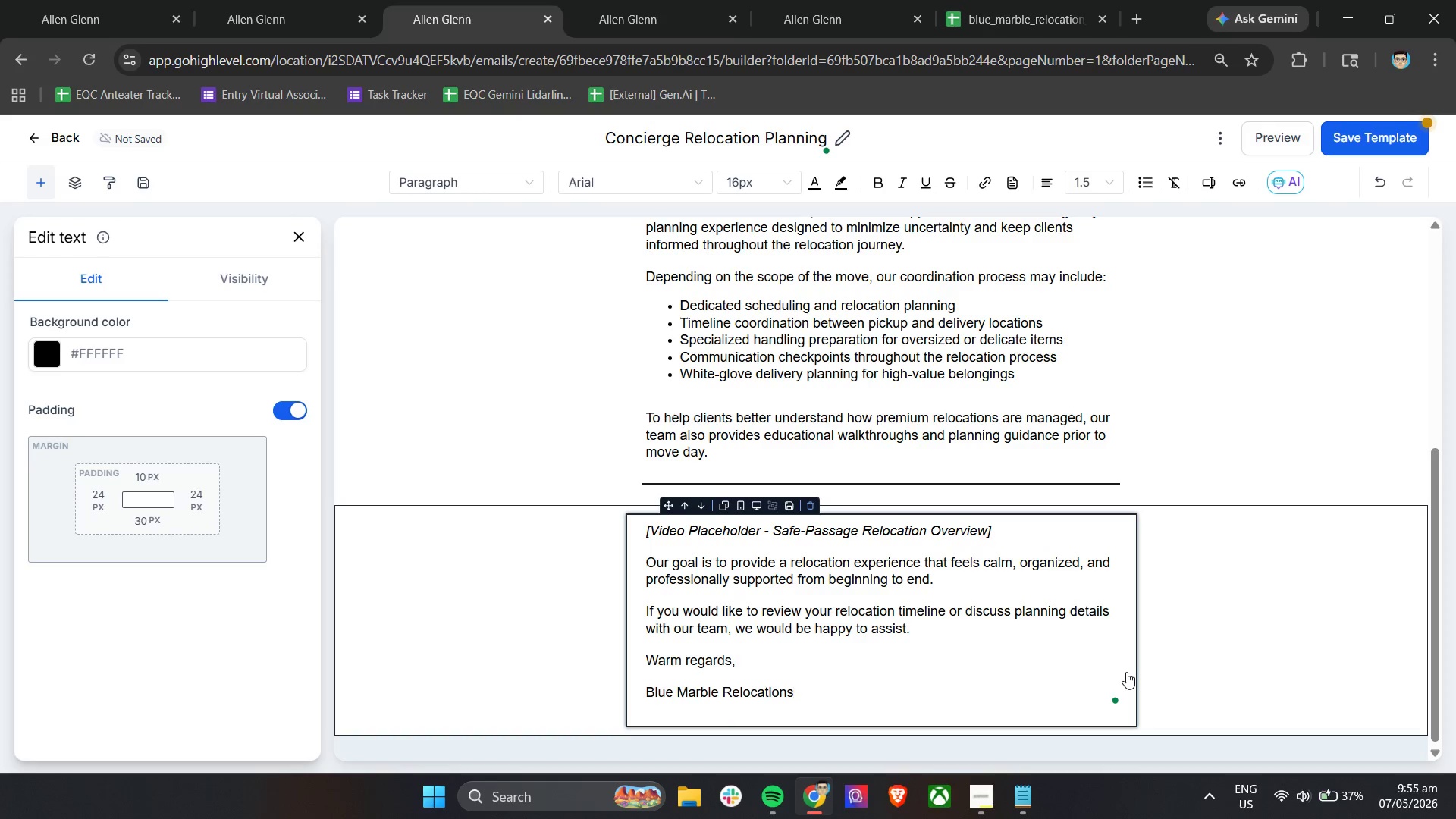 
key(Enter)
 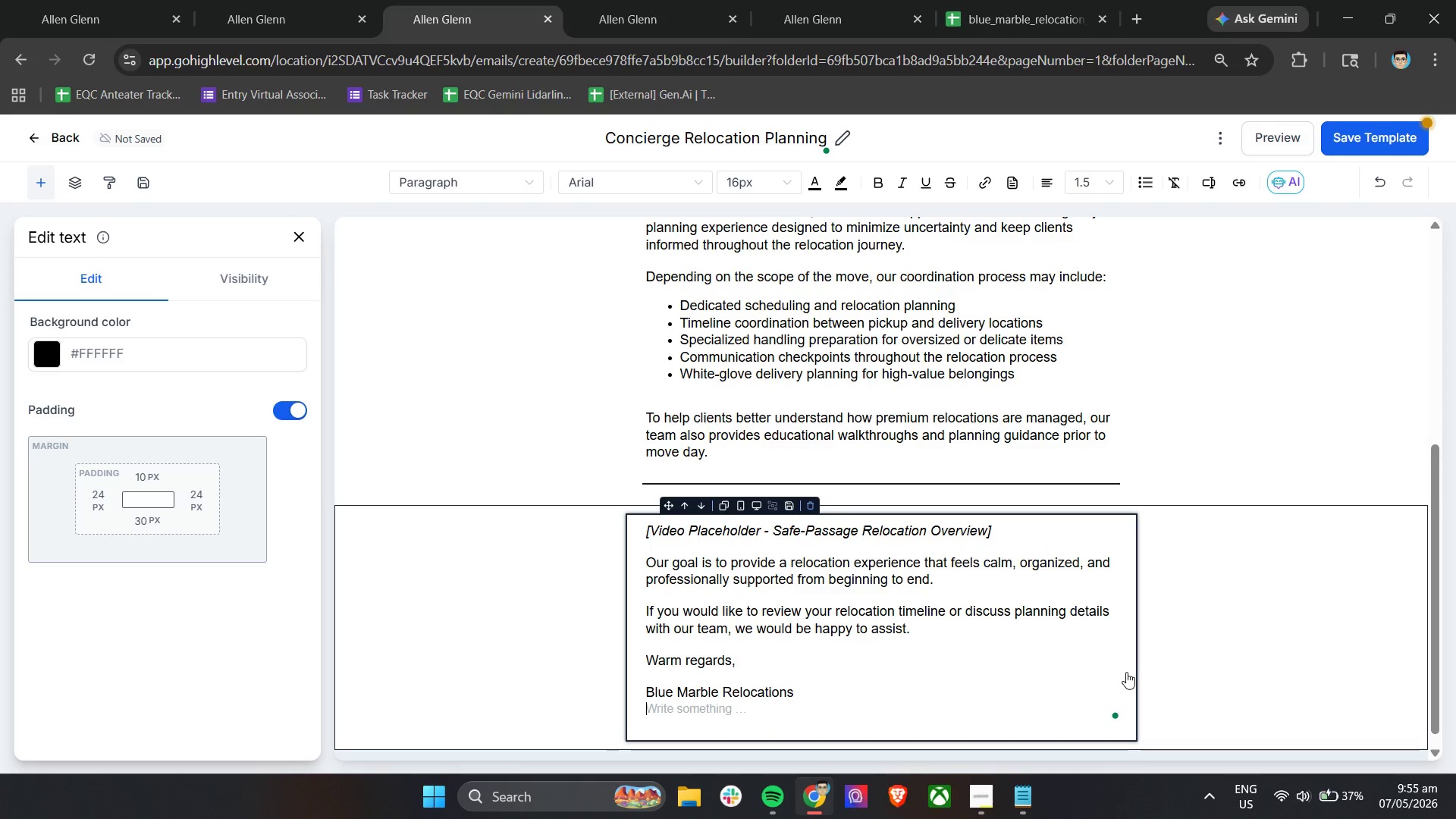 
type(Sae)
key(Backspace)
type(fe-Paa)
key(Backspace)
type(ssage Client Services)
 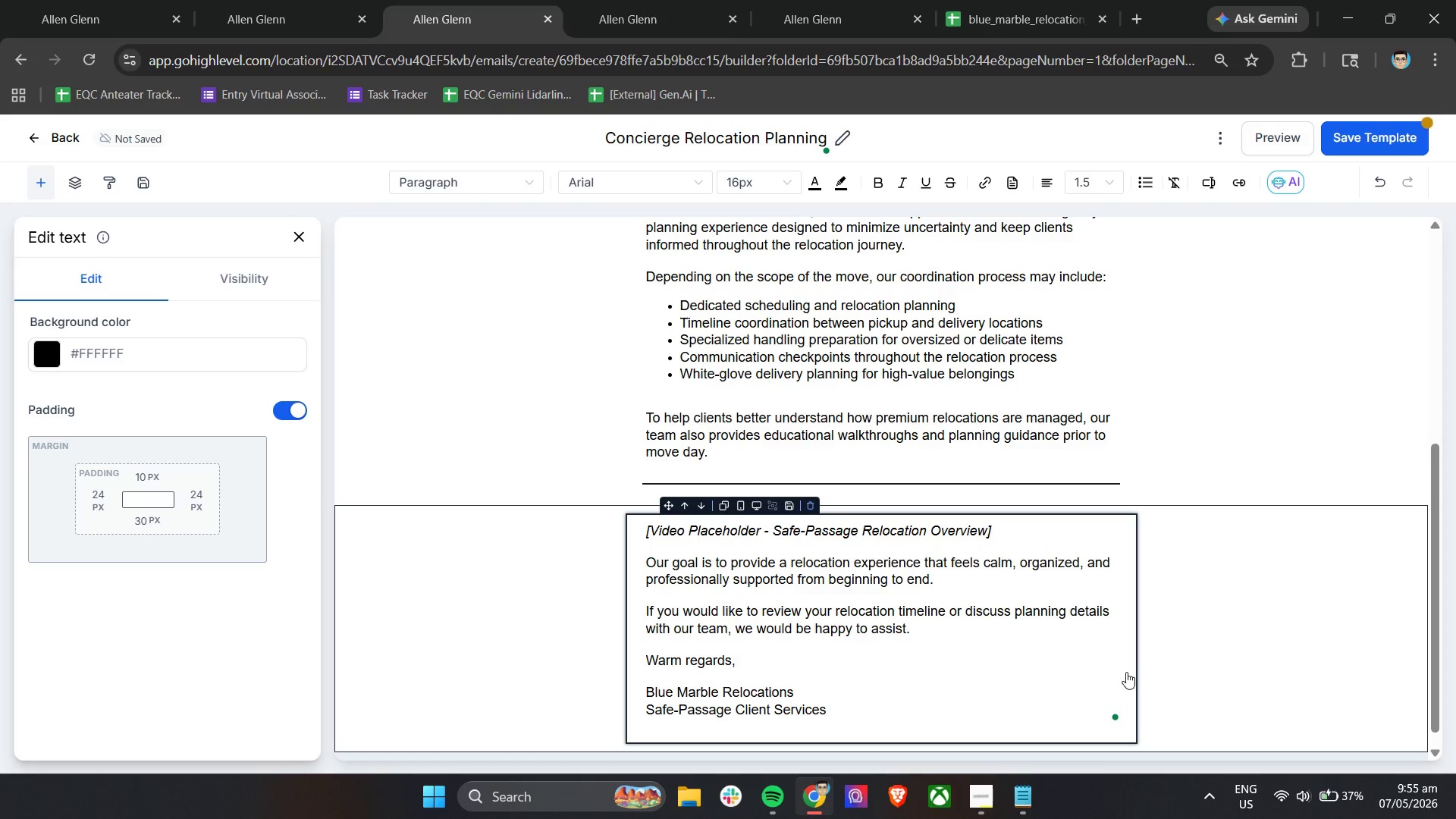 
wait(15.69)
 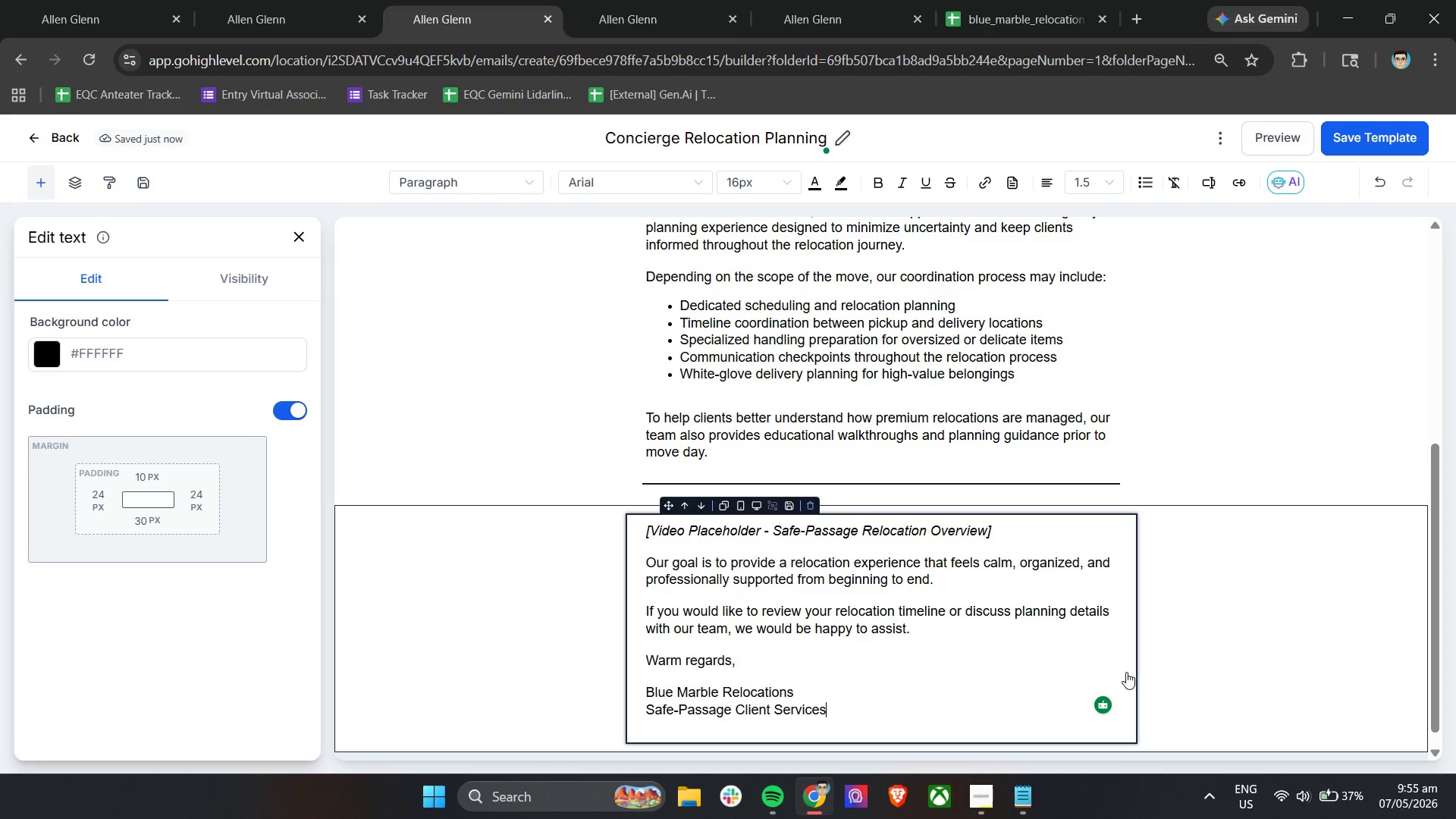 
scroll: coordinate [1110, 670], scroll_direction: down, amount: 4.0
 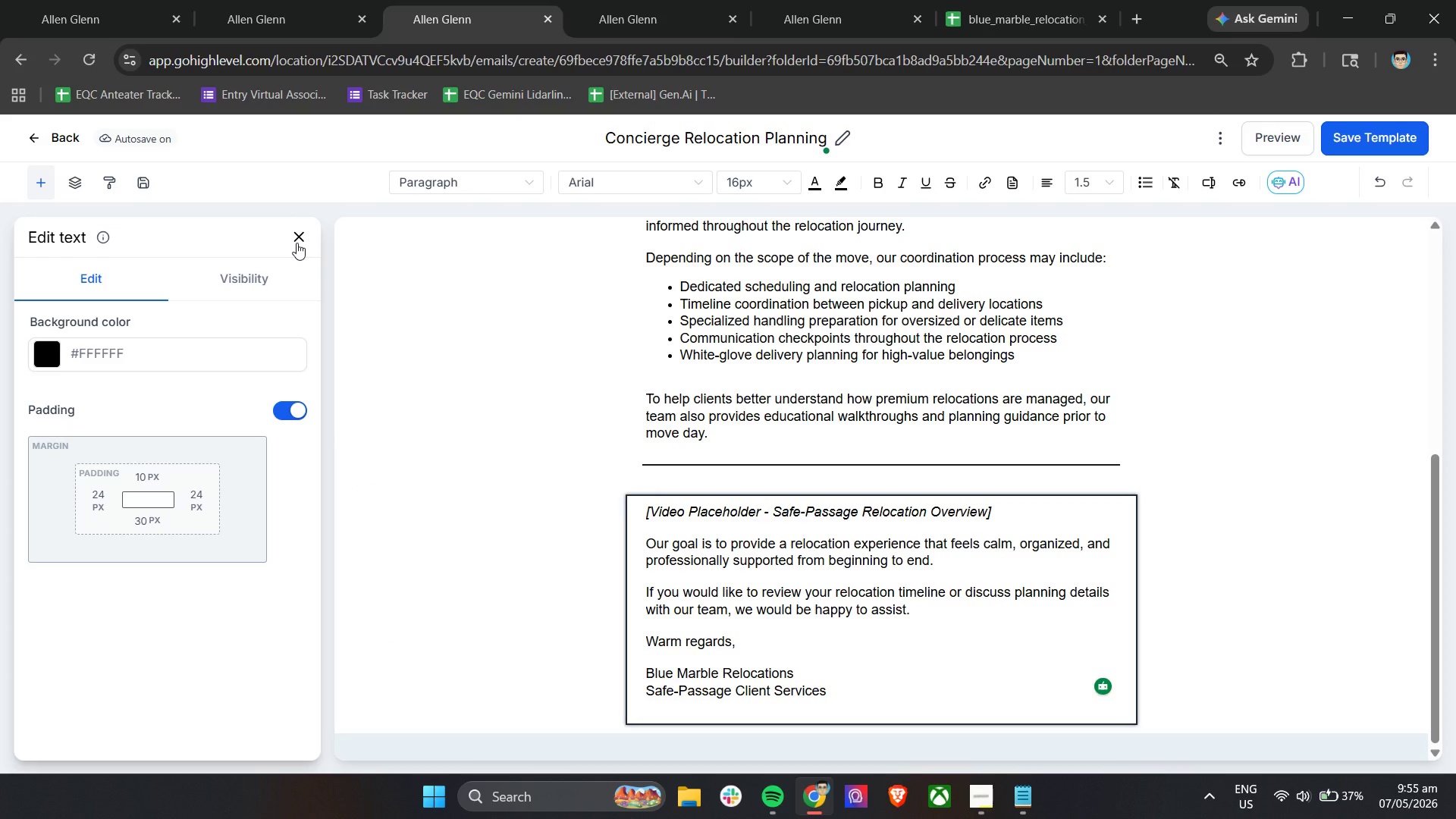 
left_click([297, 243])
 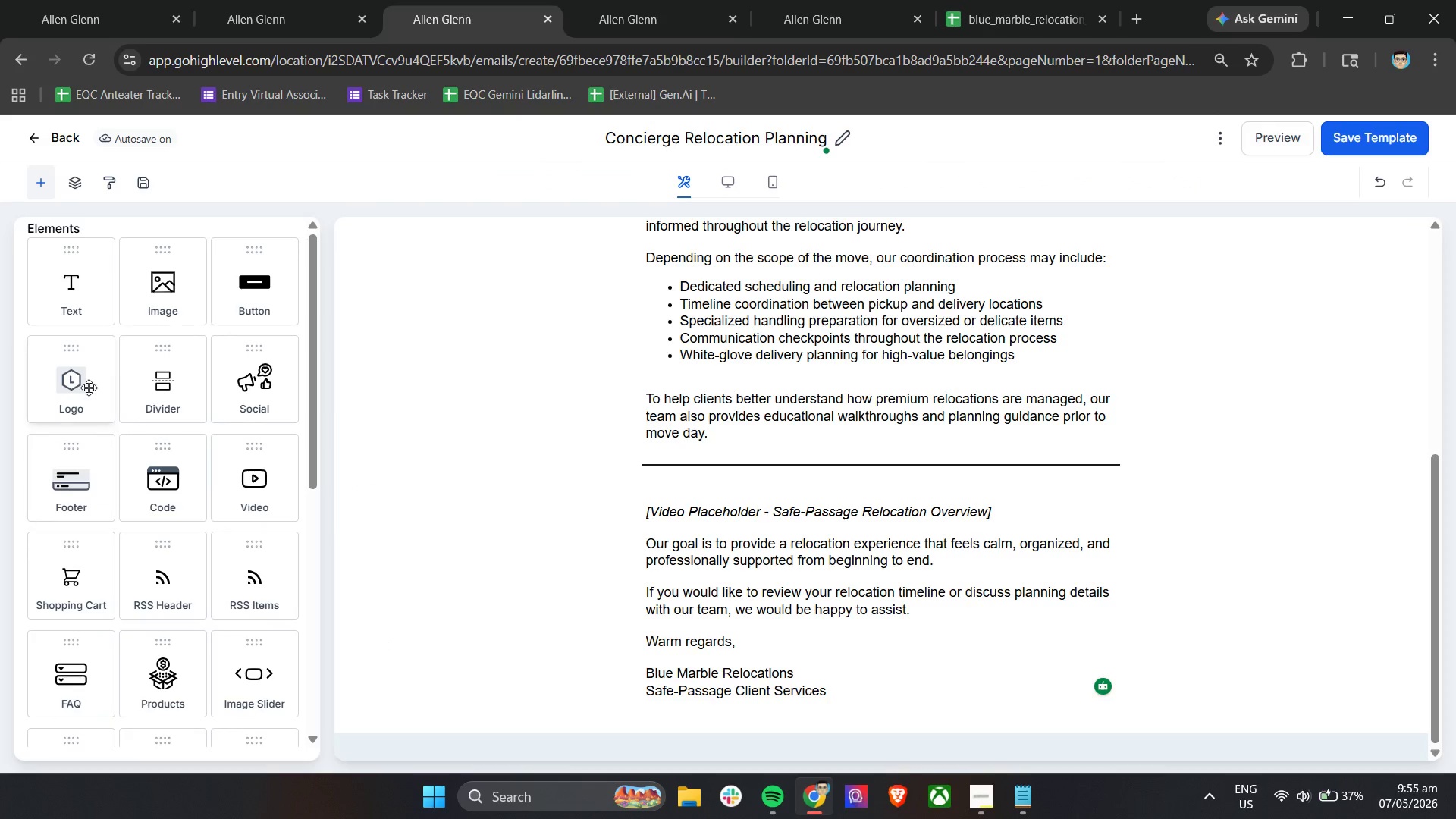 
scroll: coordinate [152, 406], scroll_direction: down, amount: 5.0
 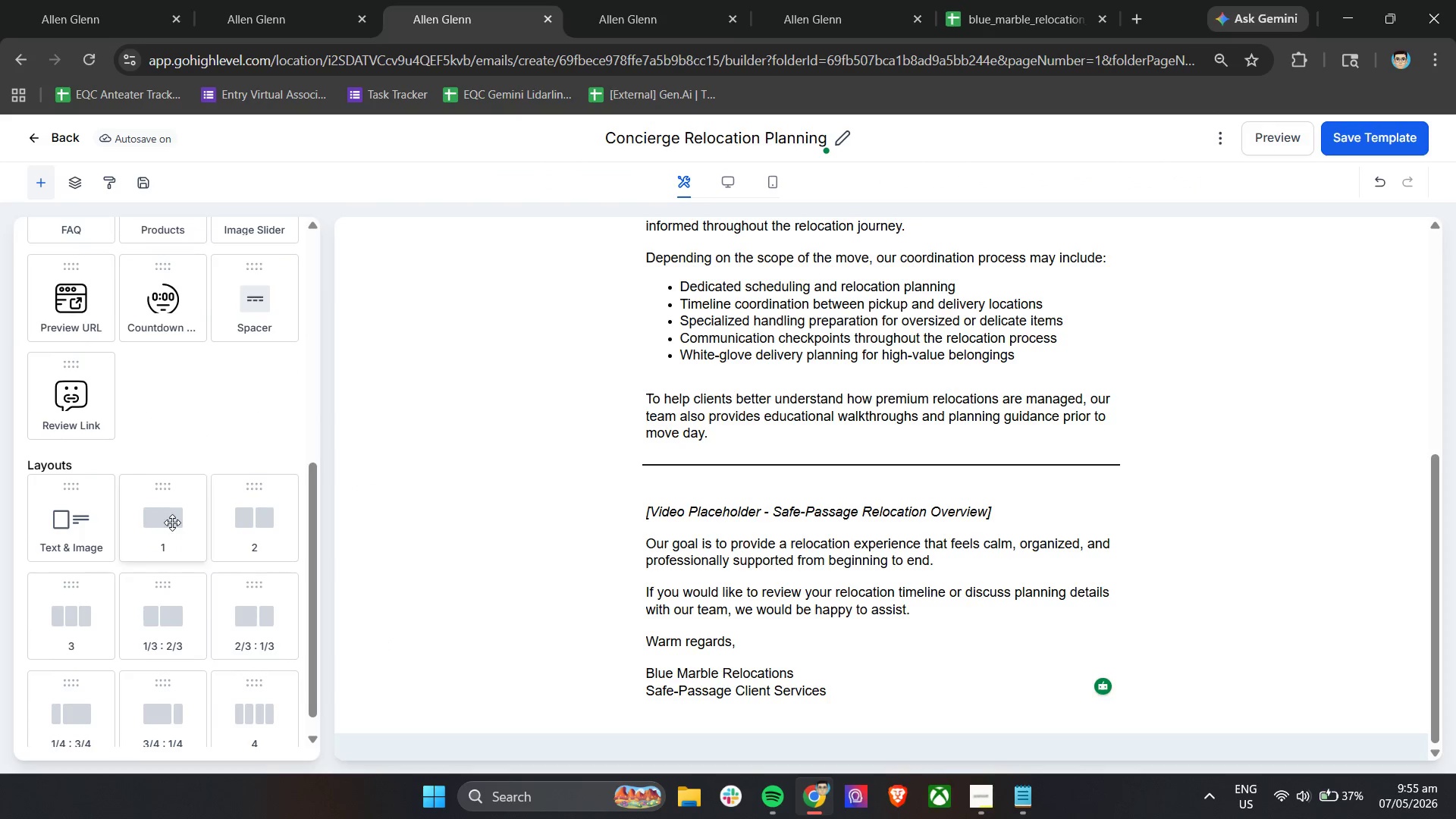 
left_click_drag(start_coordinate=[172, 522], to_coordinate=[713, 731])
 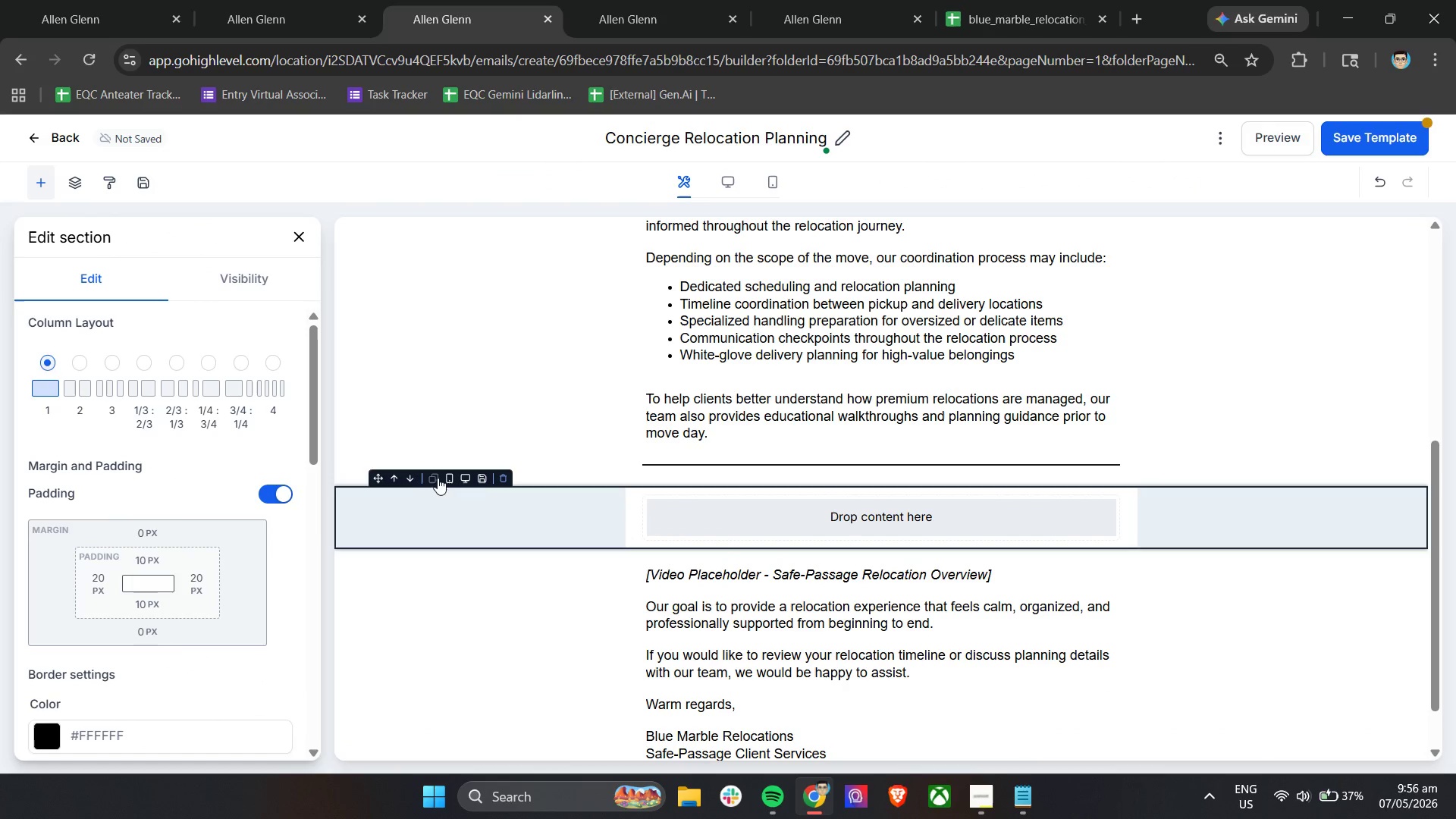 
left_click([410, 478])
 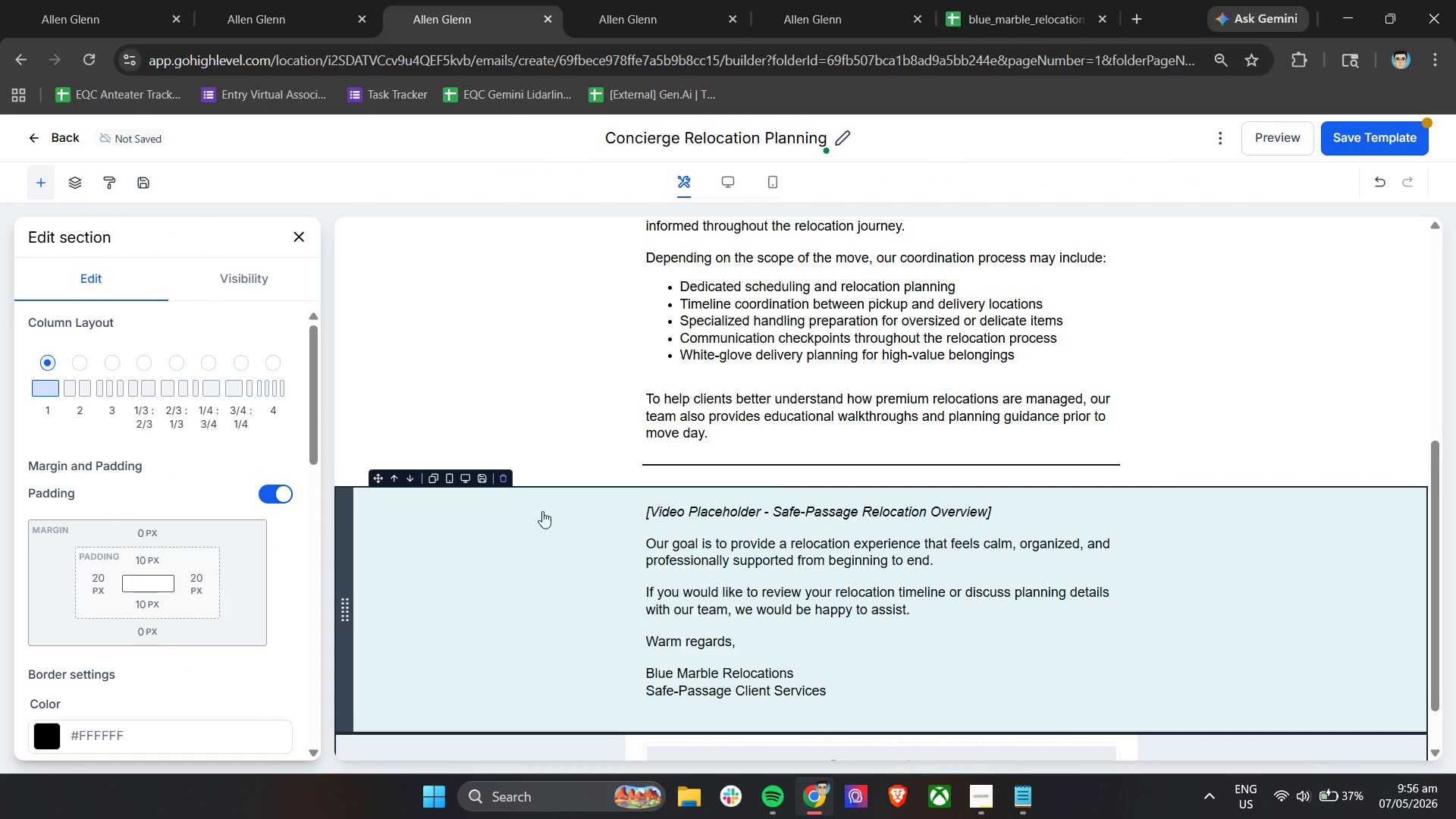 
scroll: coordinate [600, 568], scroll_direction: down, amount: 9.0
 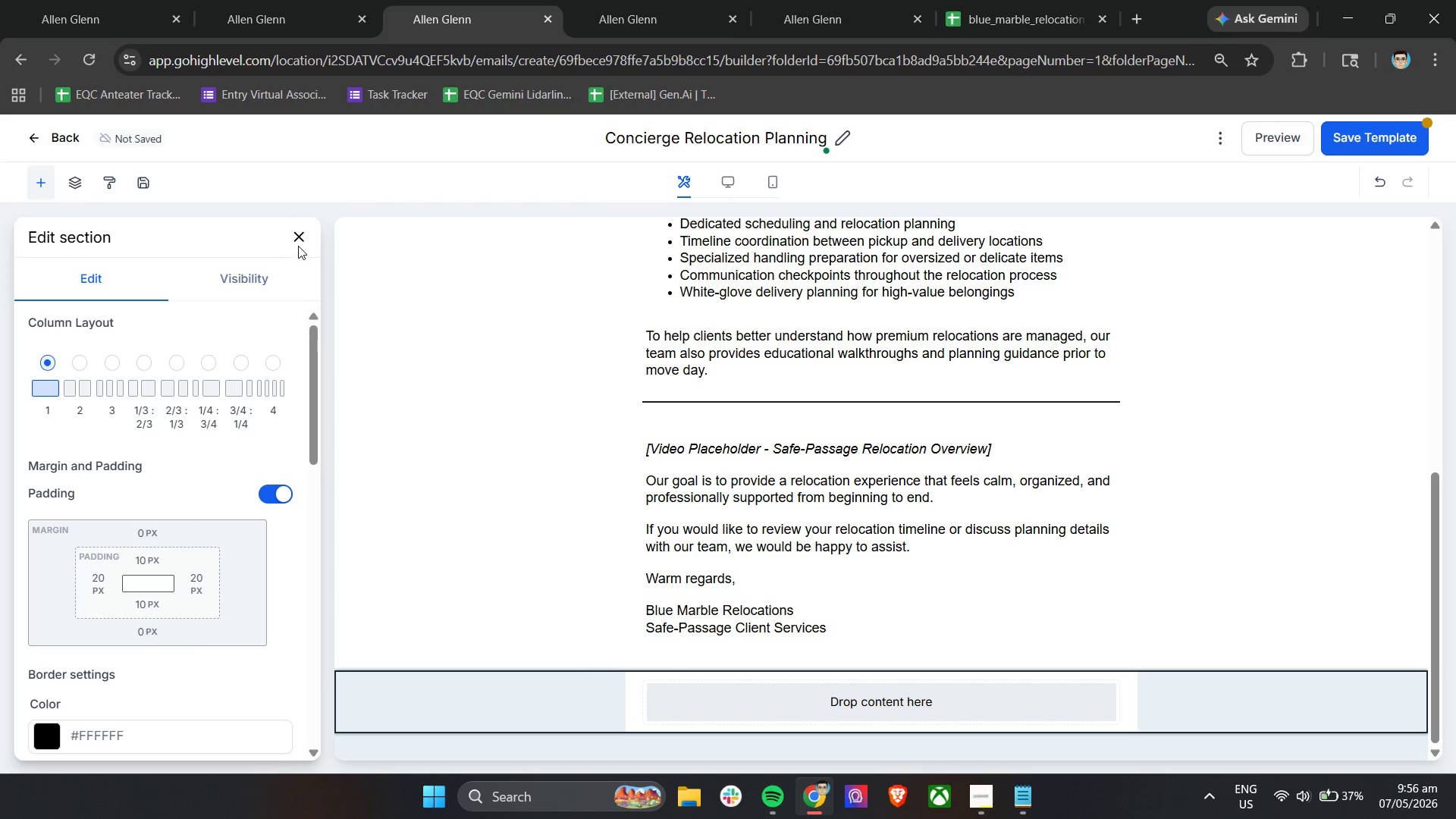 
double_click([299, 240])
 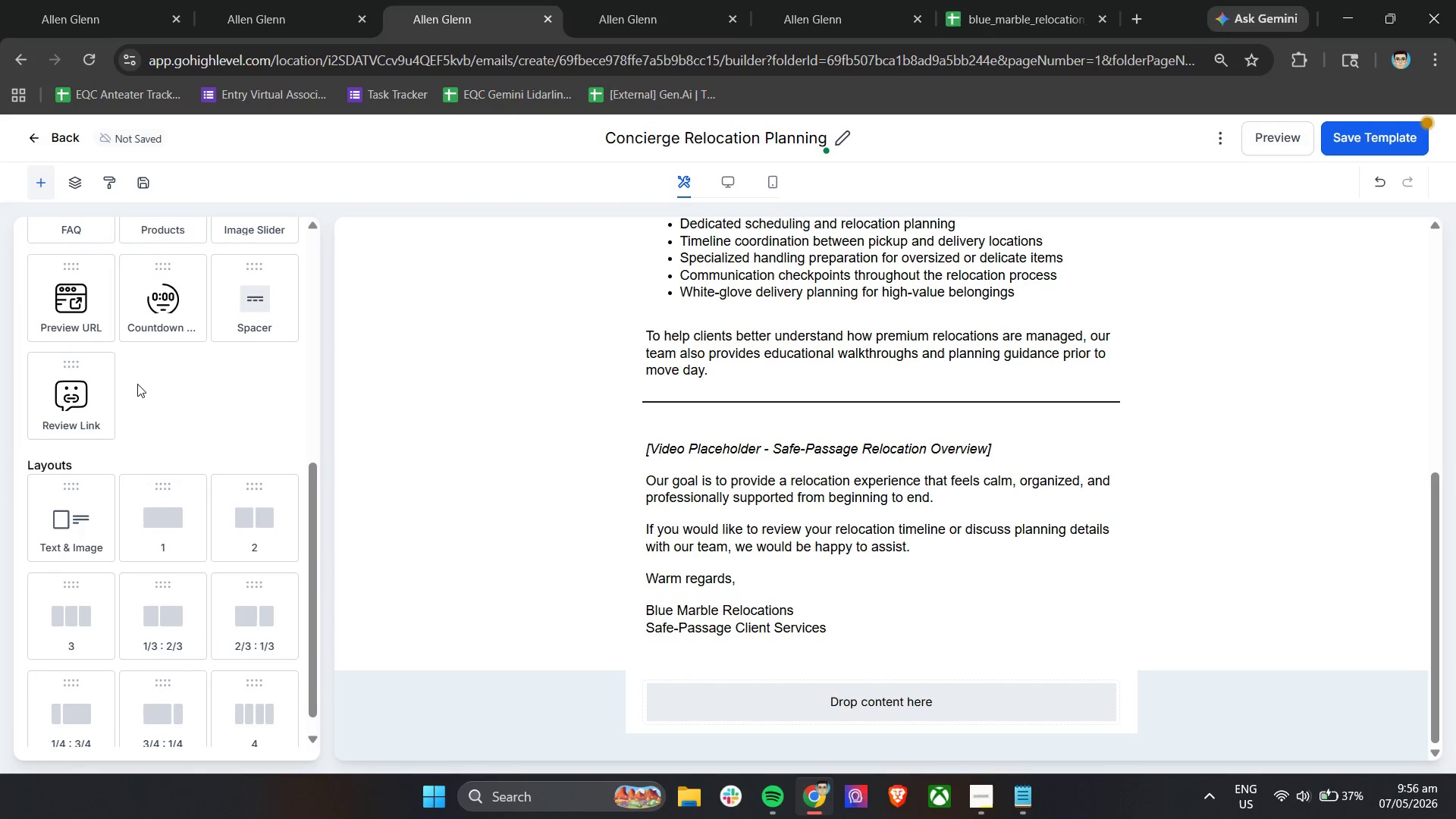 
scroll: coordinate [198, 397], scroll_direction: up, amount: 5.0
 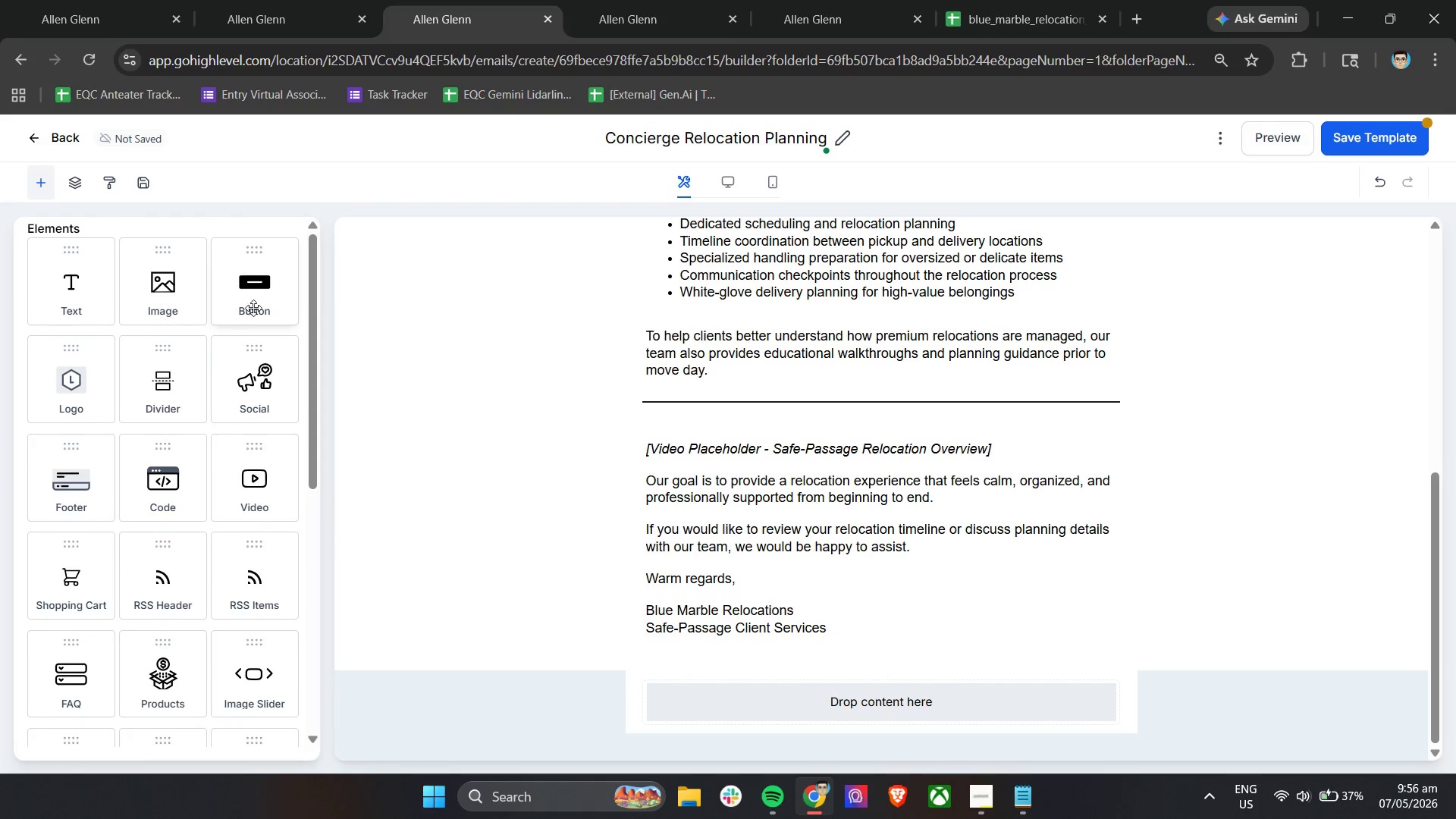 
left_click_drag(start_coordinate=[253, 301], to_coordinate=[800, 697])
 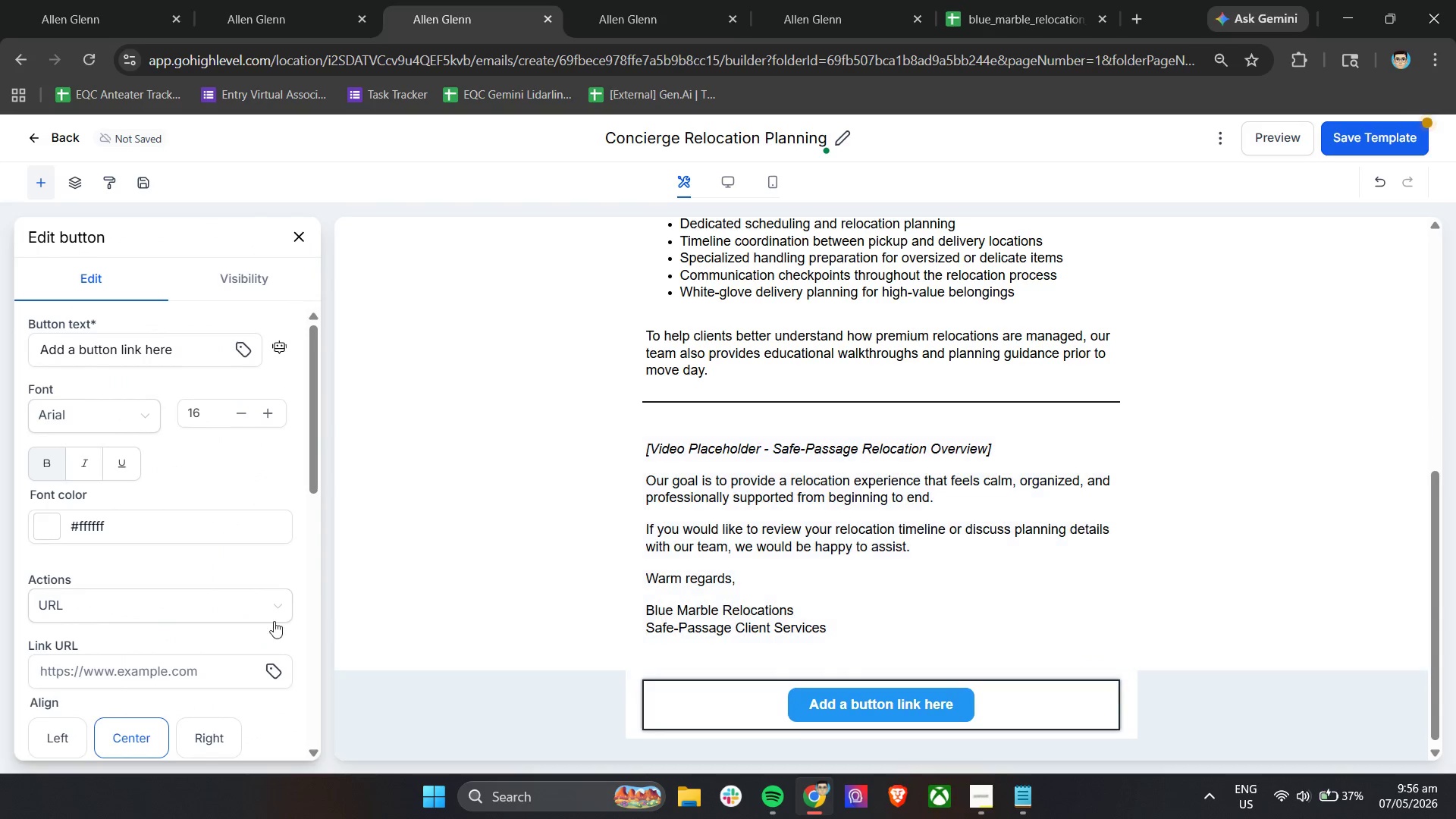 
scroll: coordinate [222, 621], scroll_direction: down, amount: 5.0
 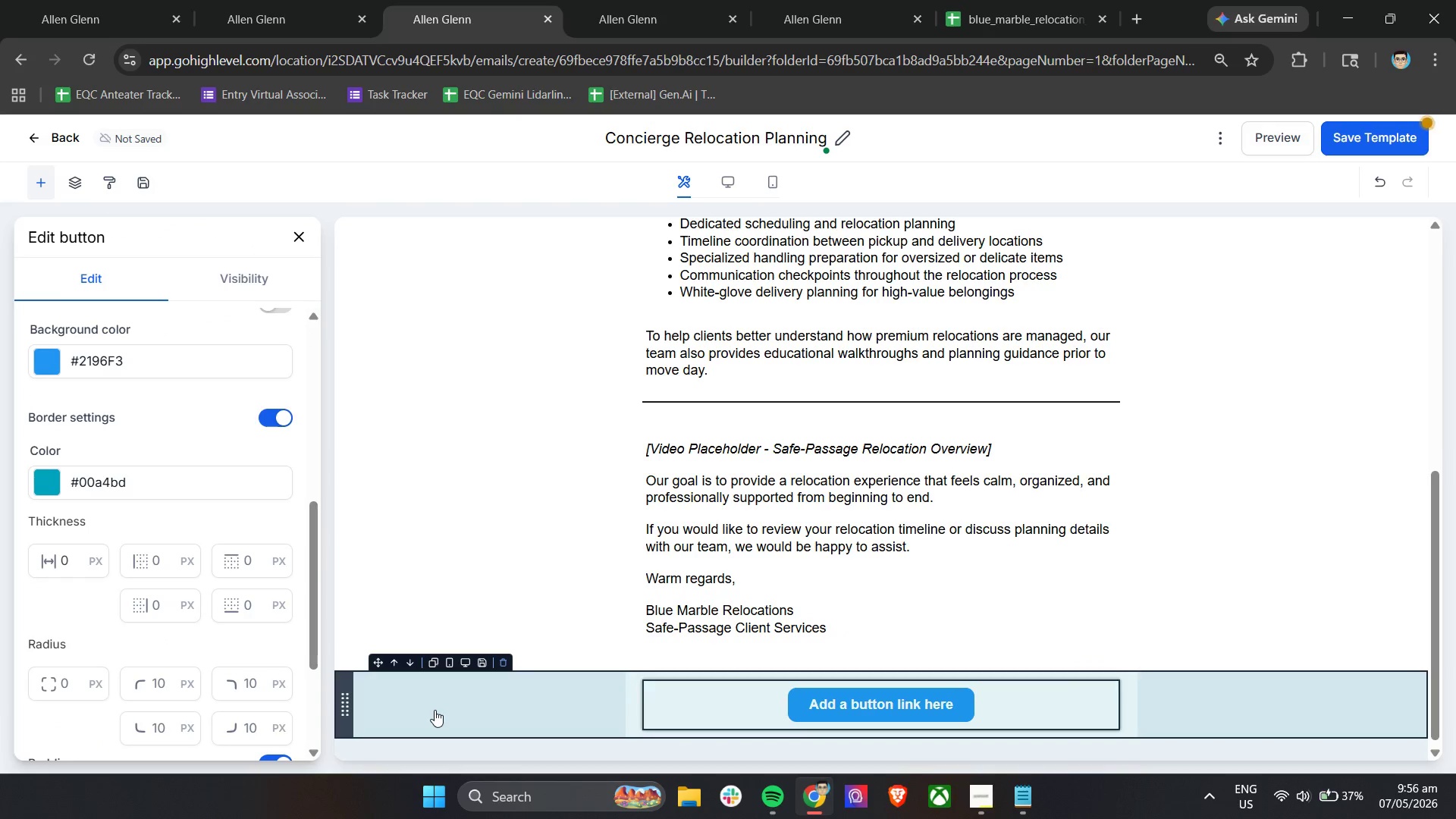 
left_click([435, 711])
 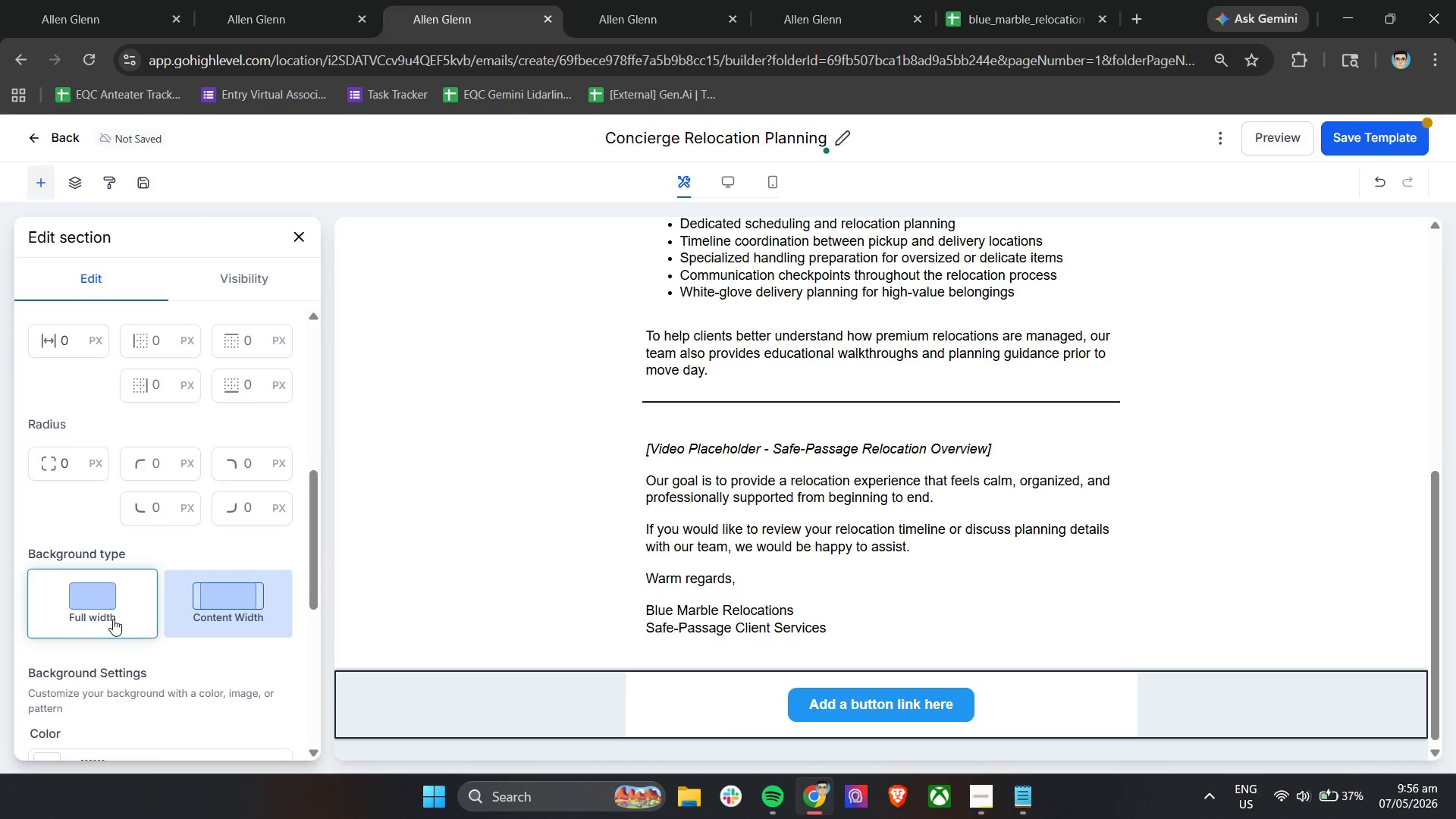 
scroll: coordinate [97, 594], scroll_direction: down, amount: 1.0
 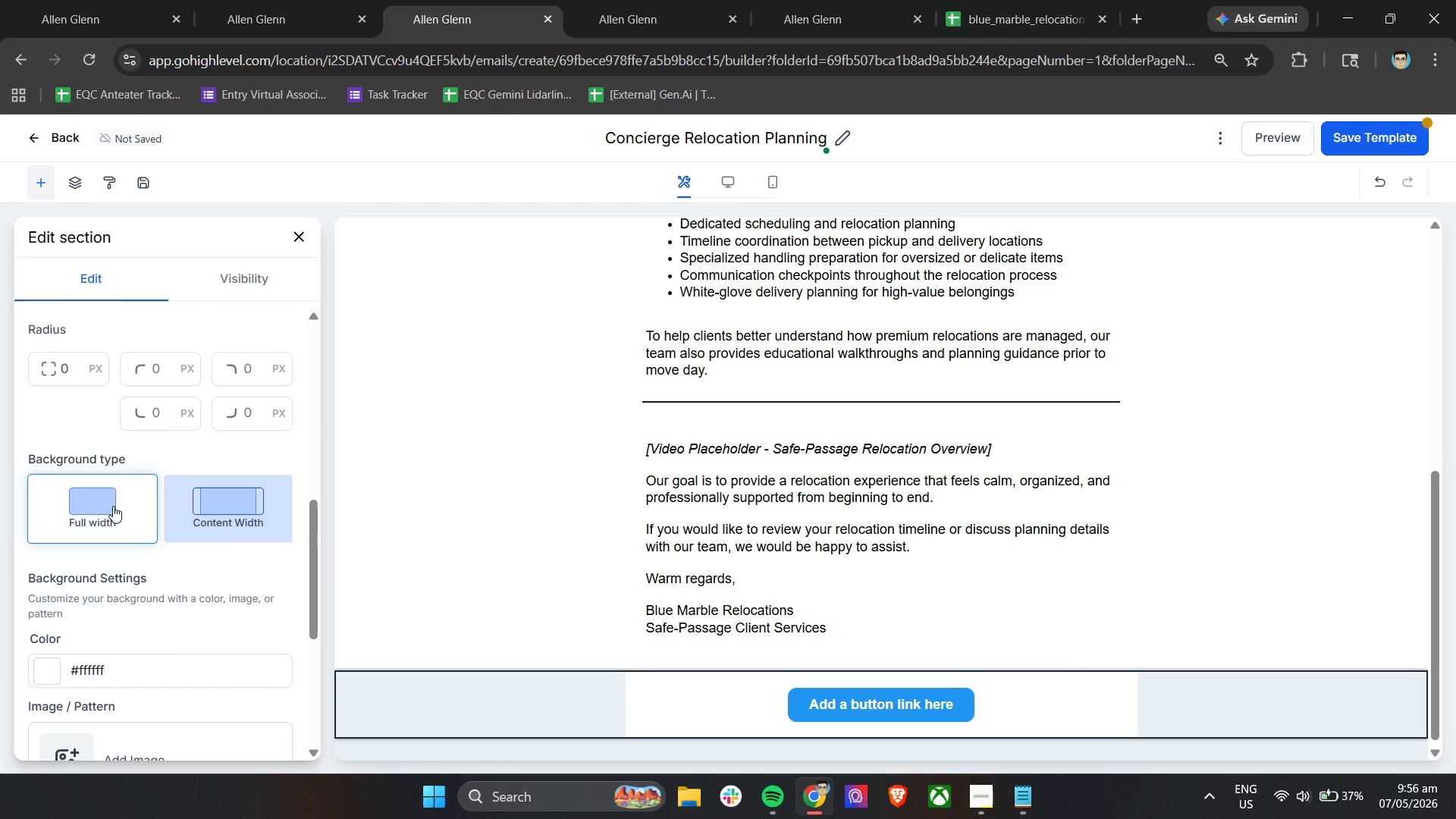 
left_click([113, 506])
 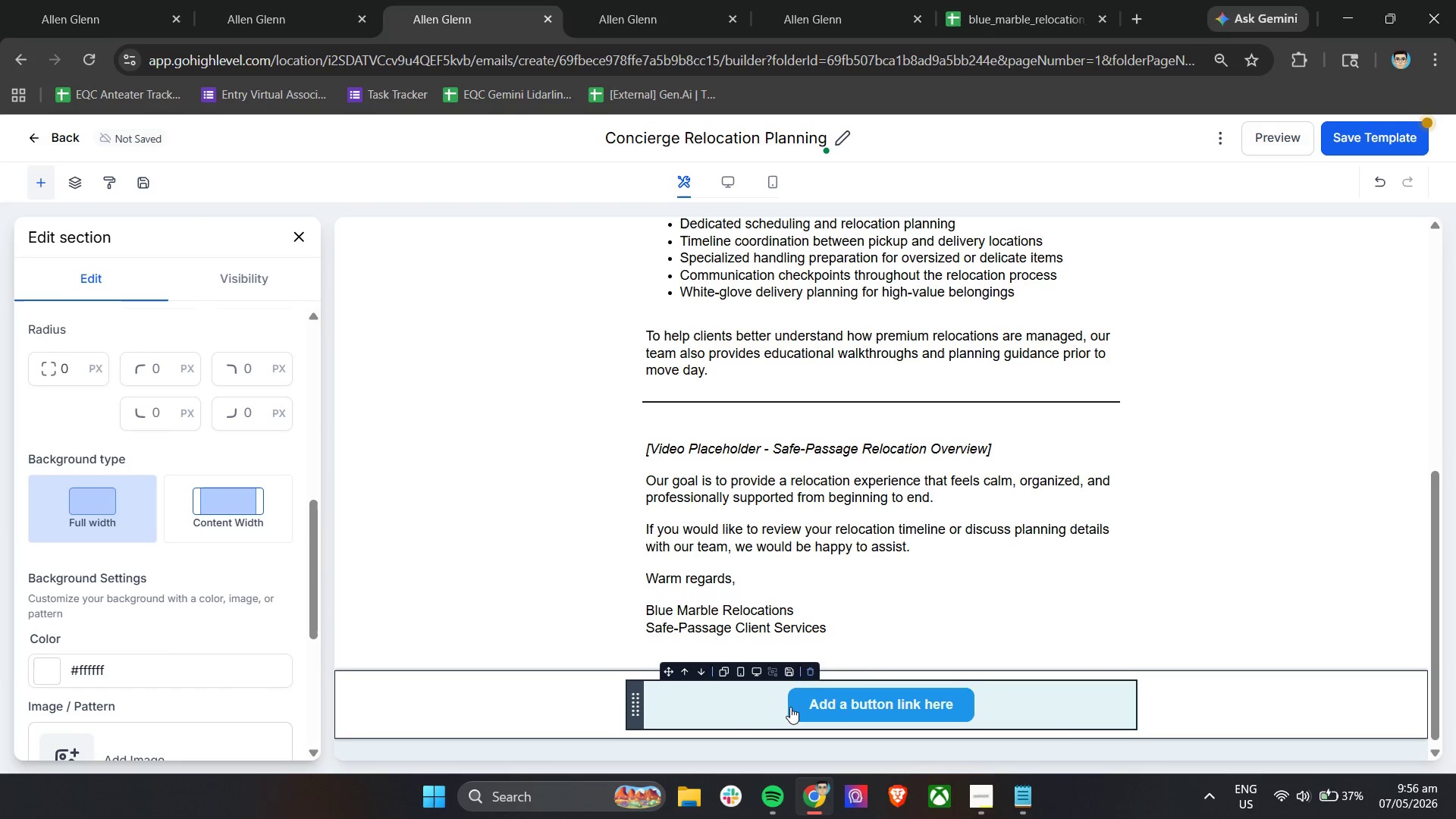 
left_click([792, 707])
 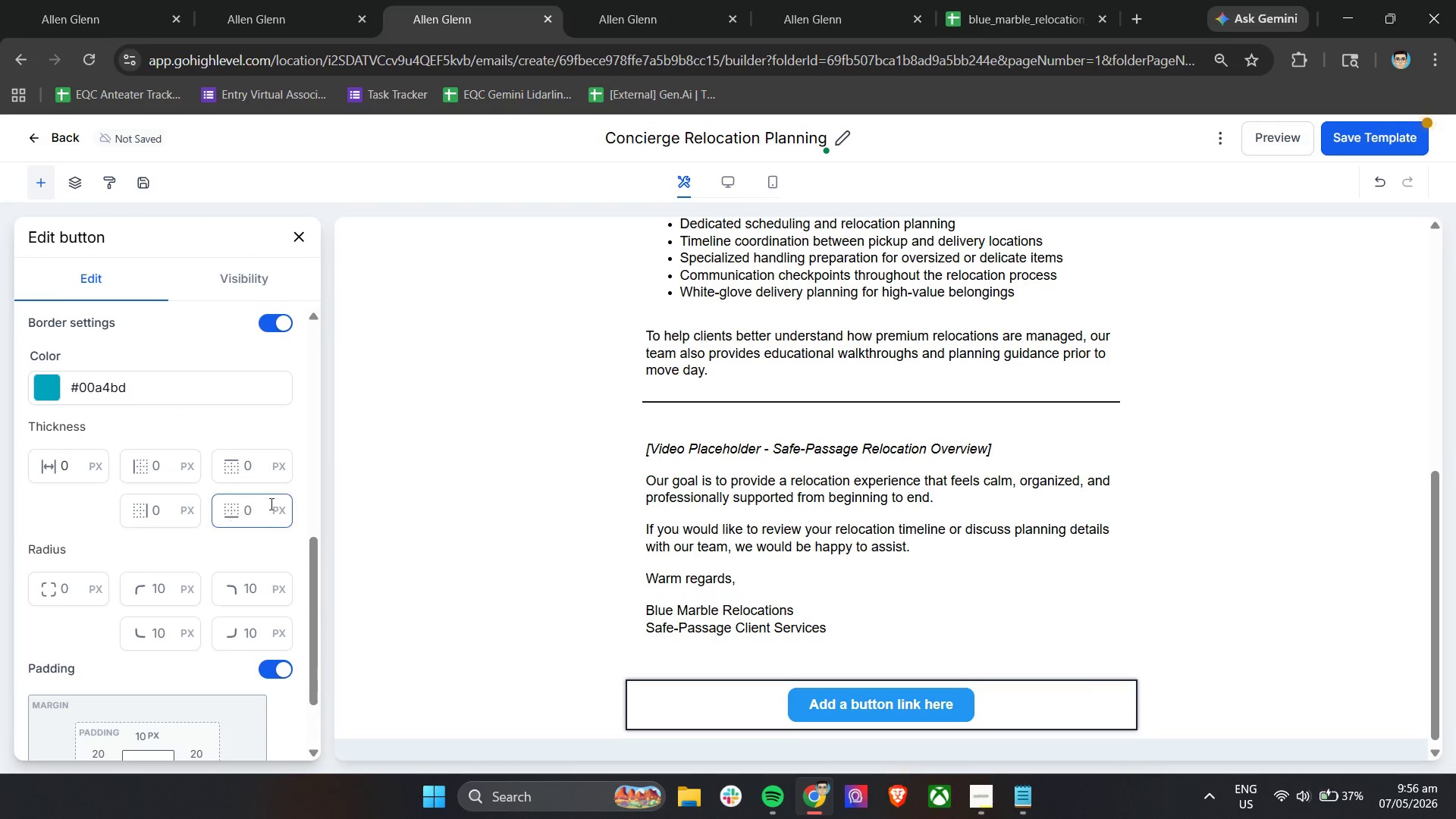 
scroll: coordinate [228, 378], scroll_direction: down, amount: 3.0
 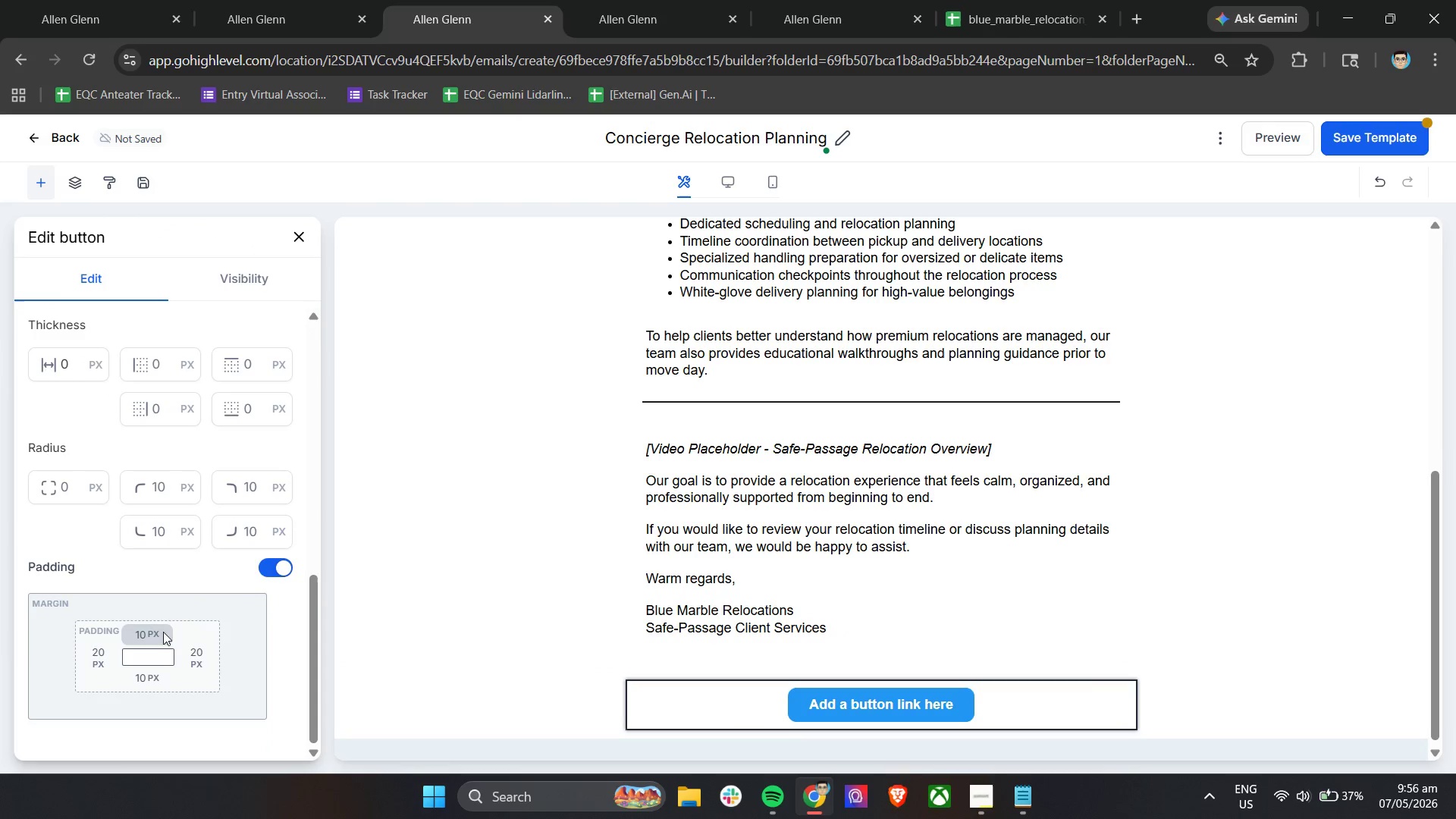 
left_click([144, 630])
 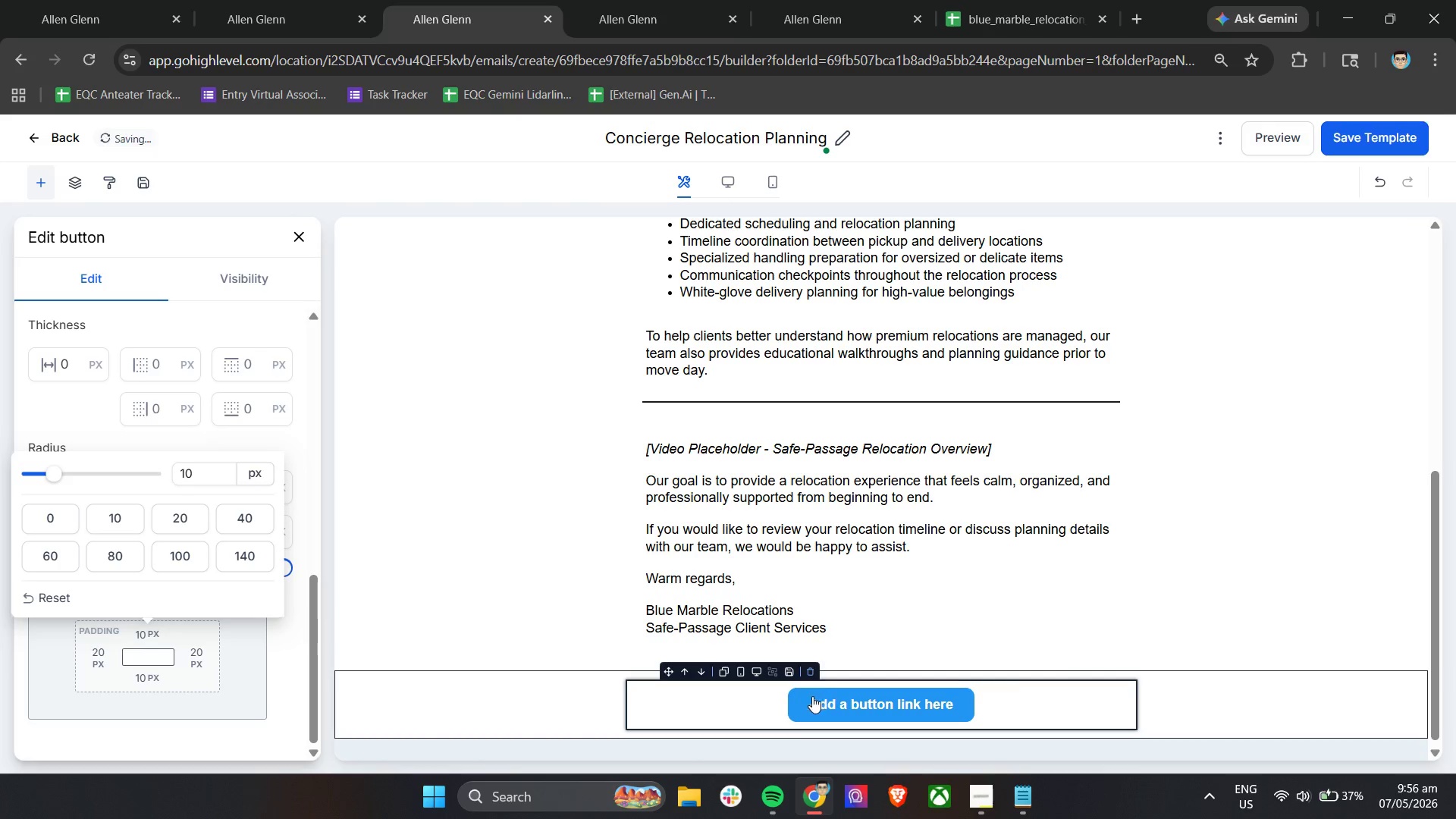 
left_click([780, 692])
 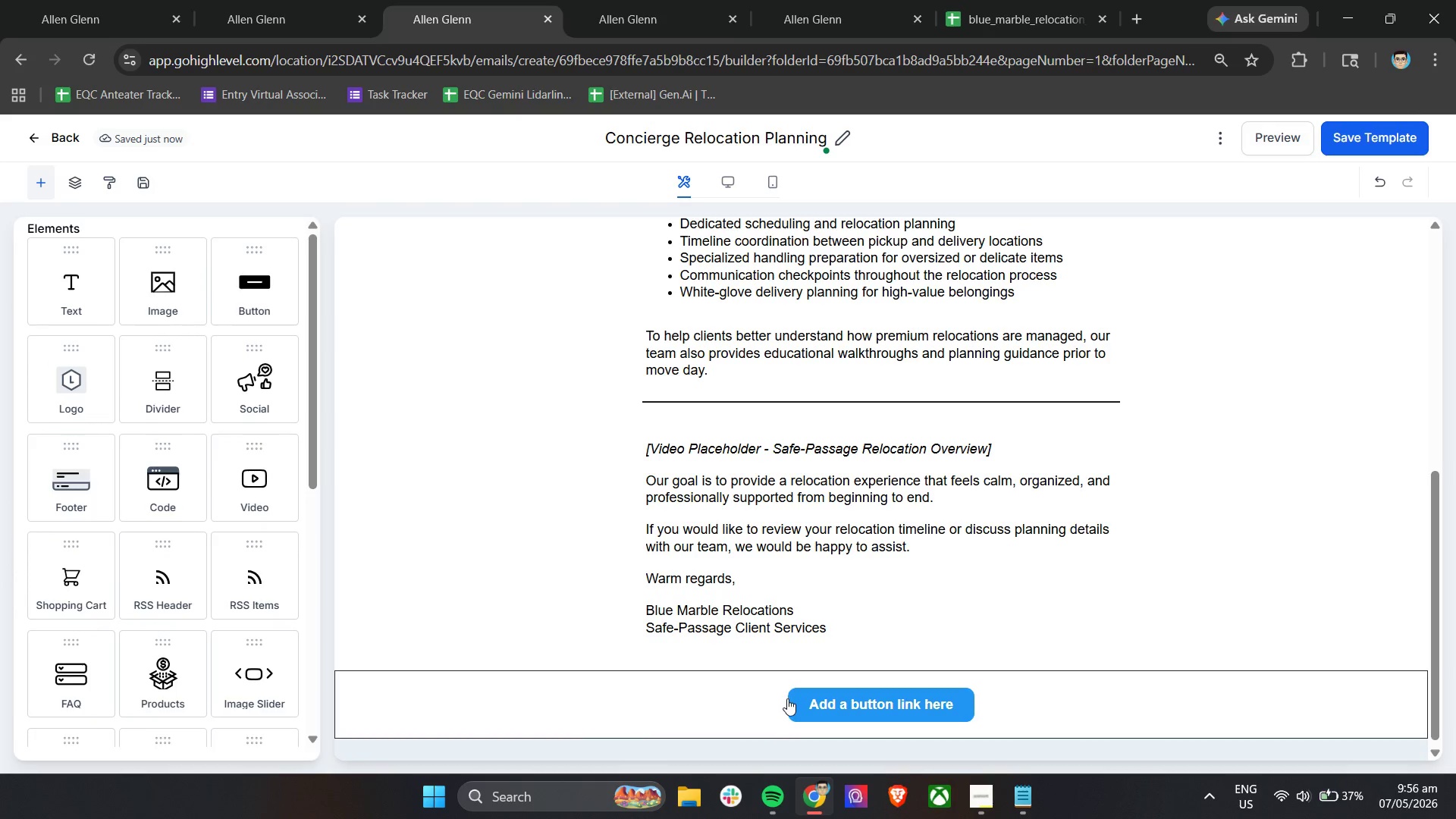 
left_click([788, 701])
 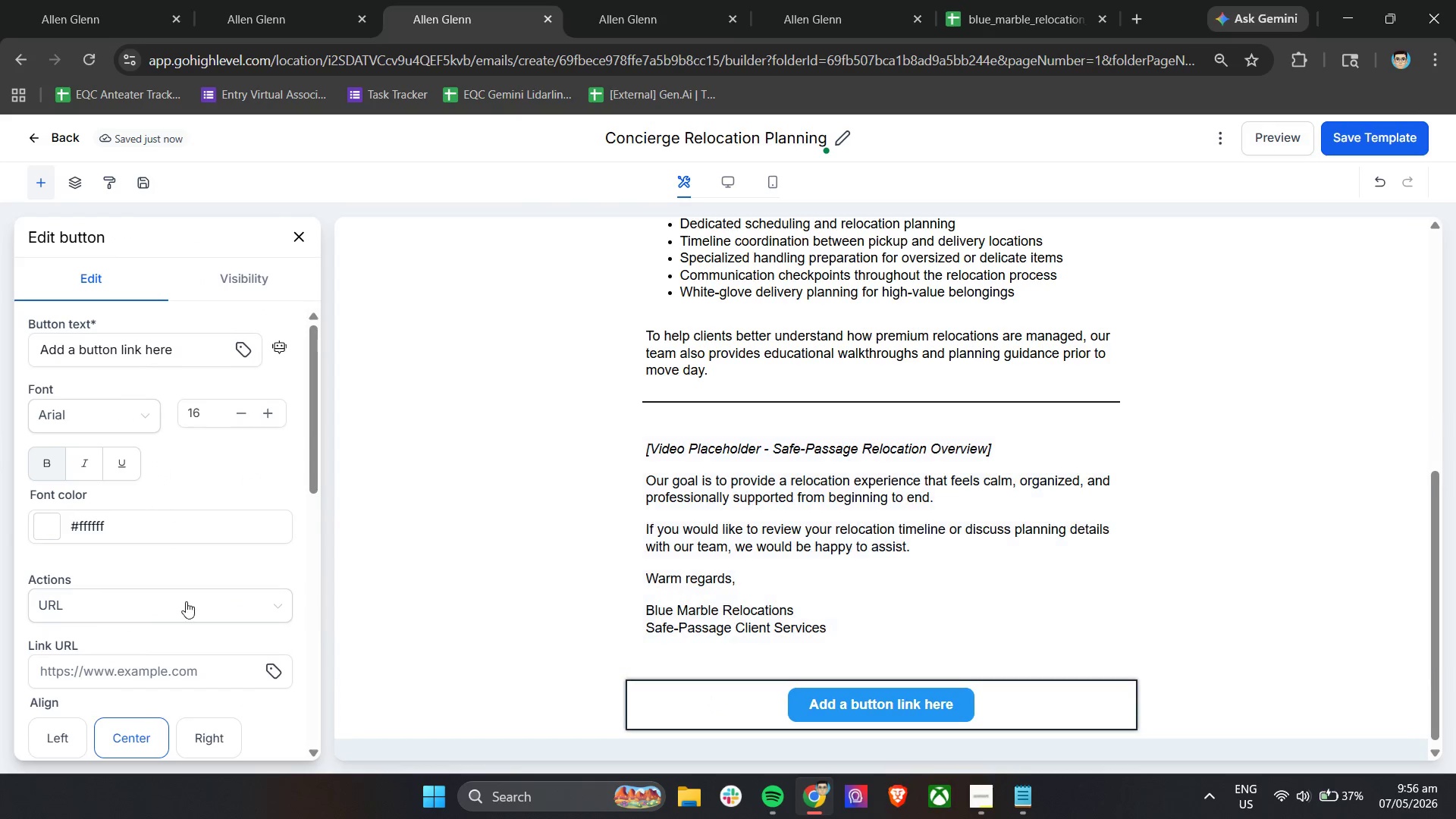 
scroll: coordinate [173, 605], scroll_direction: down, amount: 9.0
 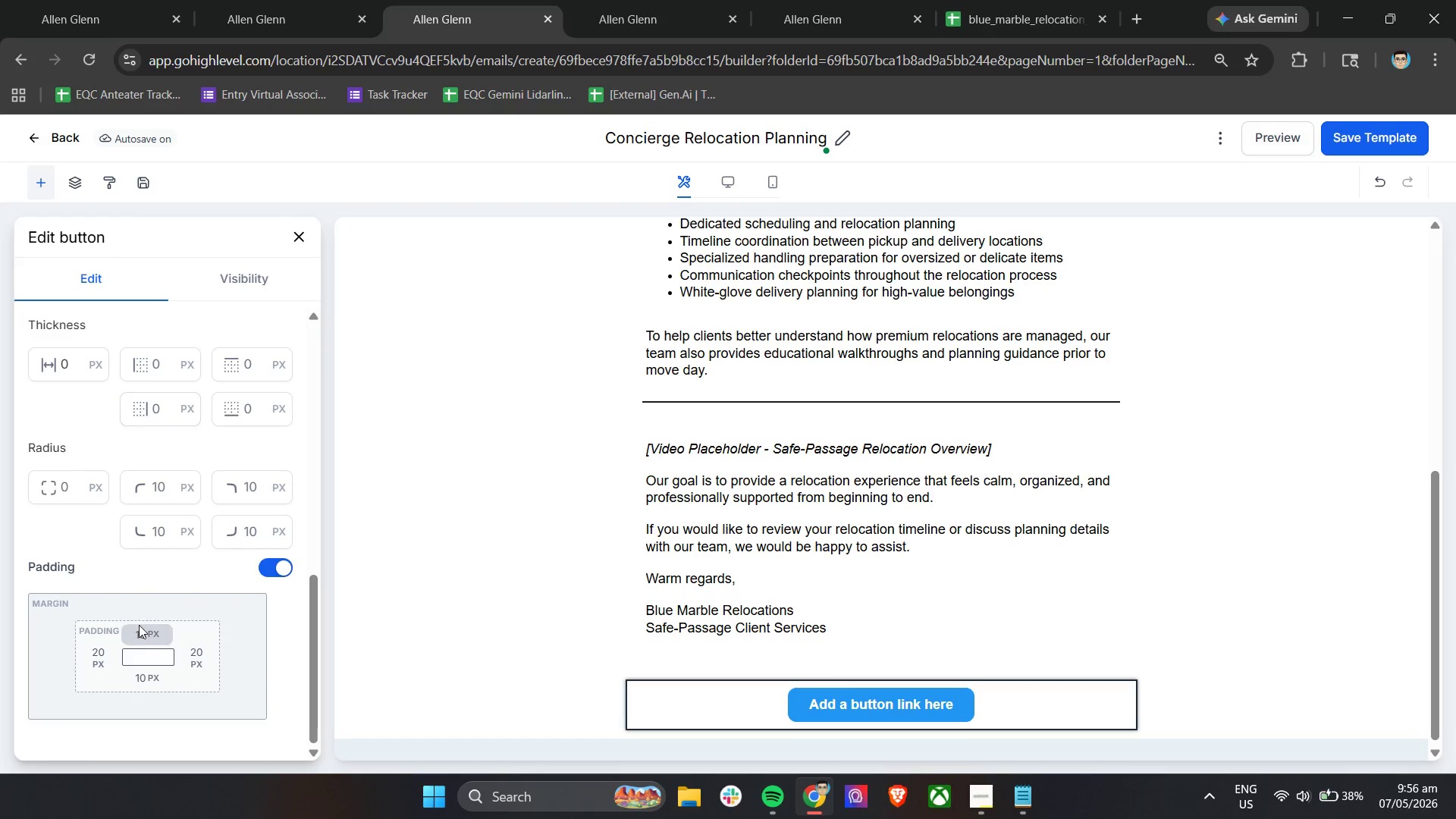 
left_click([139, 629])
 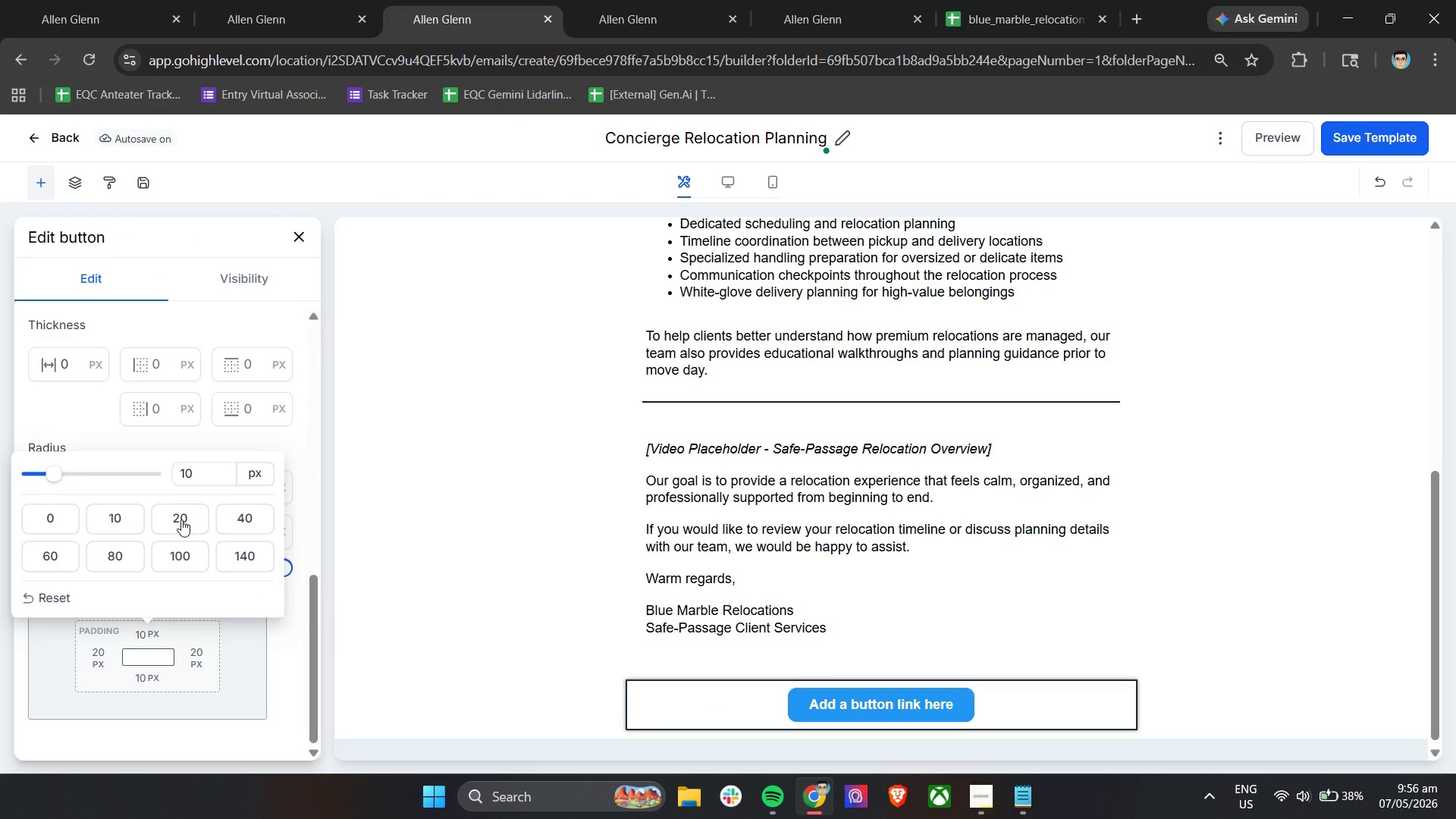 
left_click([181, 517])
 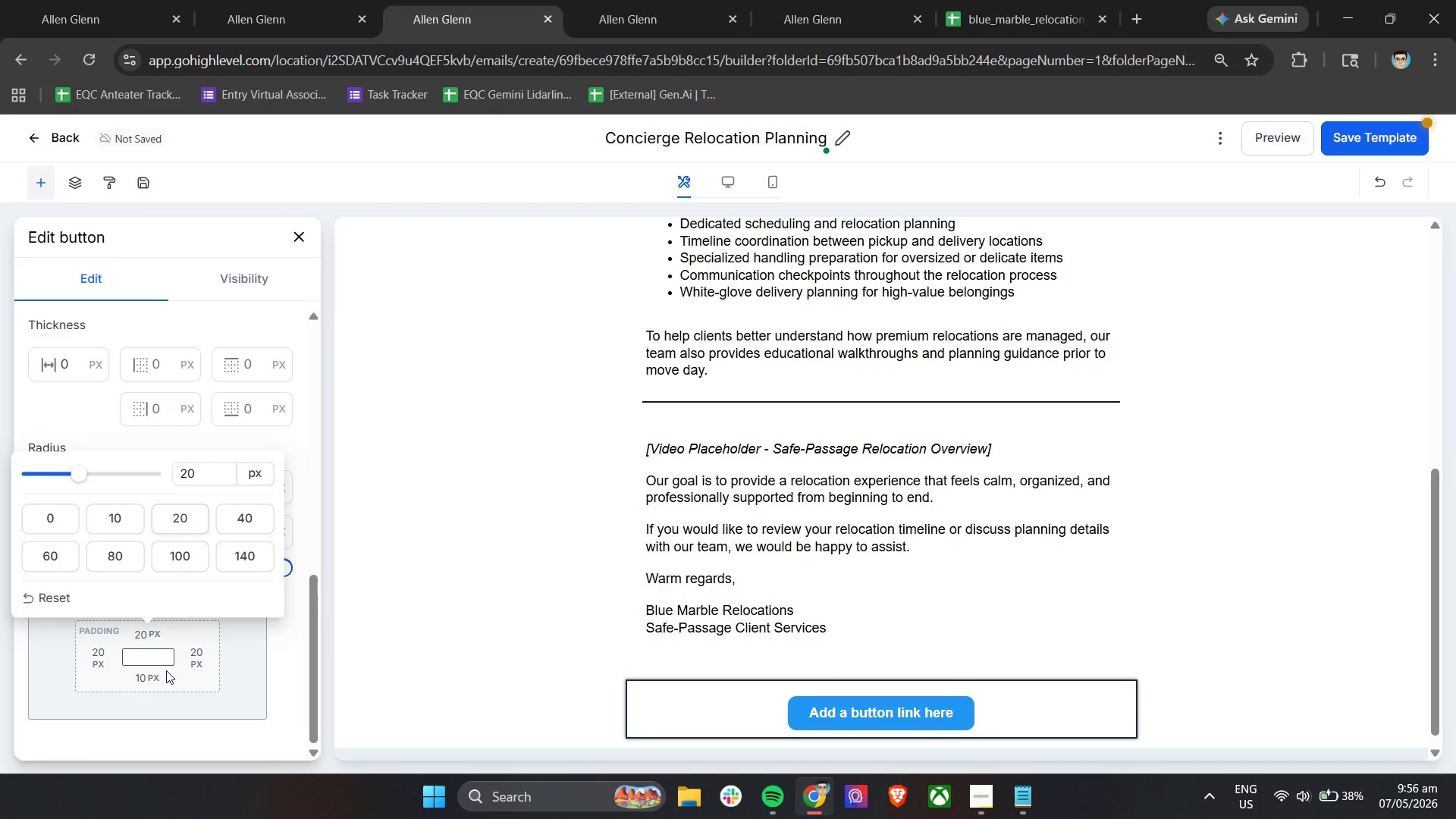 
left_click([159, 673])
 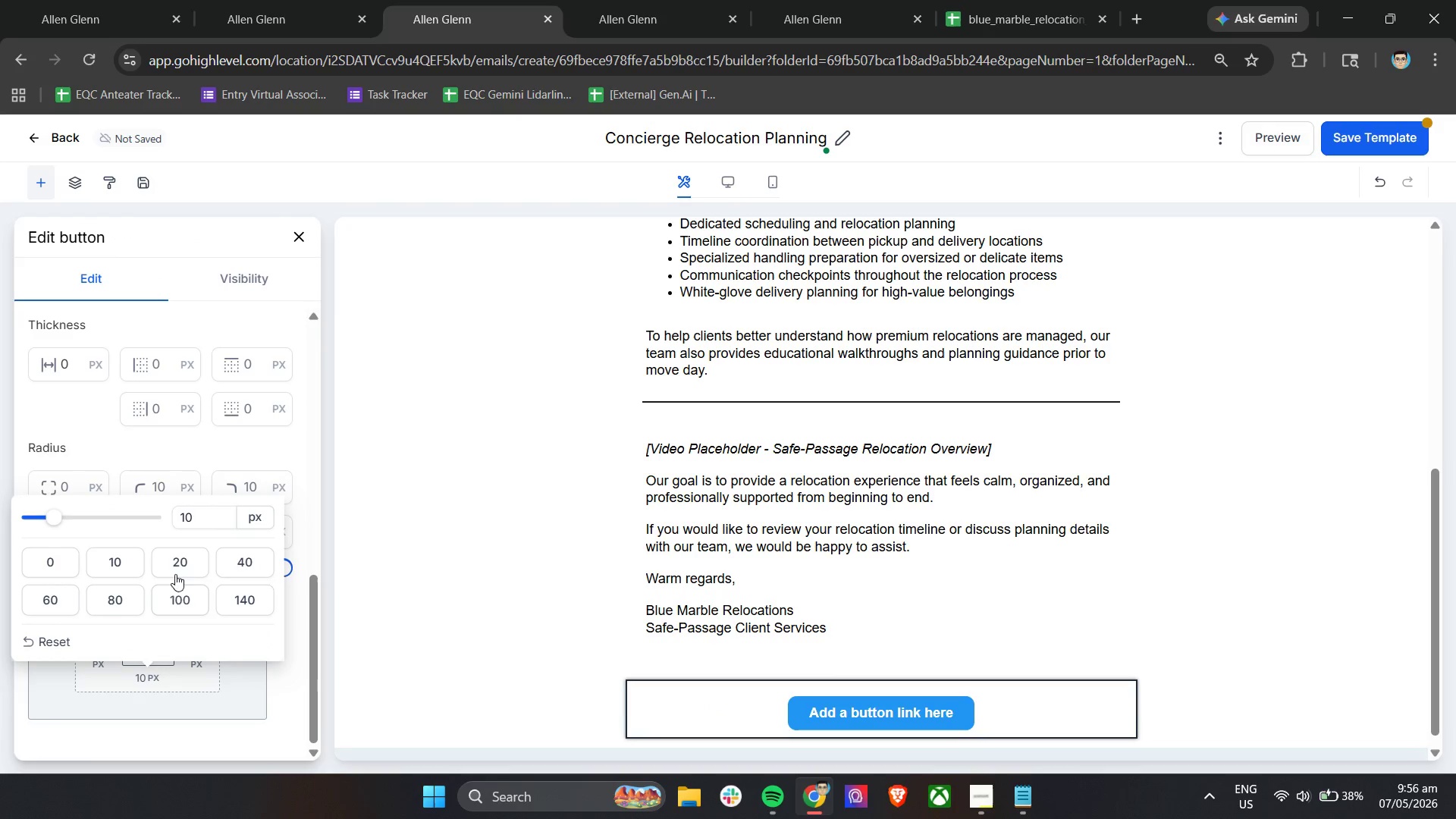 
left_click_drag(start_coordinate=[199, 512], to_coordinate=[147, 521])
 